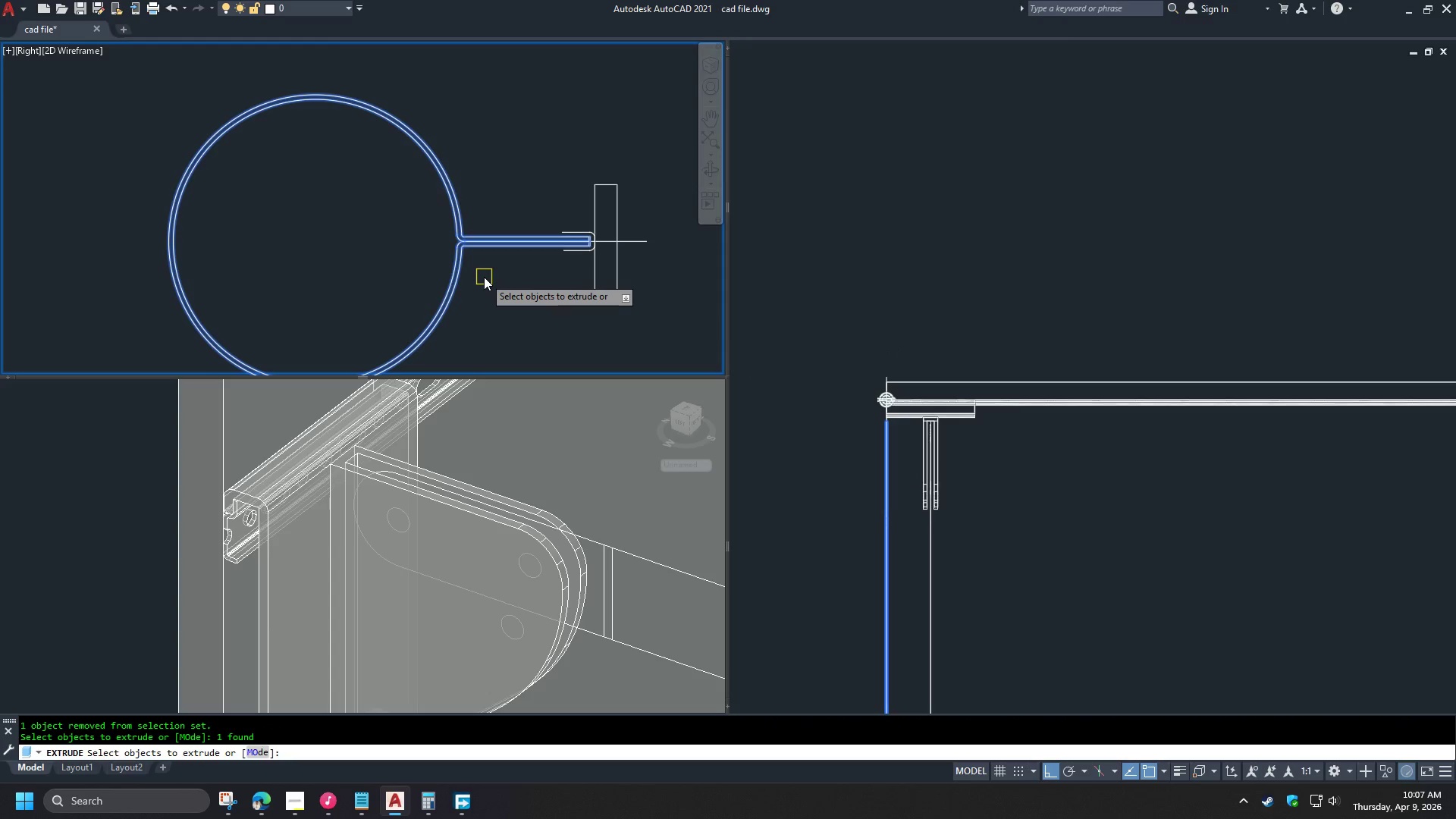 
key(Space)
 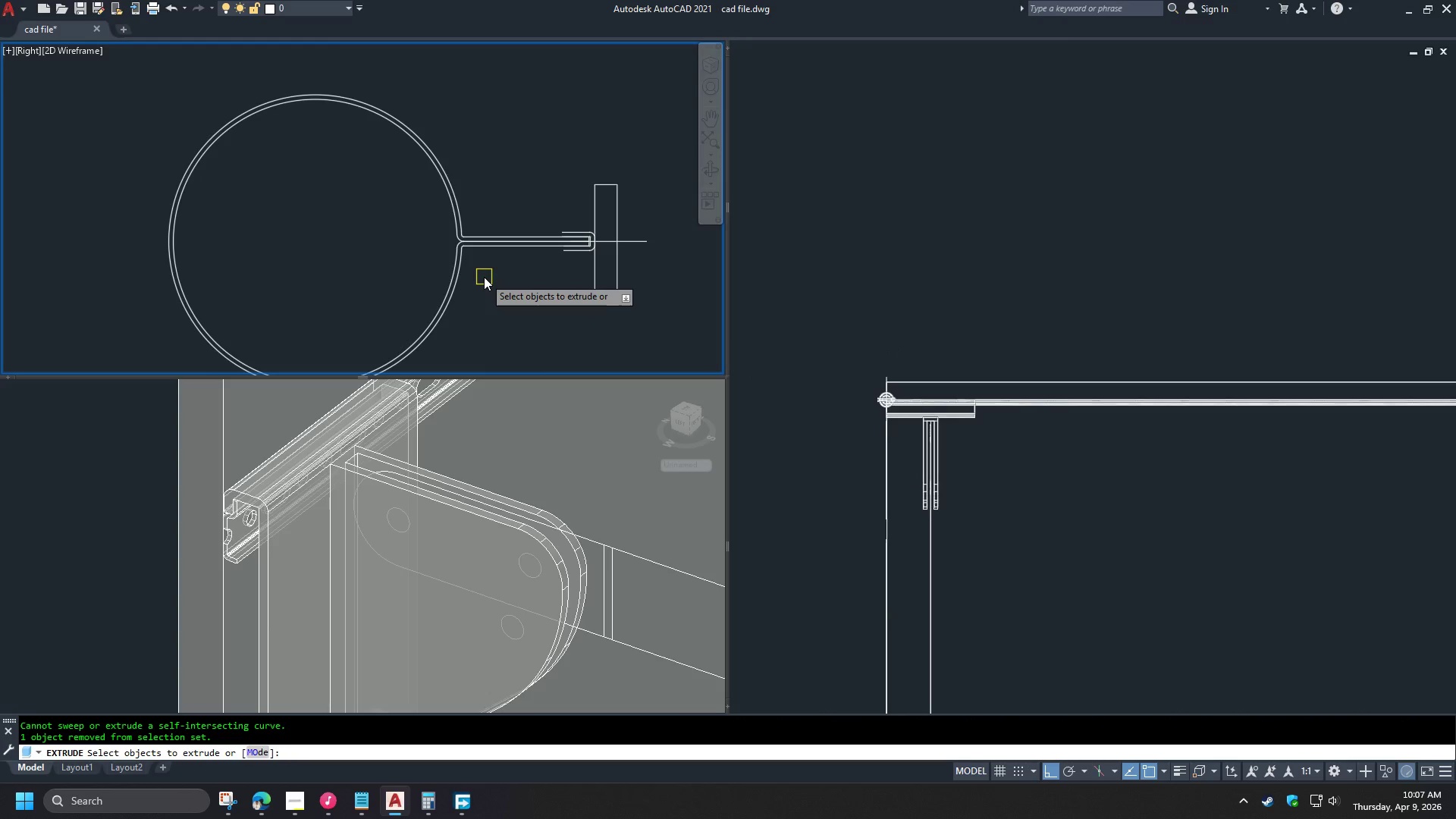 
wait(10.77)
 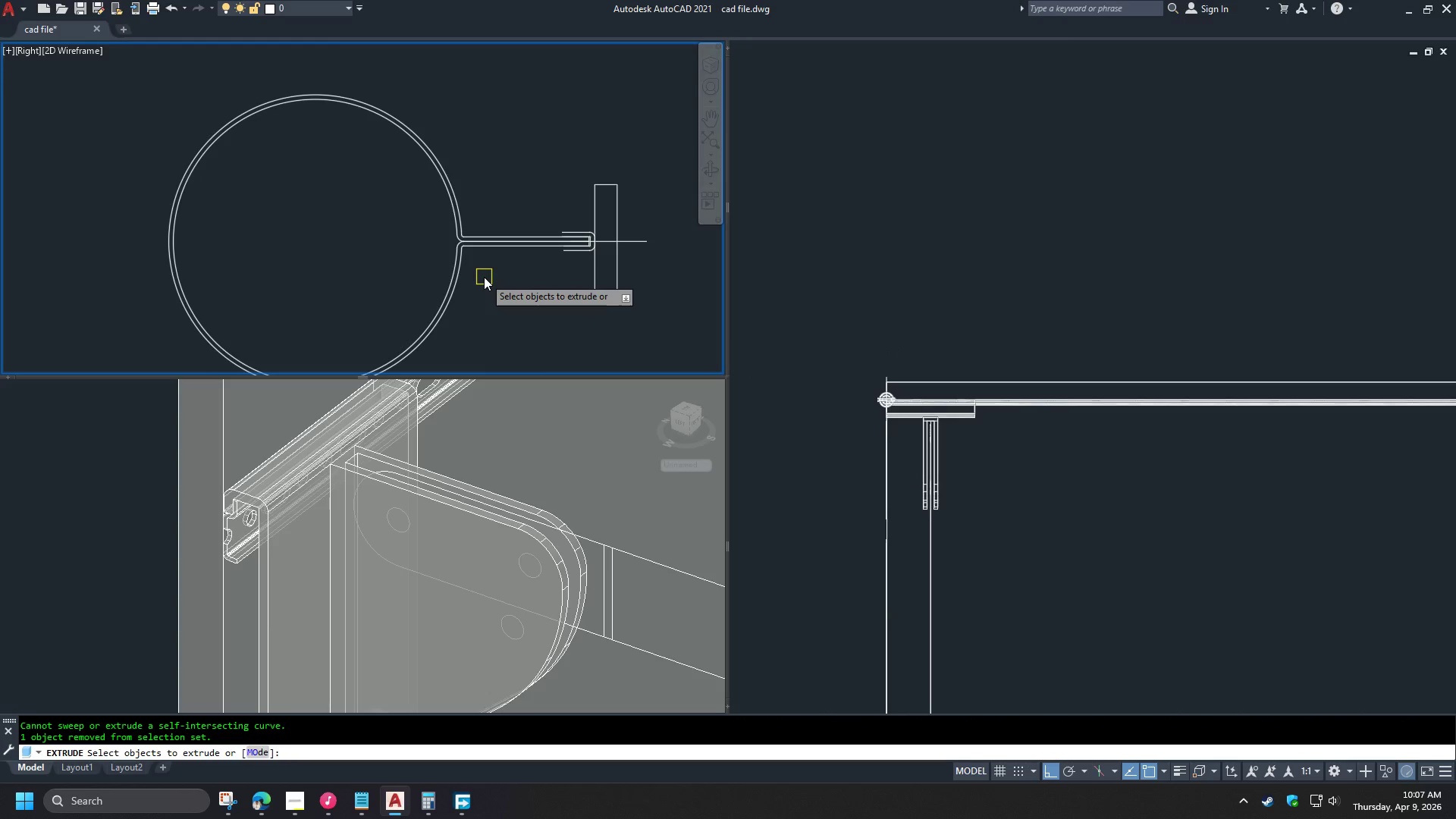 
key(Escape)
 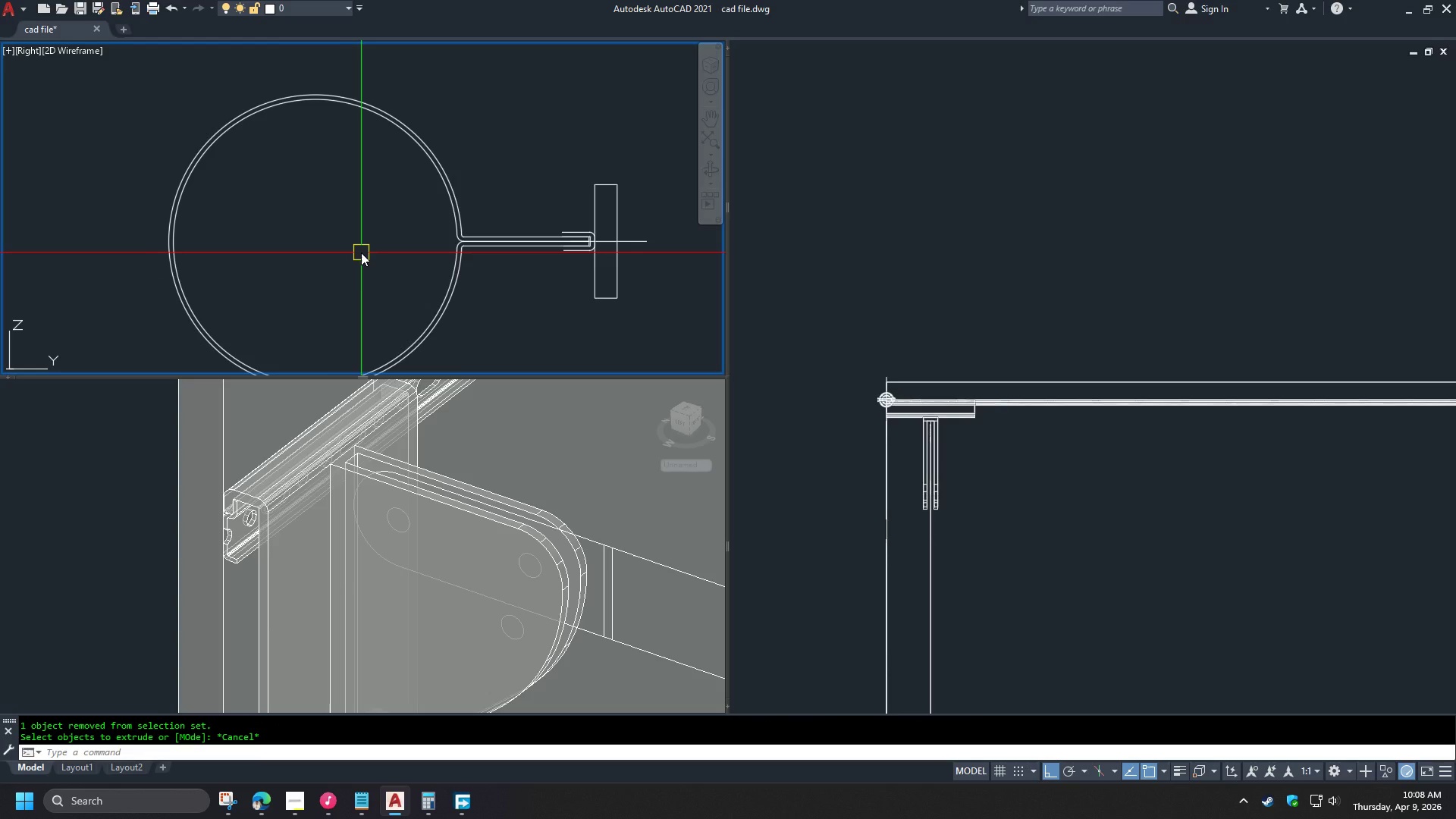 
wait(5.69)
 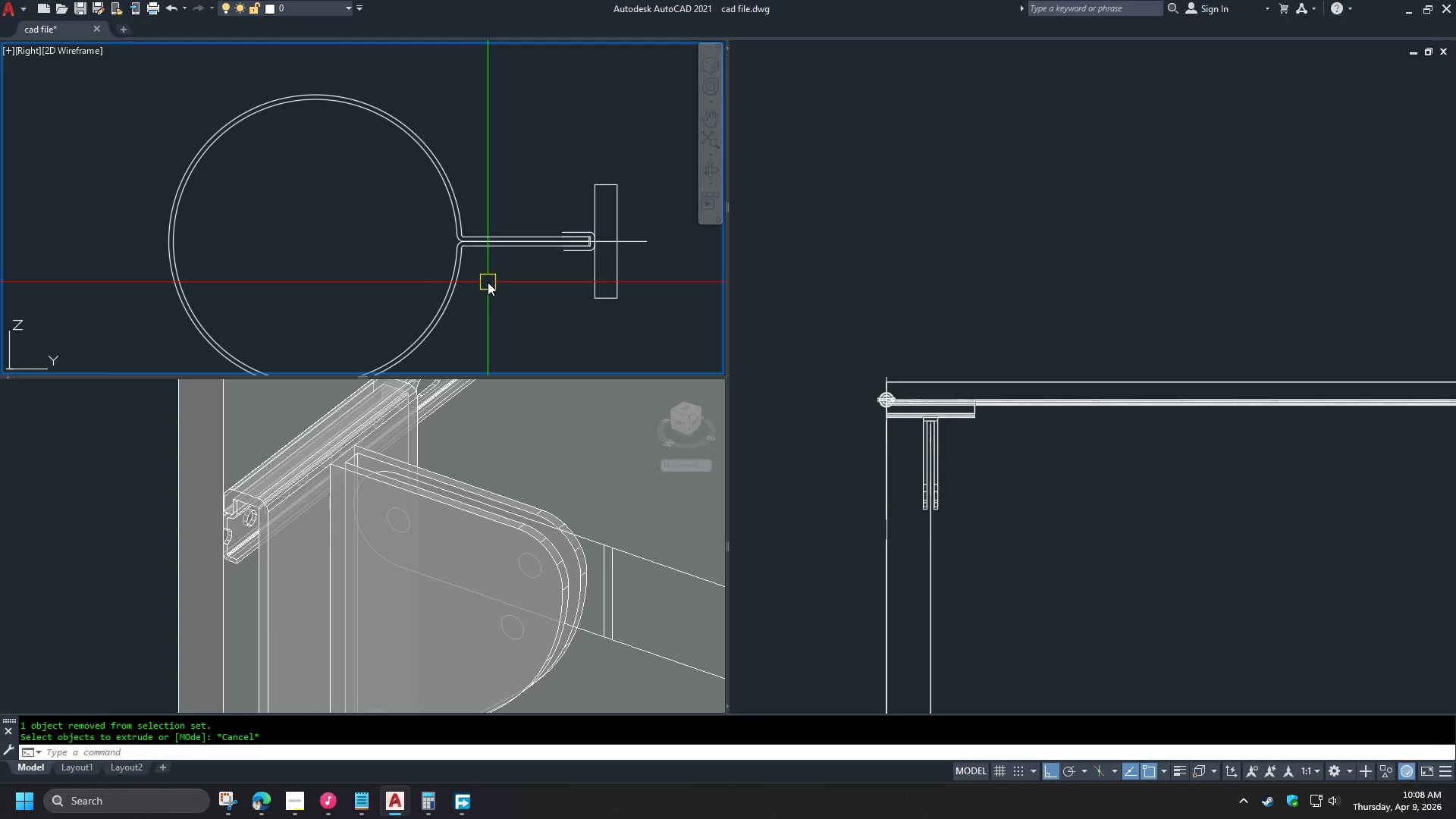 
key(L)
 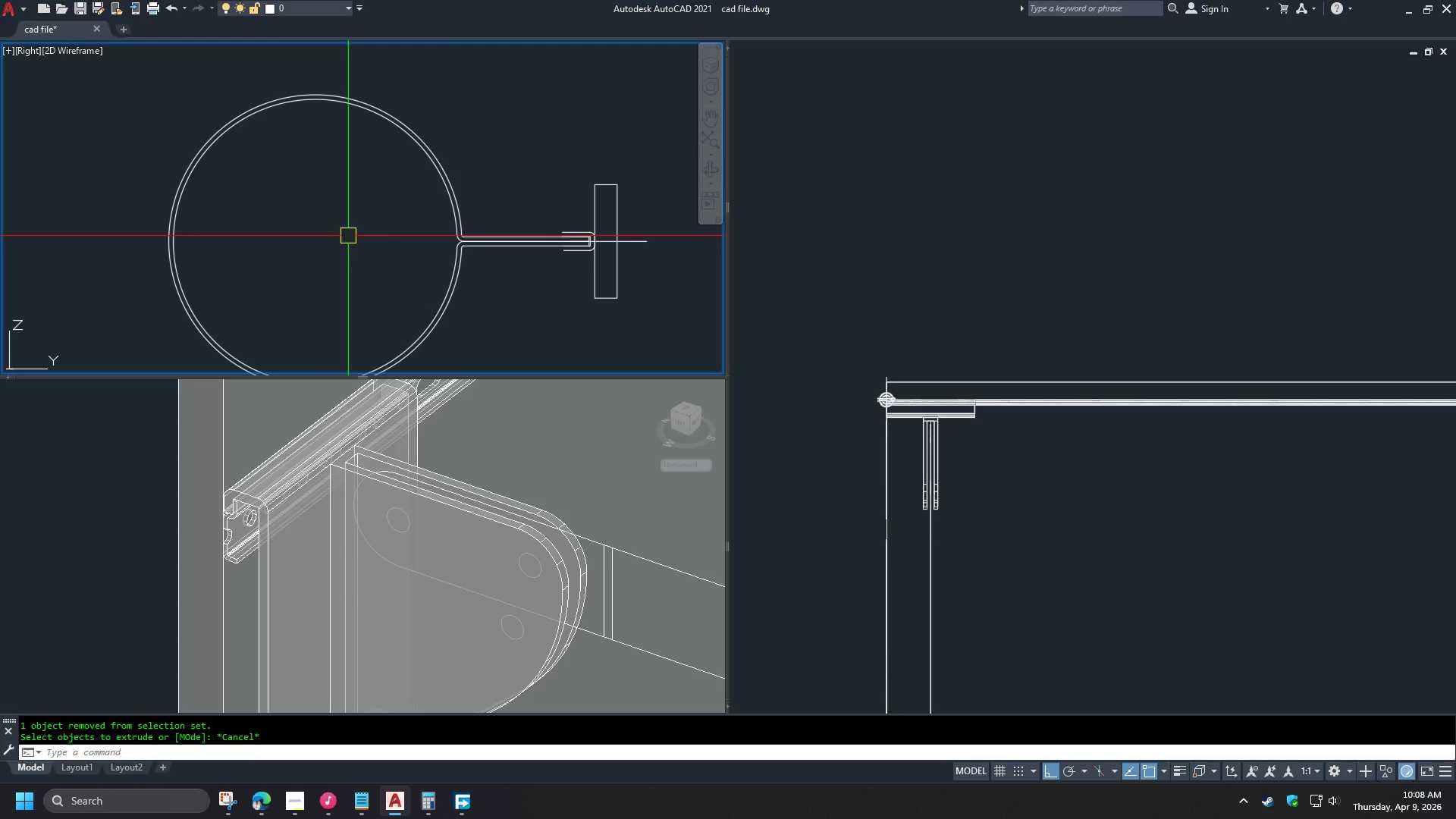 
key(Space)
 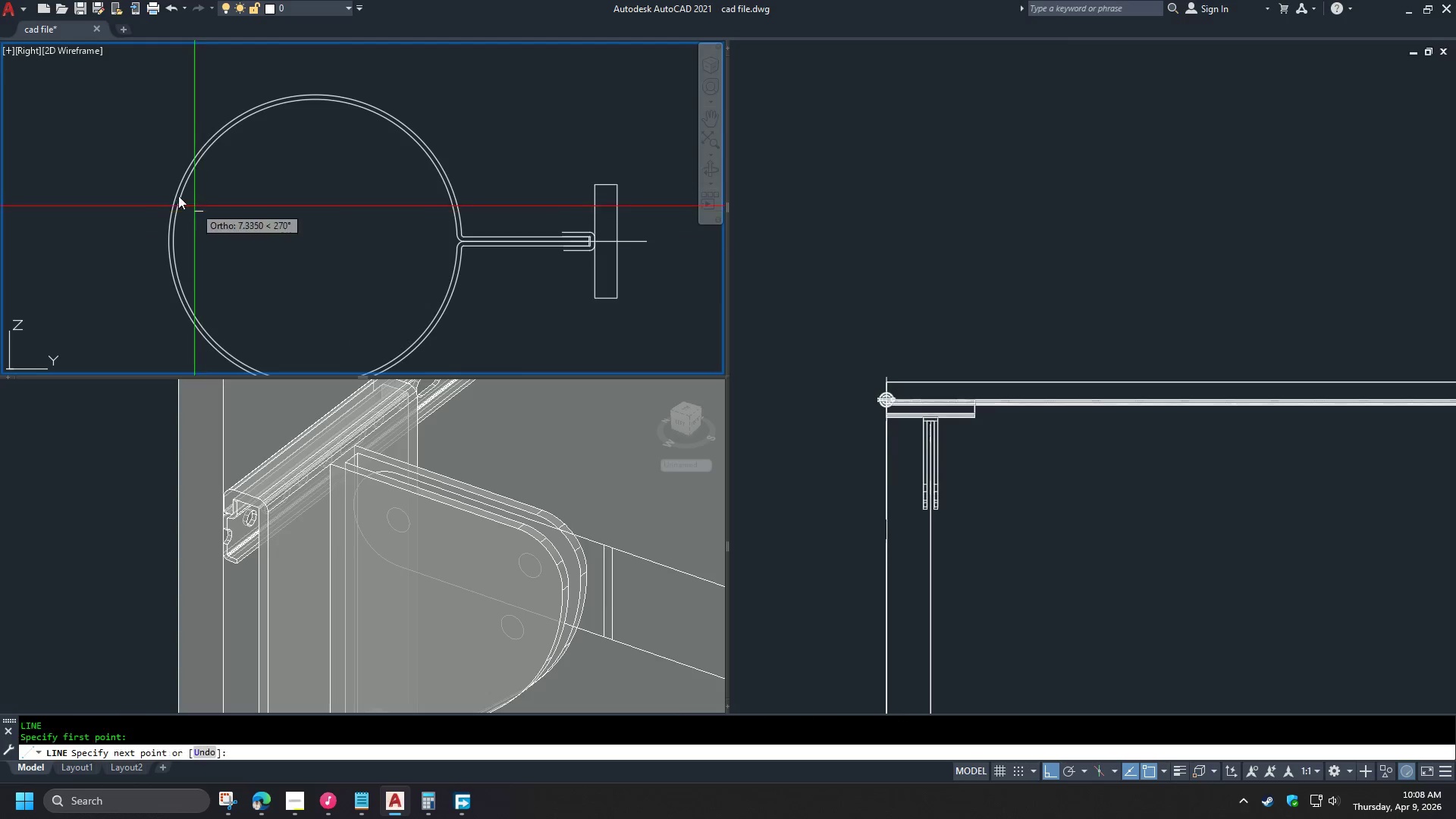 
hold_key(key=ShiftLeft, duration=1.06)
left_click([124, 156])
 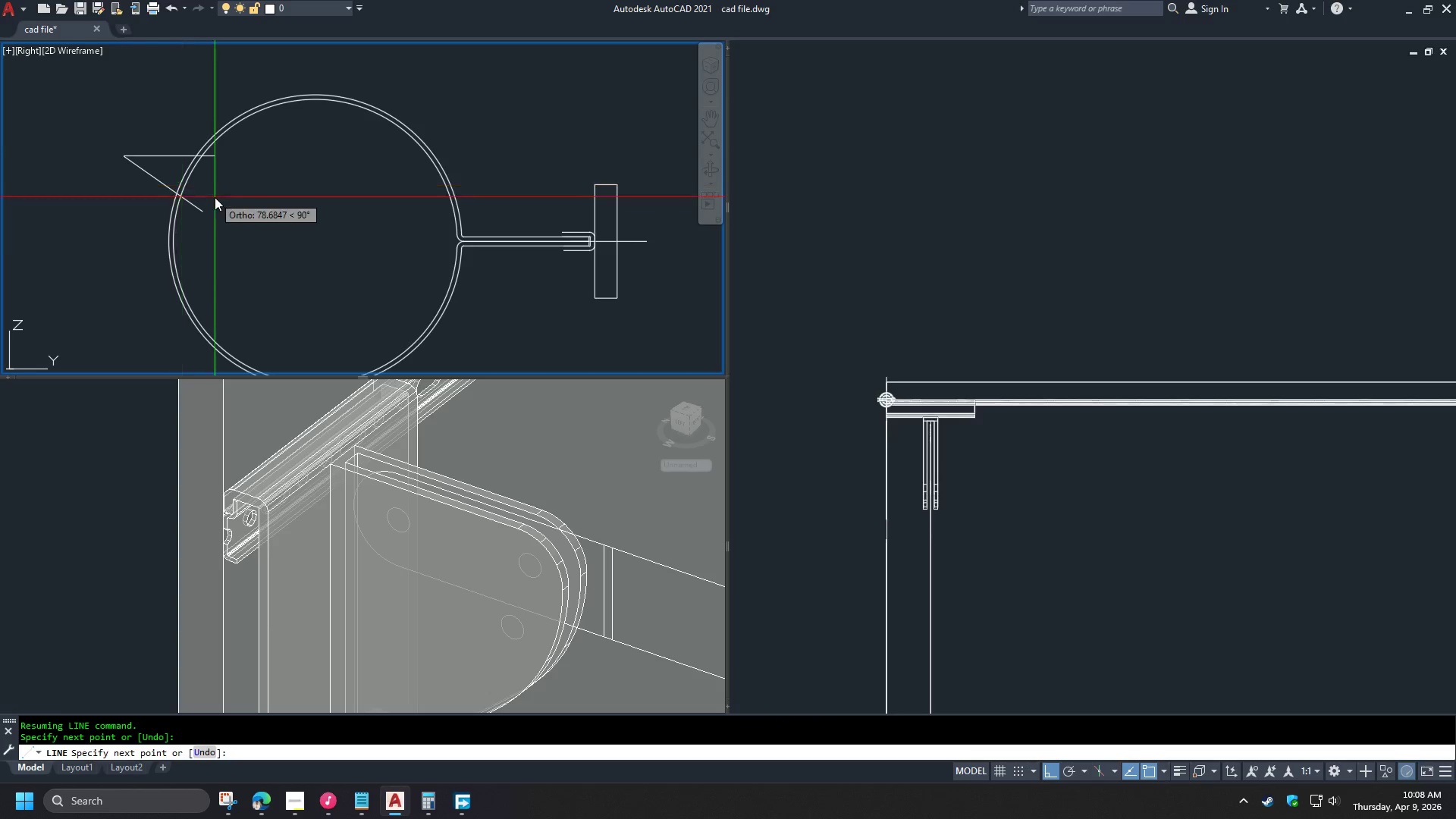 
key(Space)
 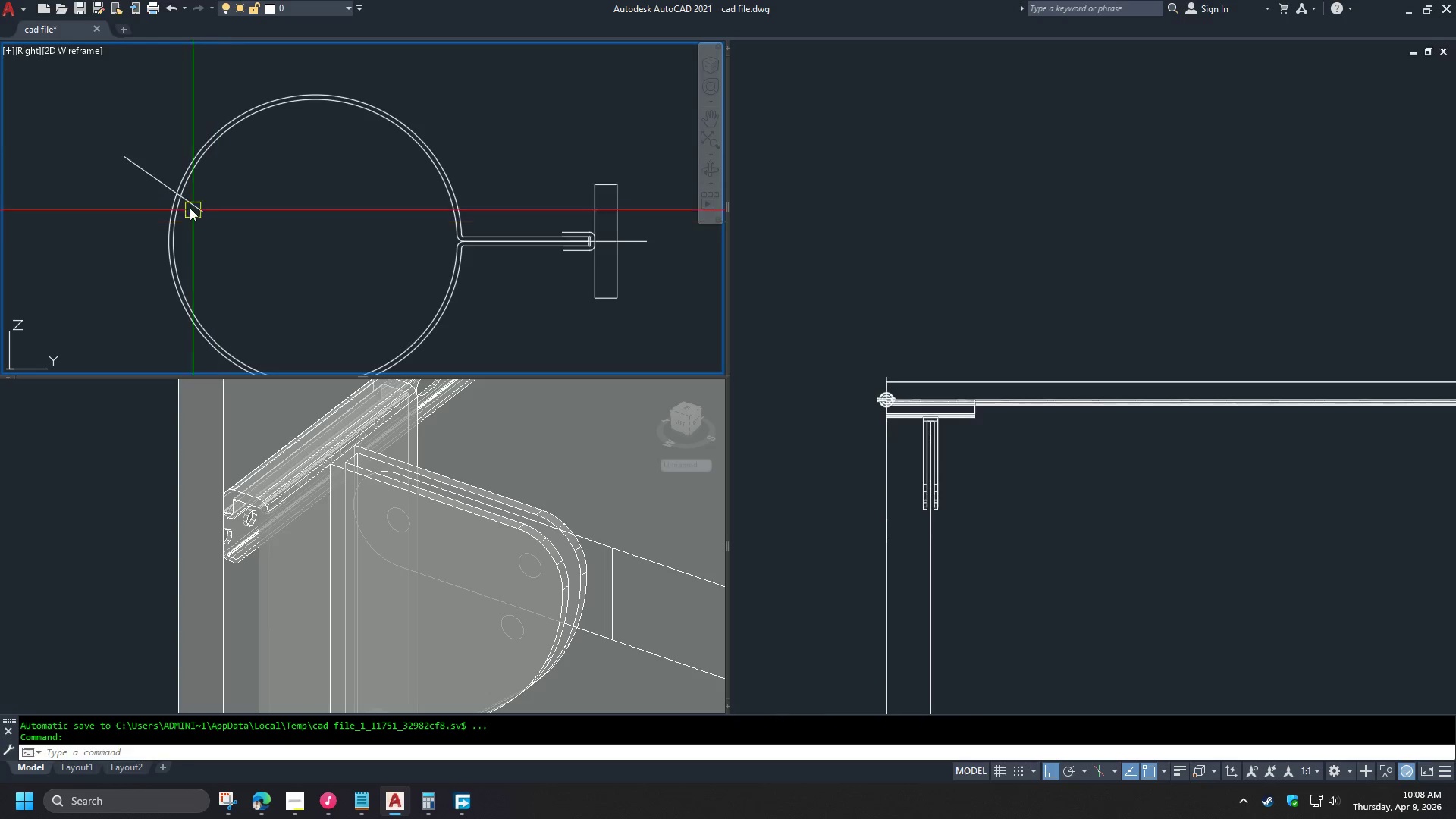 
scroll: coordinate [174, 193], scroll_direction: up, amount: 3.0
 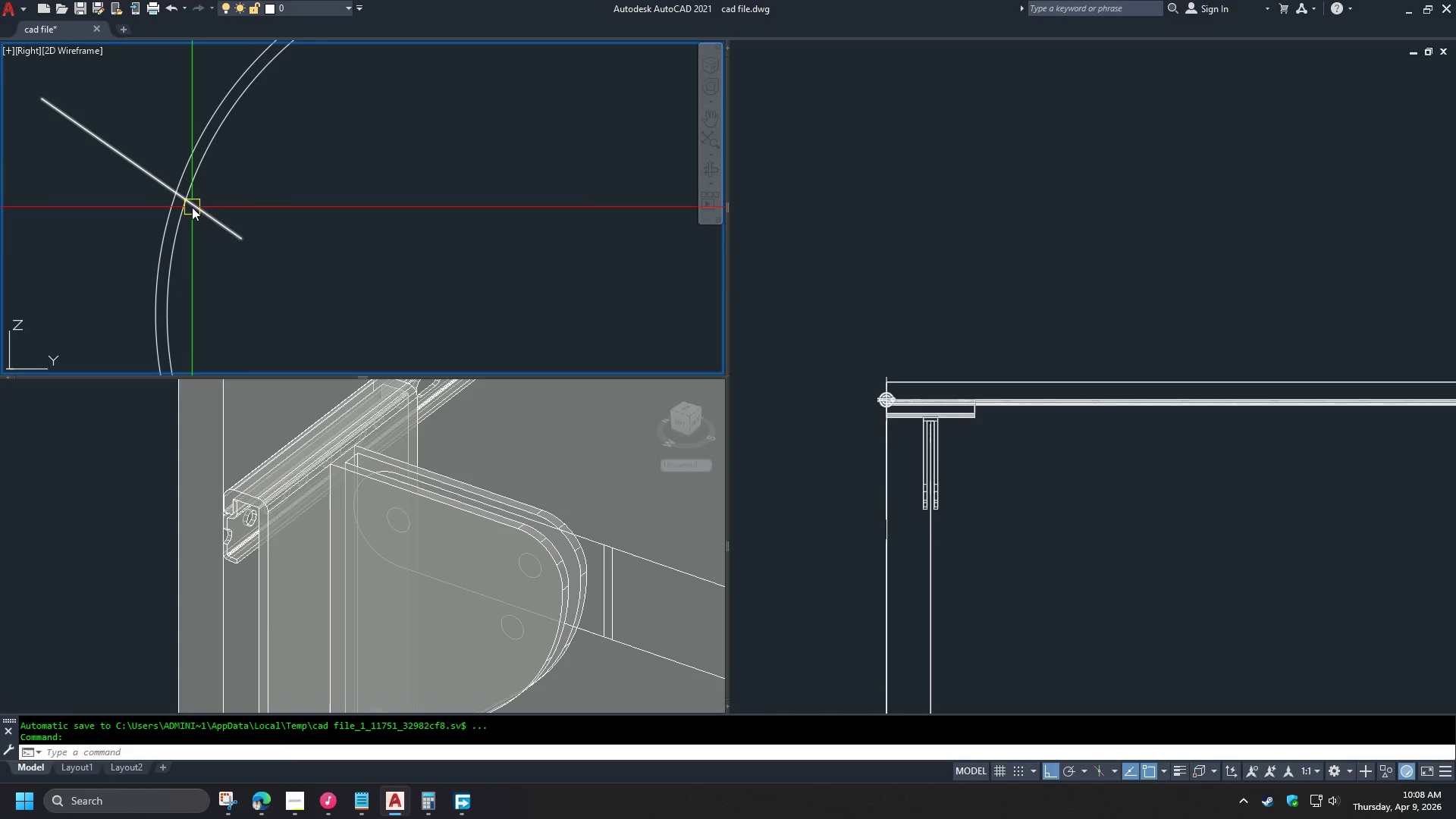 
type(tr )
 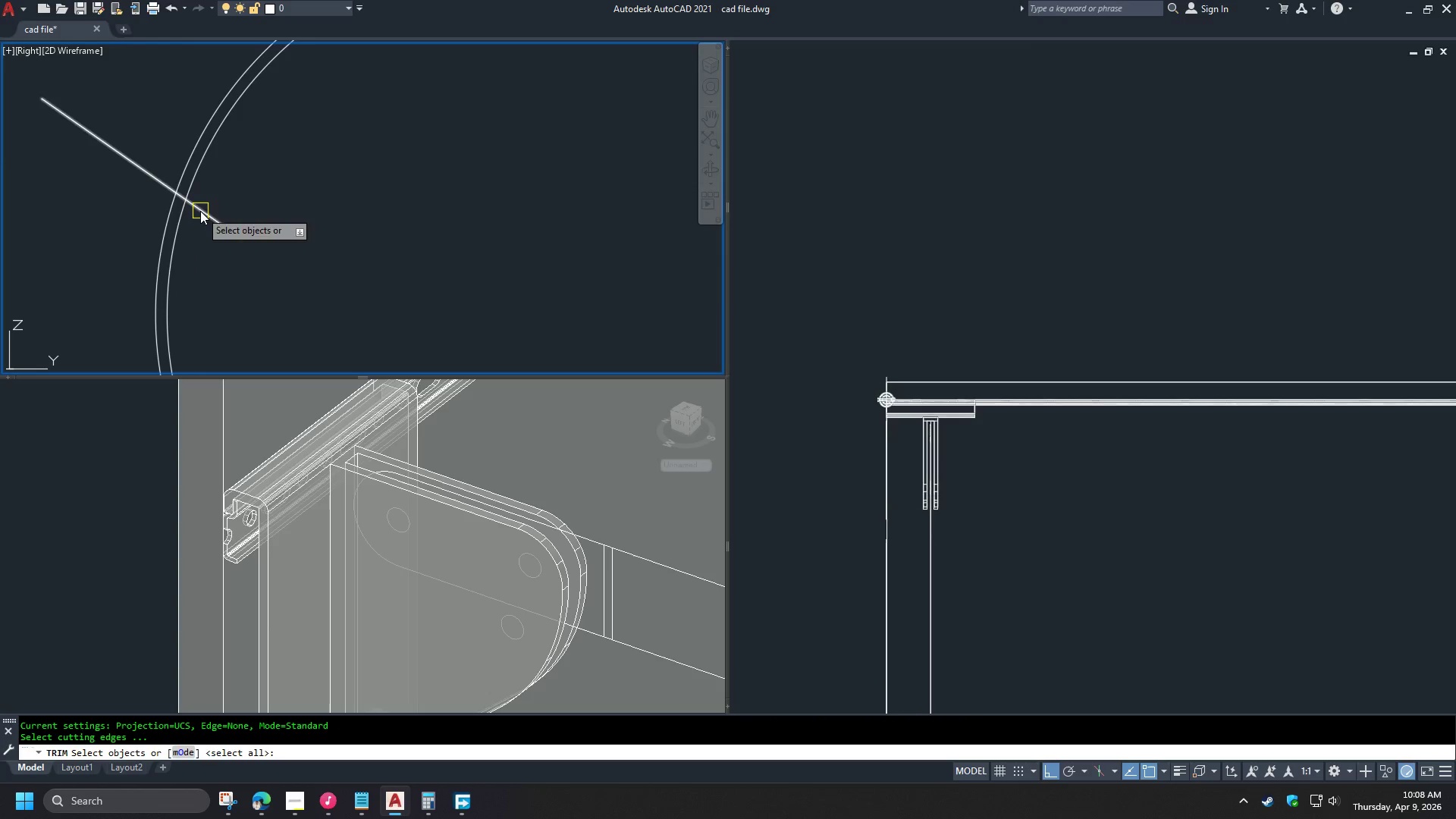 
left_click([200, 211])
 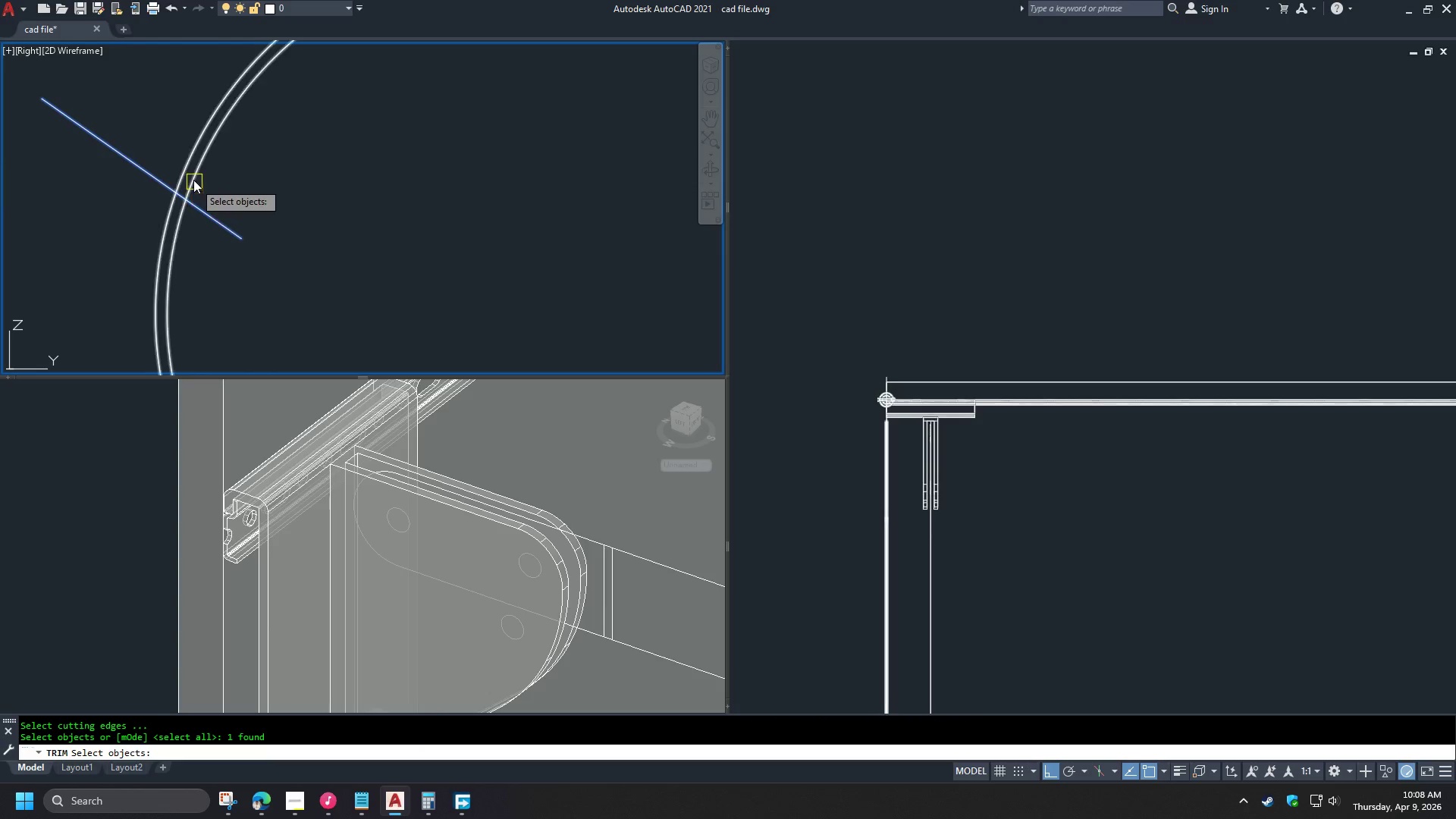 
key(Space)
 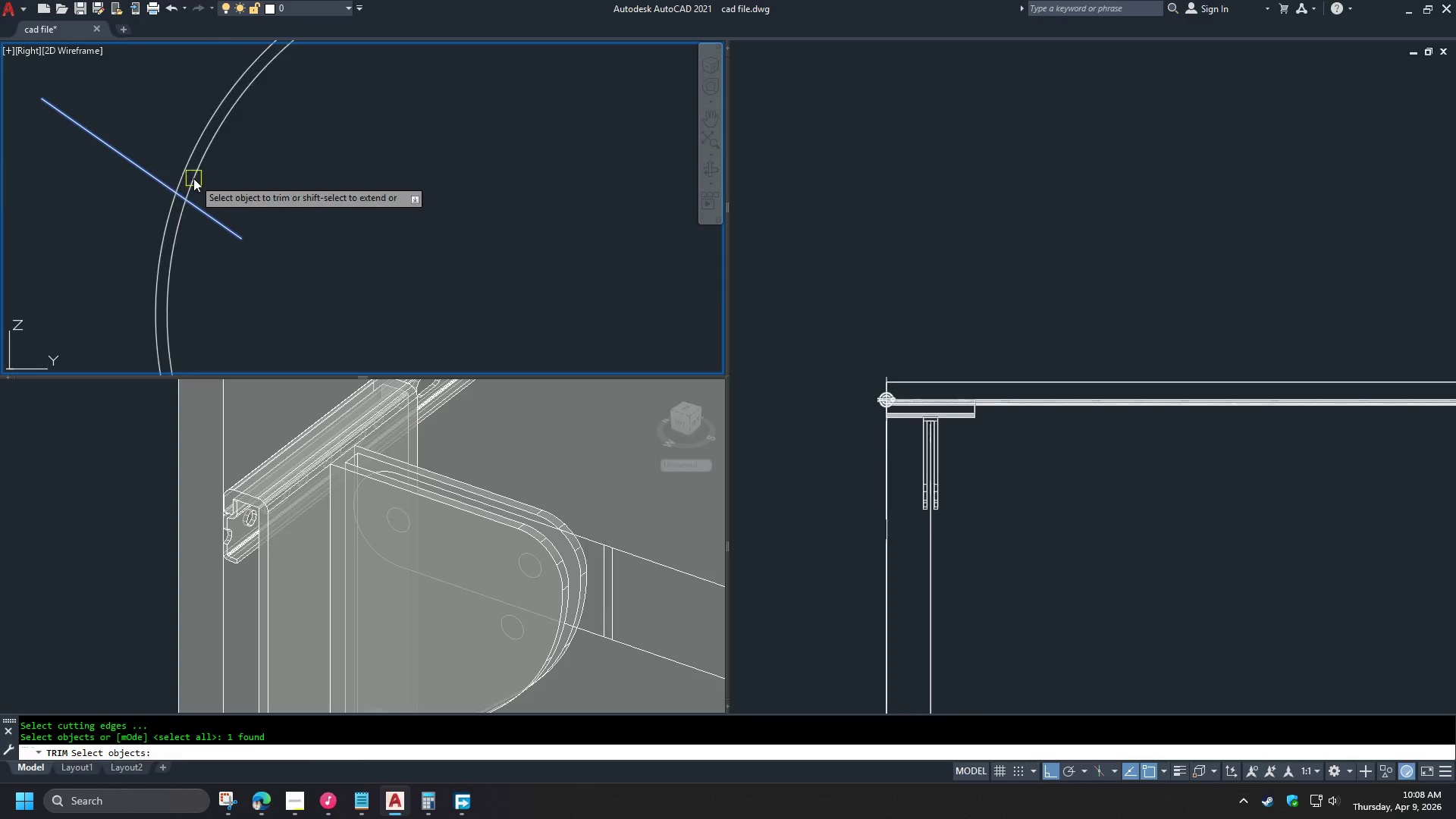 
double_click([193, 178])
 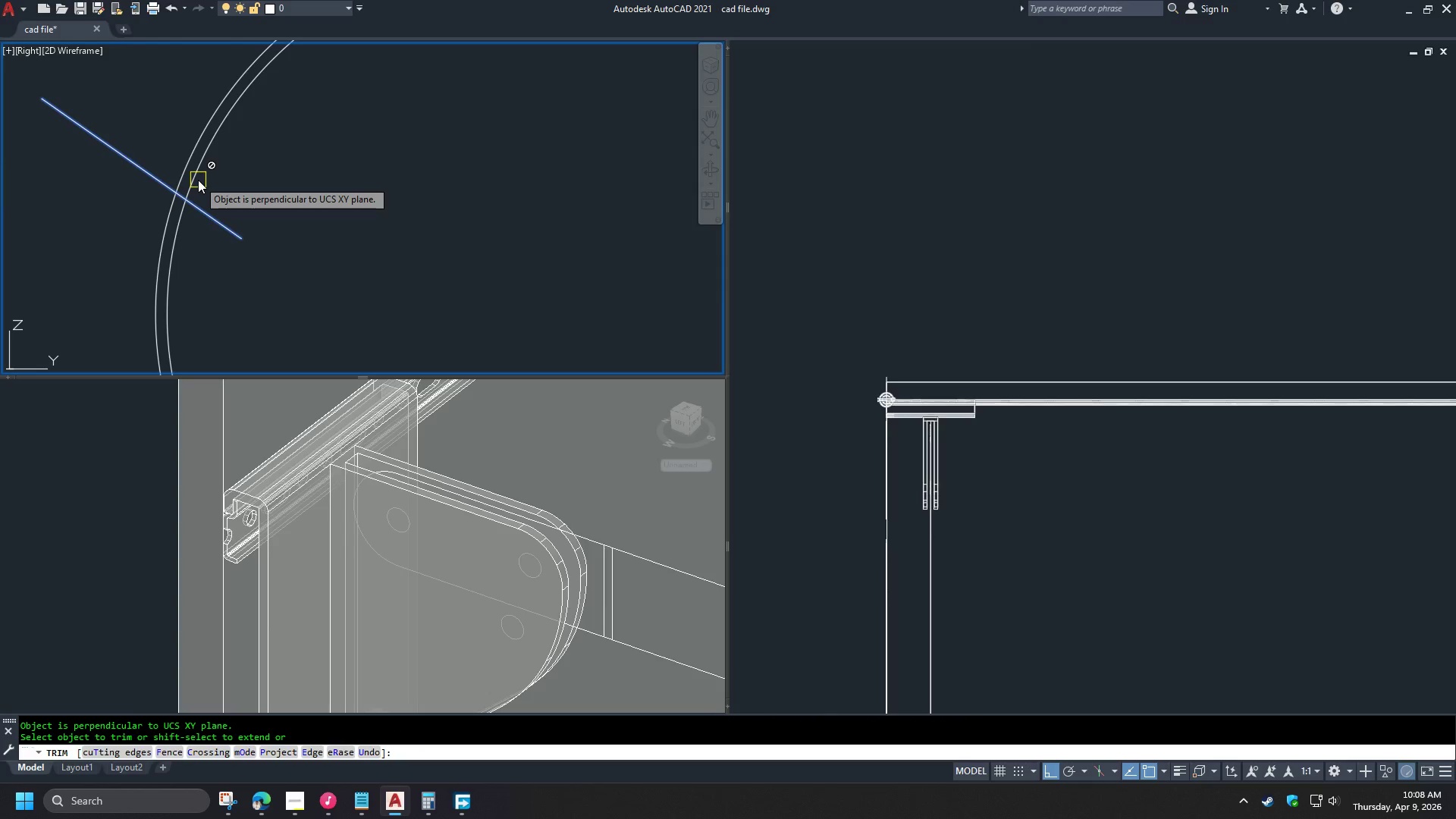 
key(Space)
 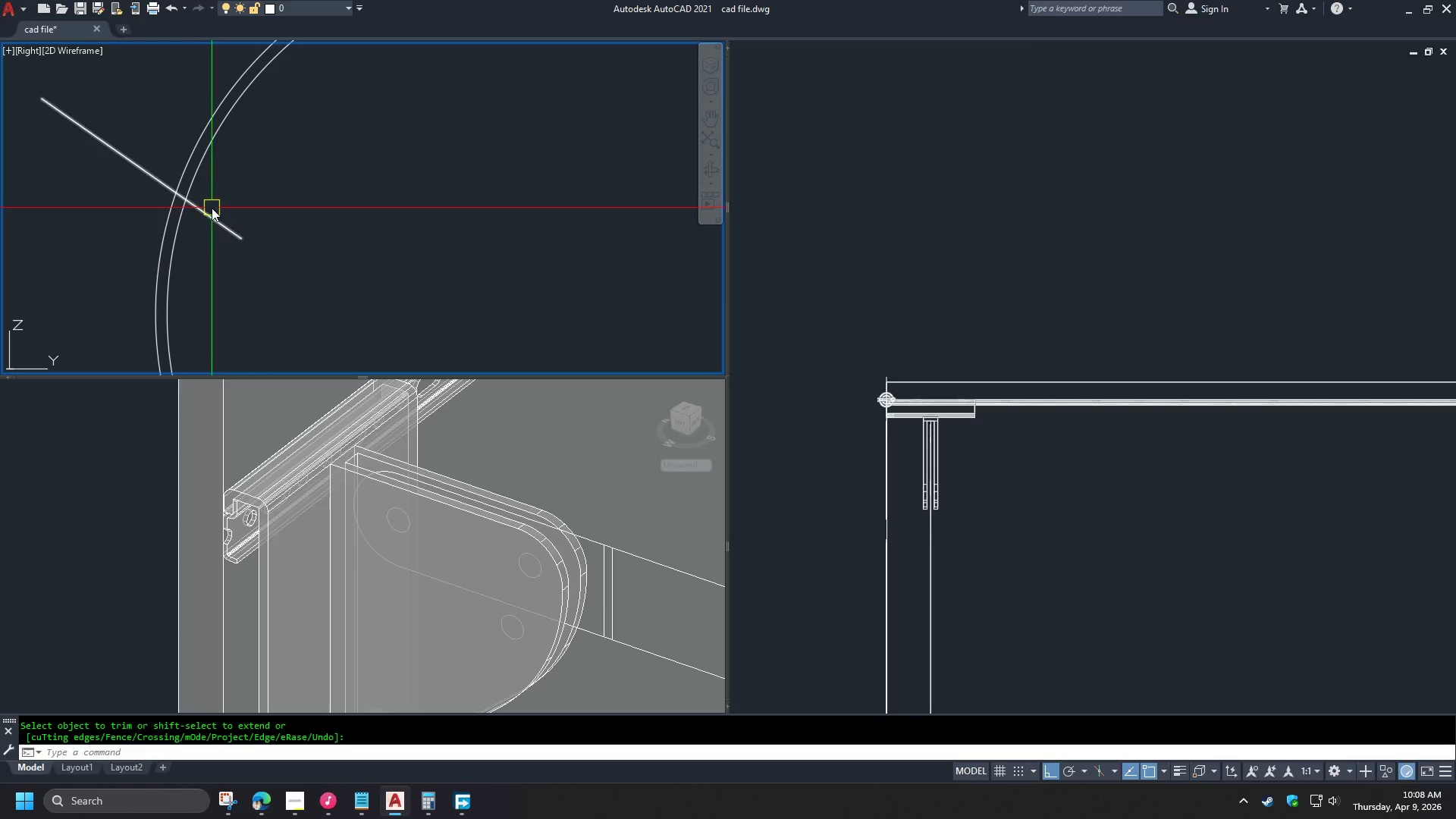 
left_click([212, 218])
 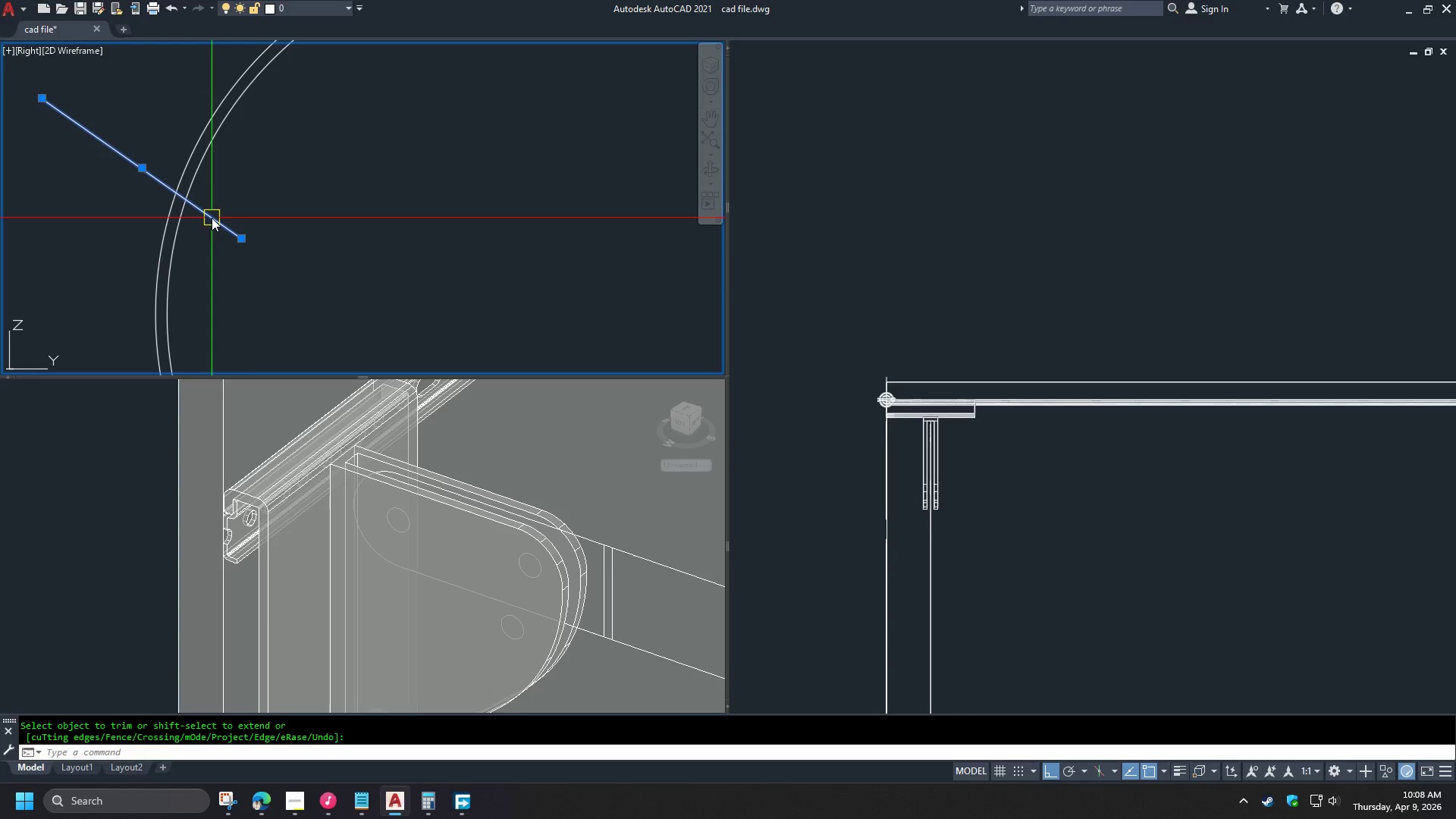 
key(E)
 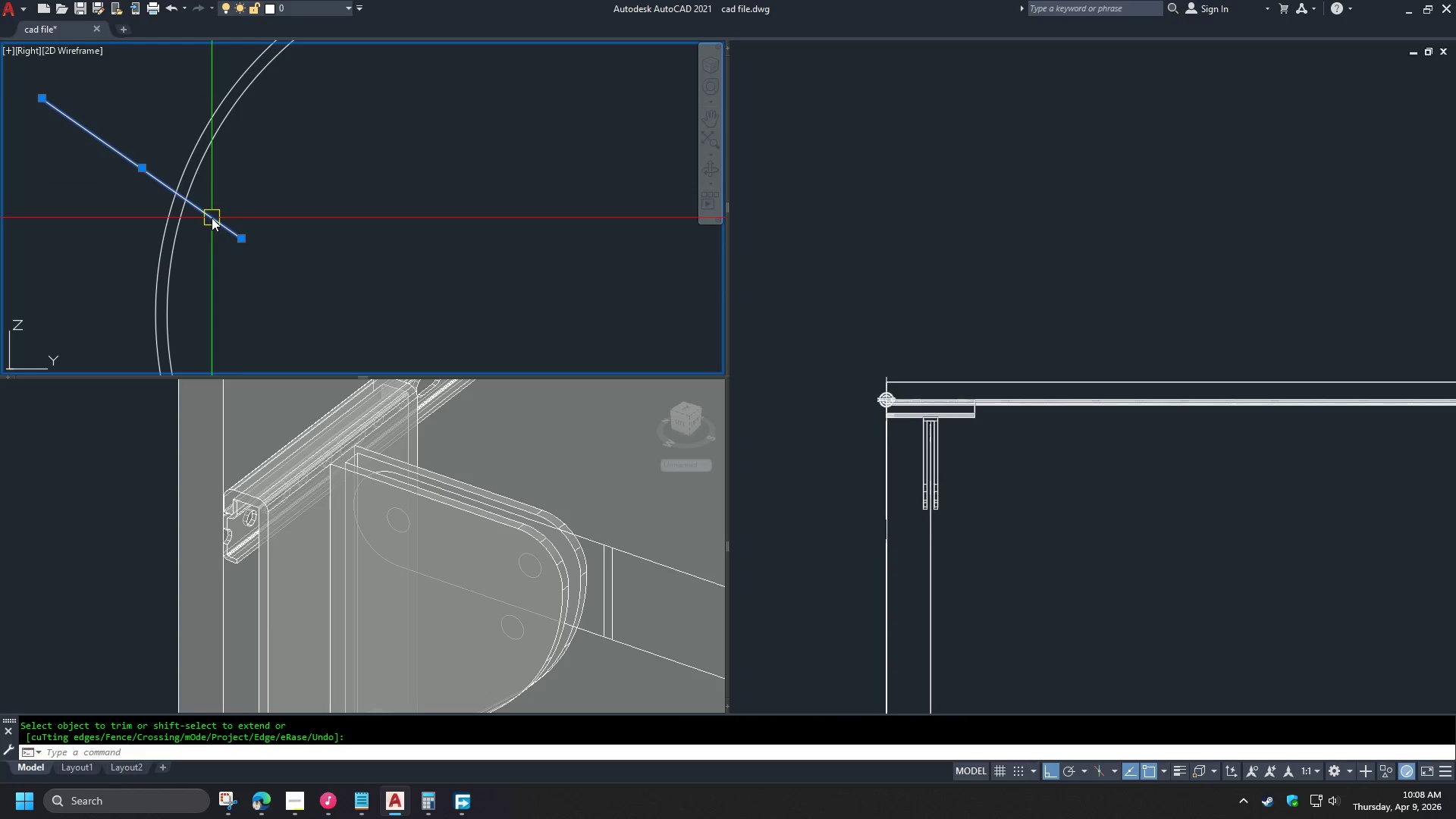 
key(Space)
 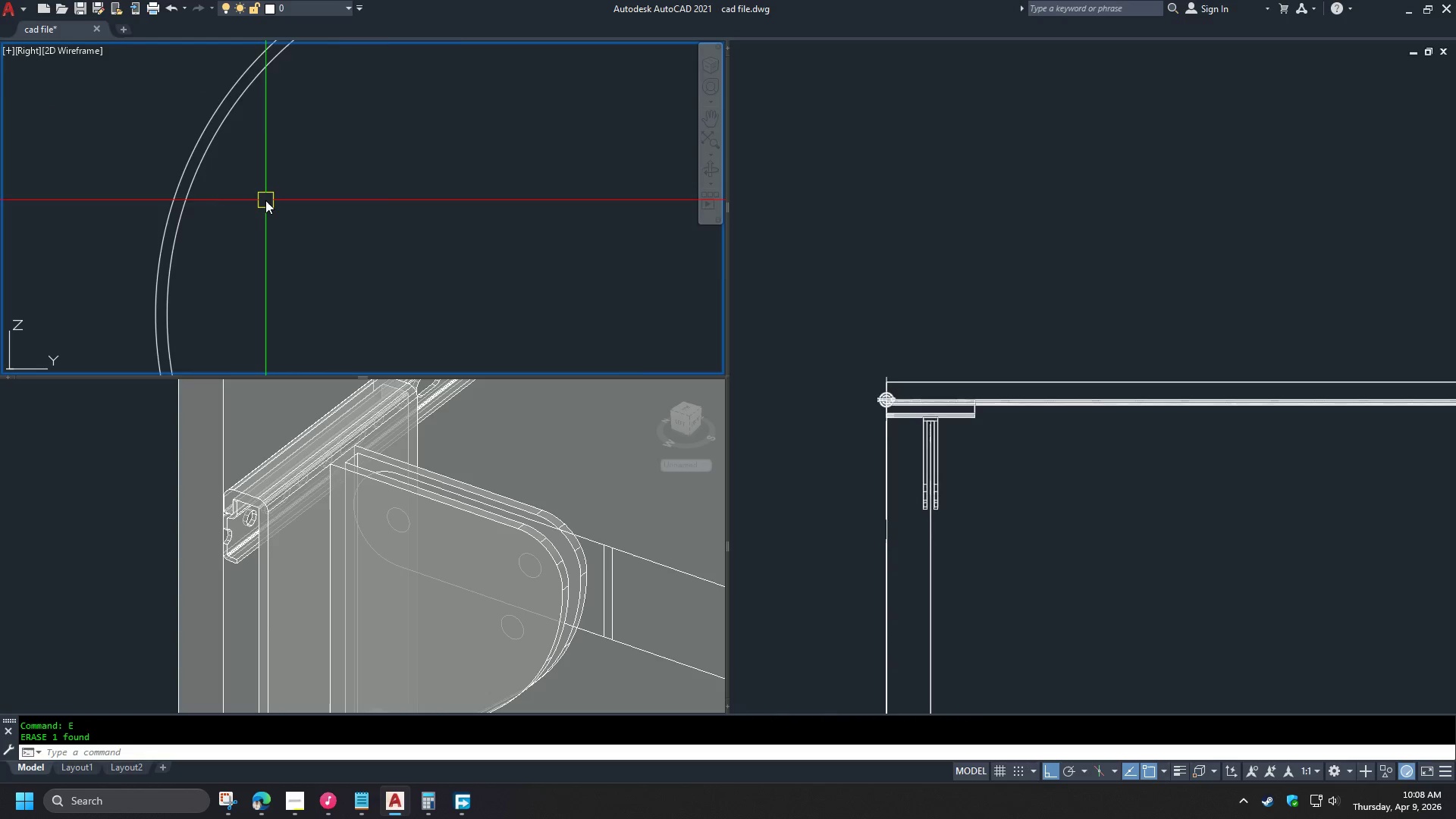 
scroll: coordinate [360, 579], scroll_direction: down, amount: 7.0
 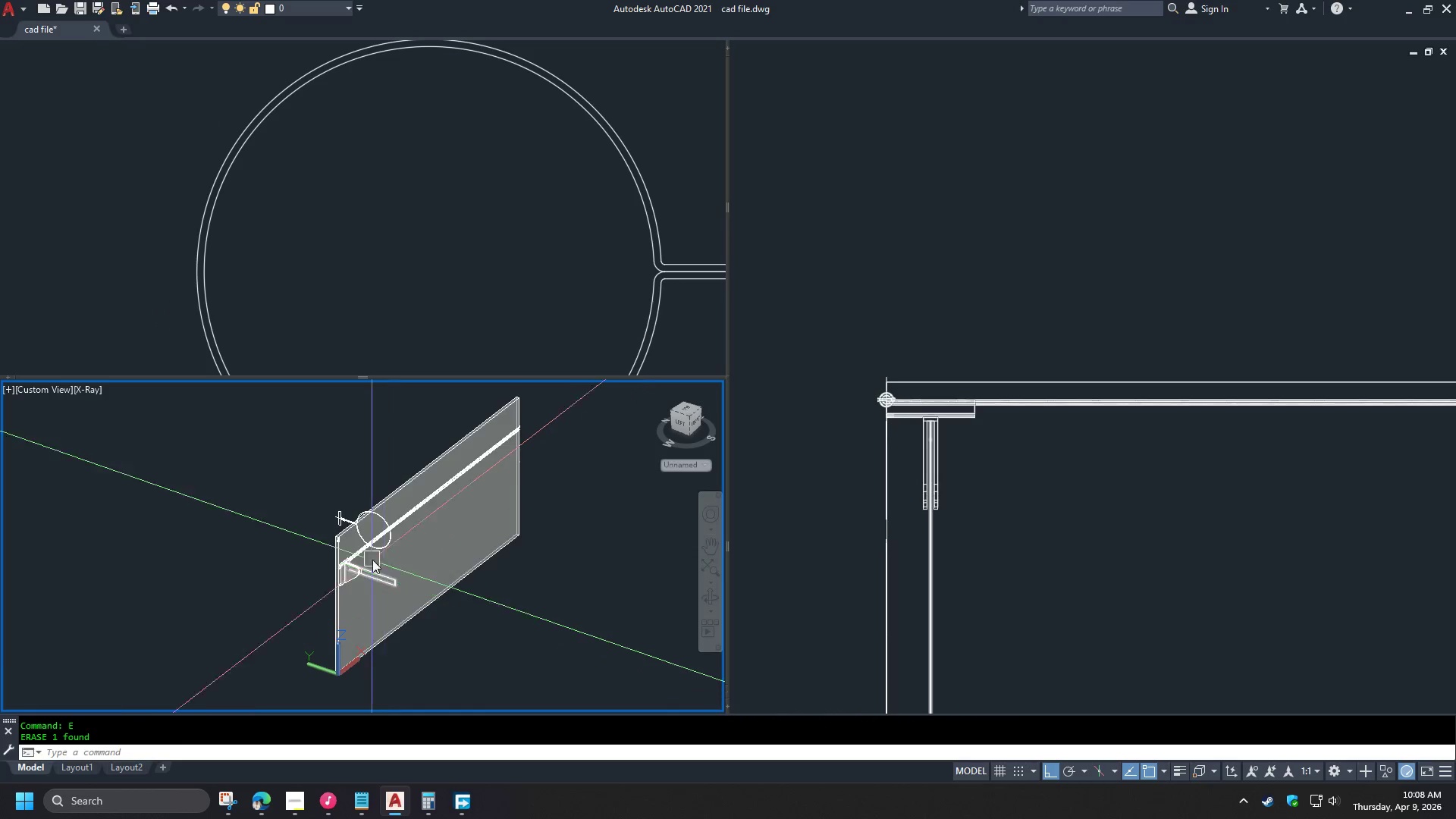 
scroll: coordinate [272, 544], scroll_direction: up, amount: 6.0
 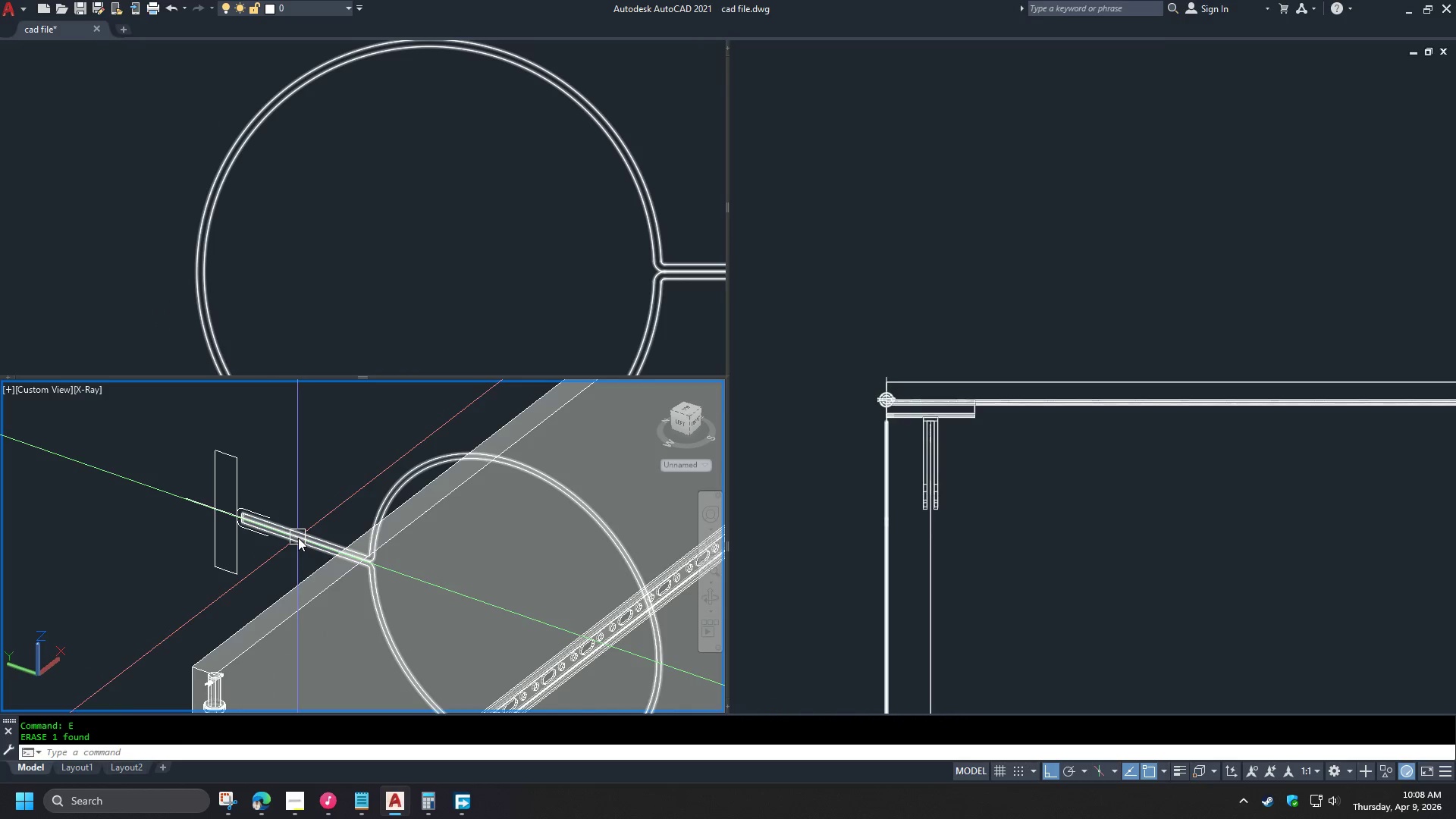 
left_click([298, 538])
 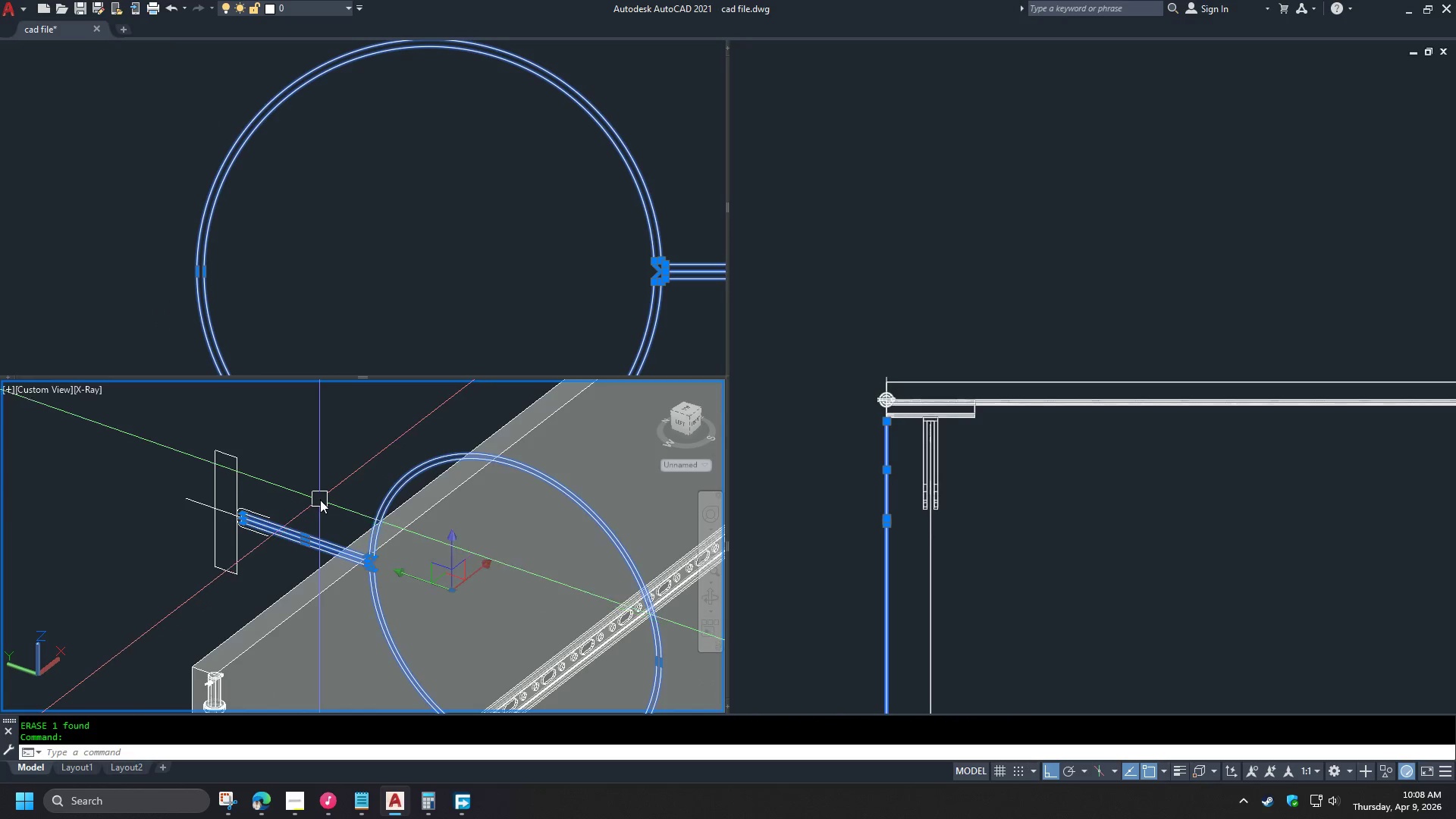 
key(Control+1)
 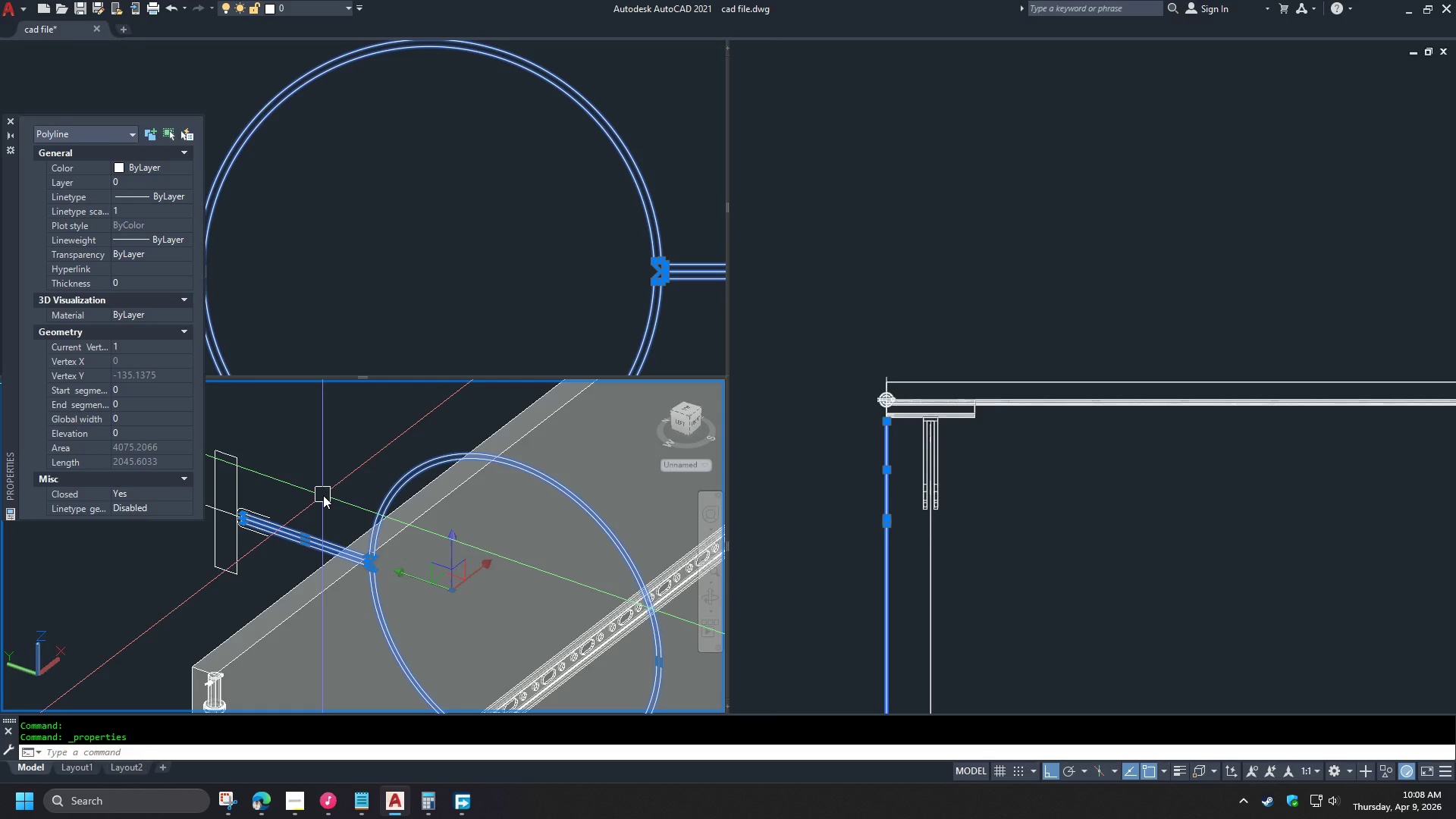 
key(Control+1)
 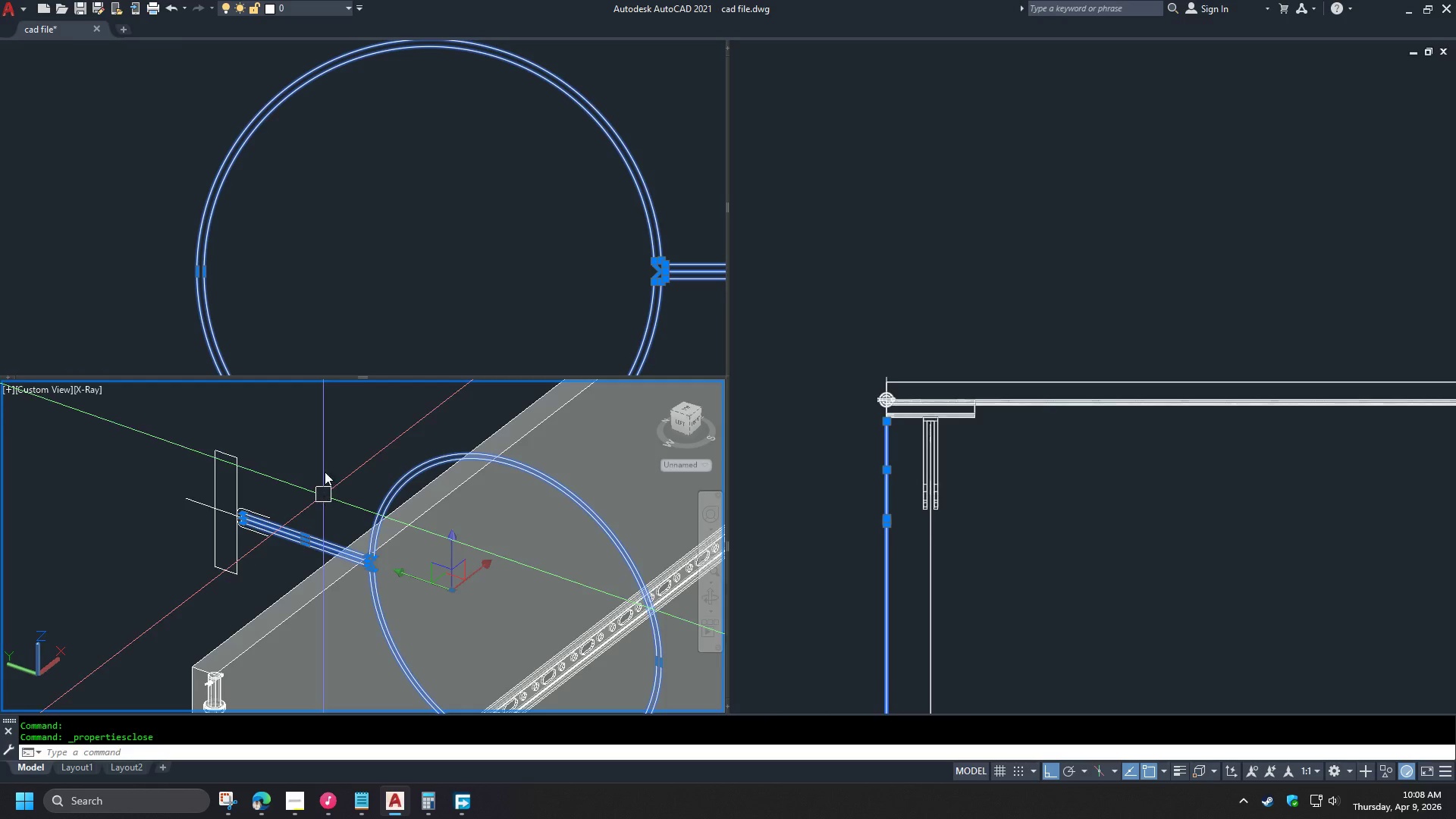 
key(Escape)
 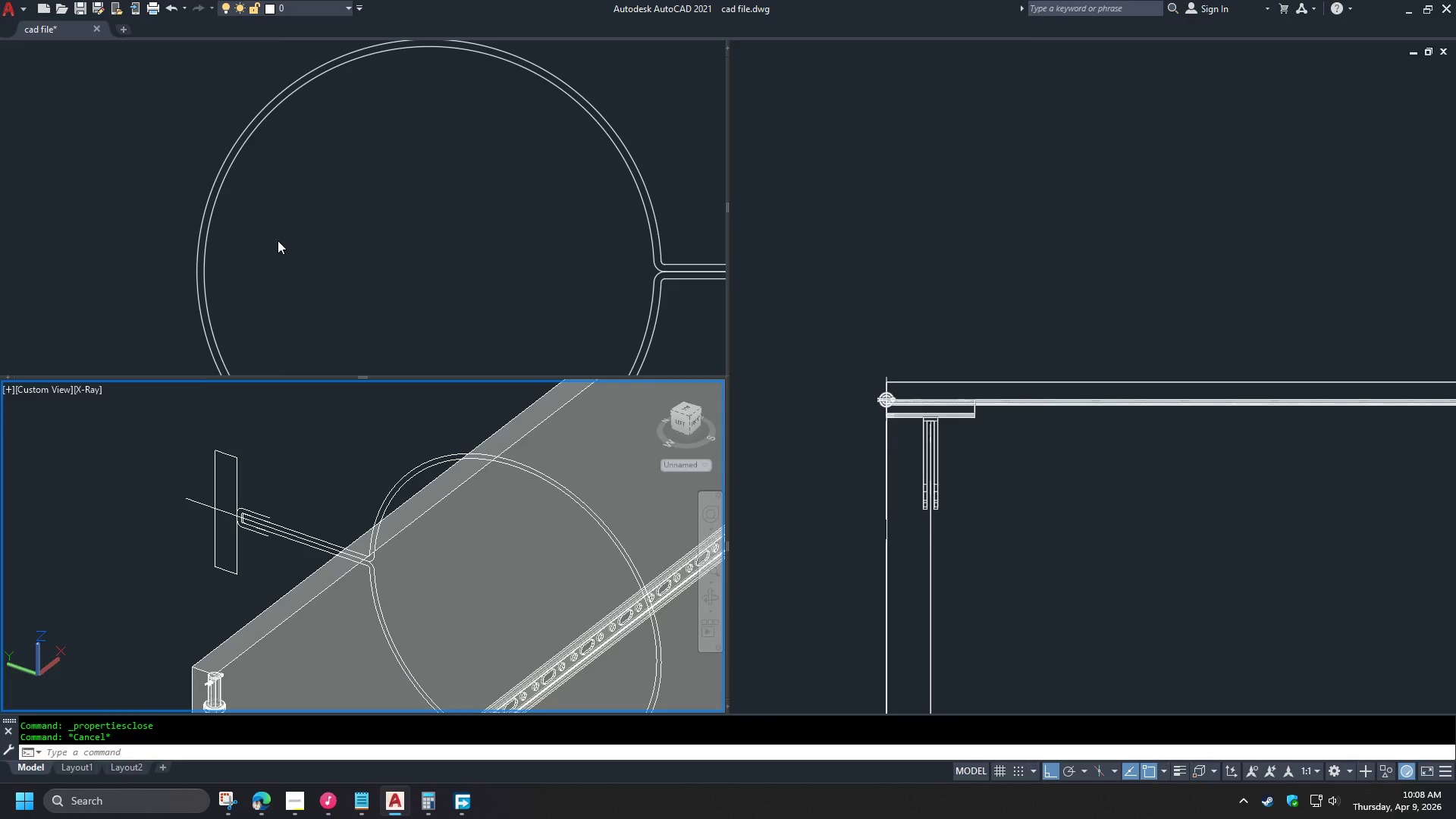 
left_click([278, 240])
 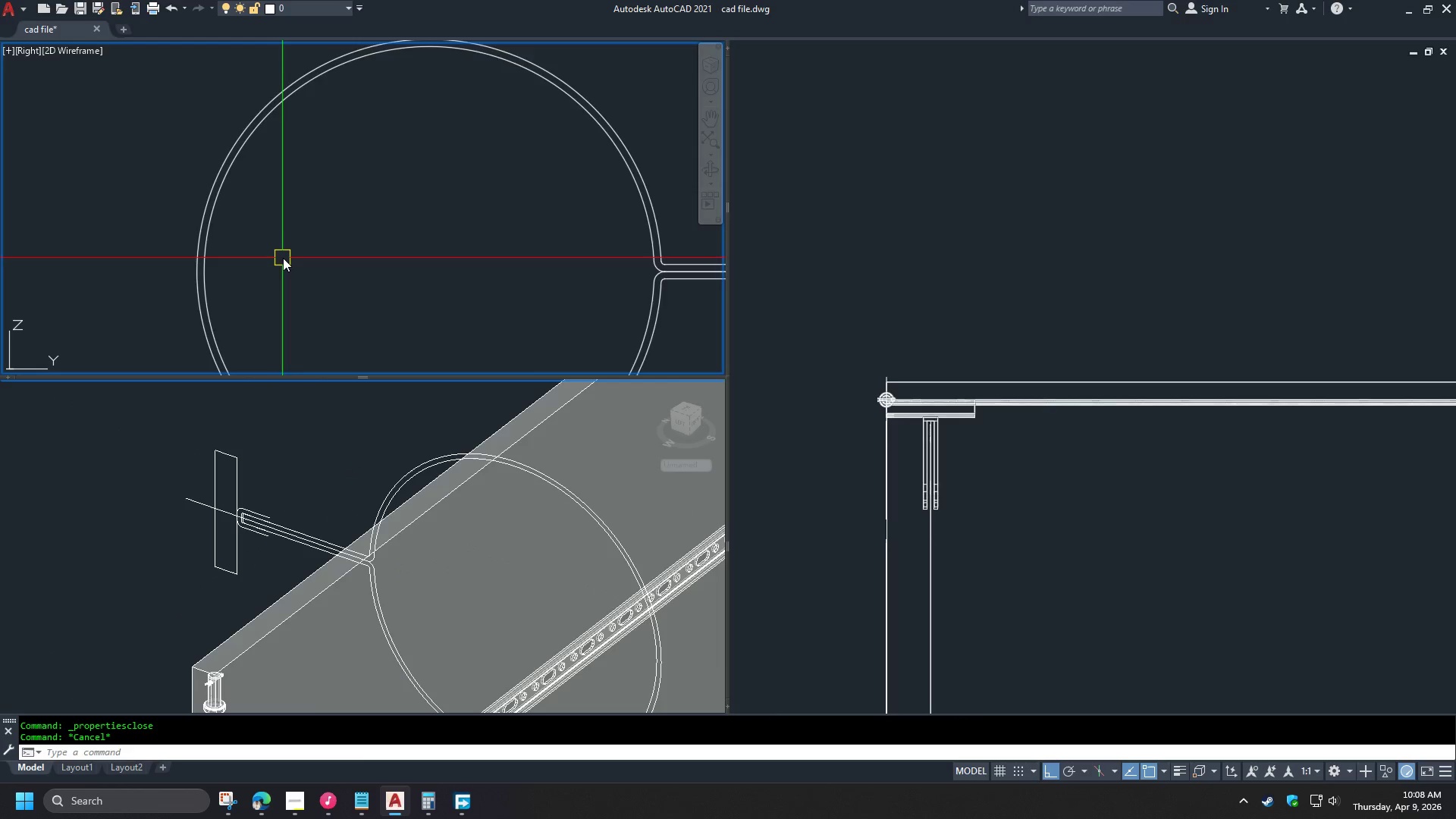 
key(E)
 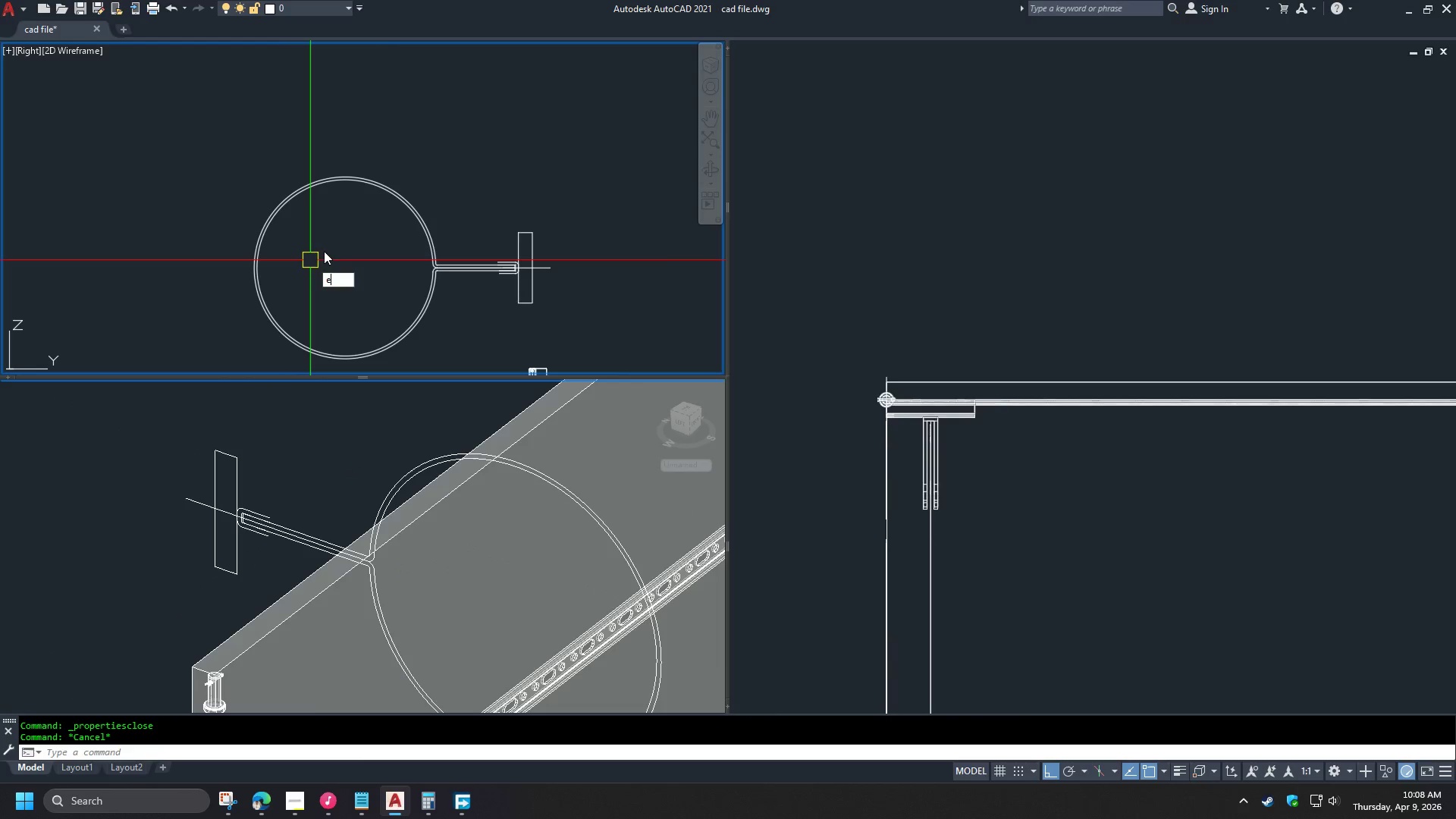 
scroll: coordinate [294, 267], scroll_direction: down, amount: 2.0
 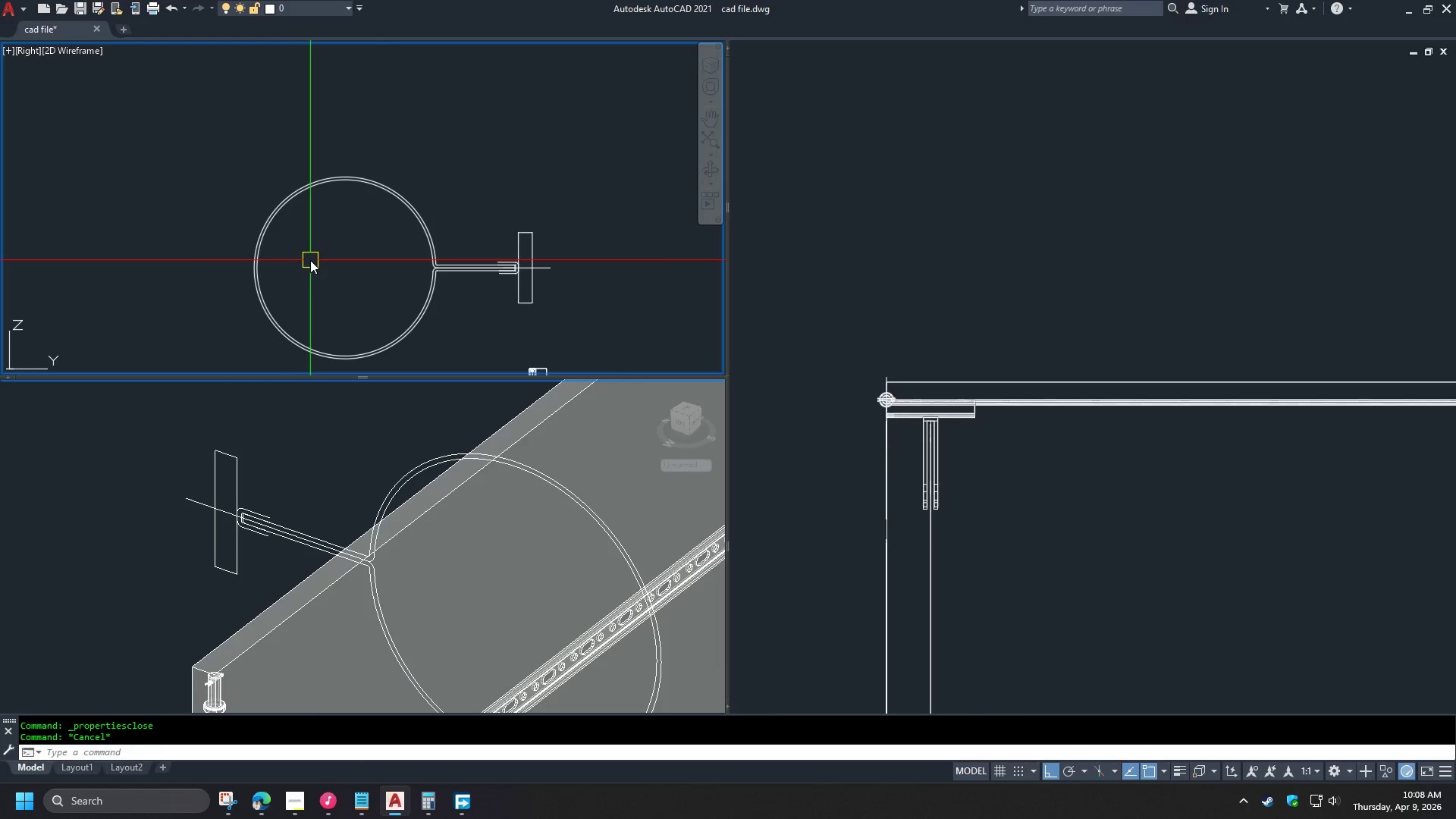 
type(xt )
 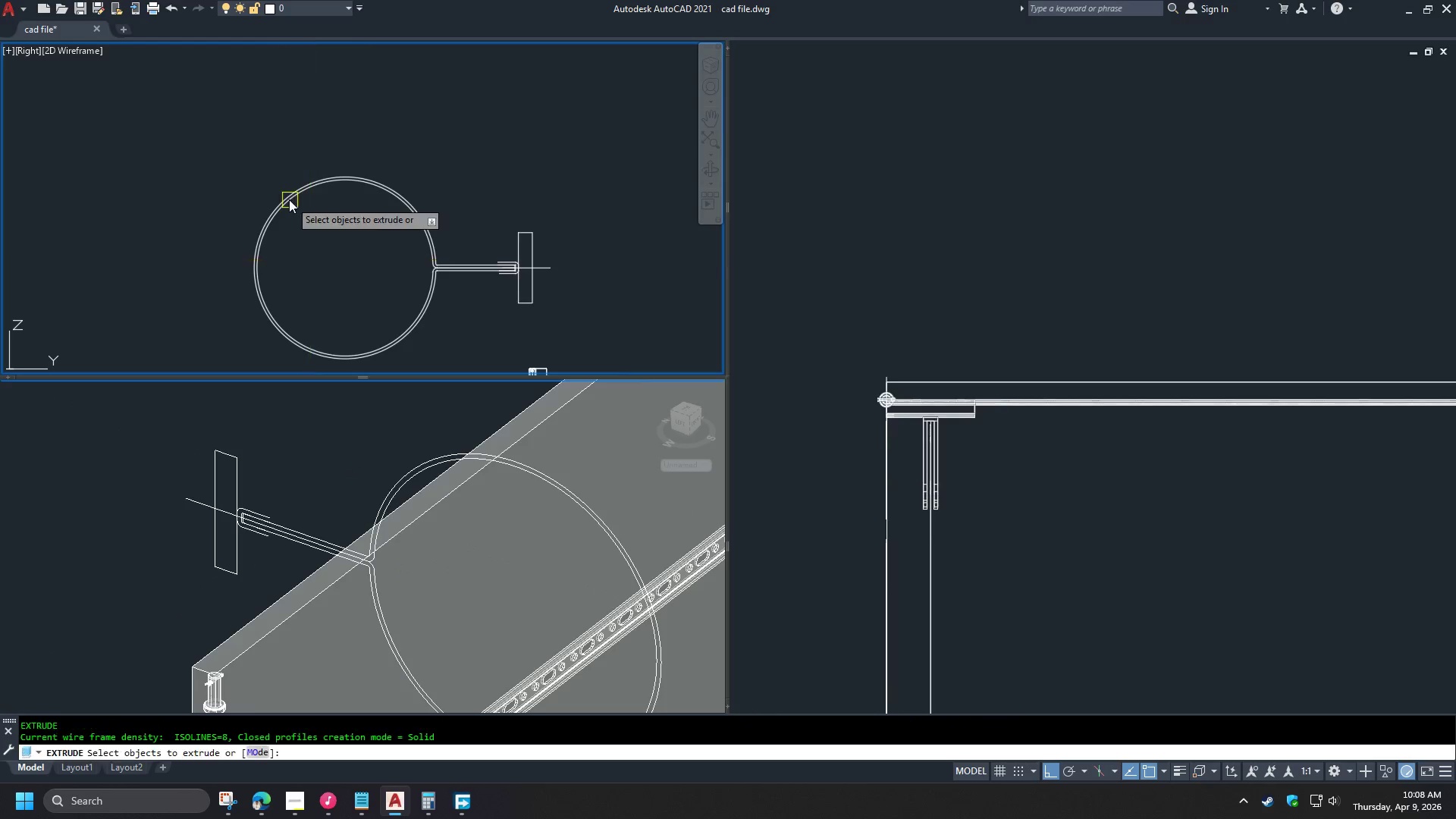 
left_click([288, 199])
 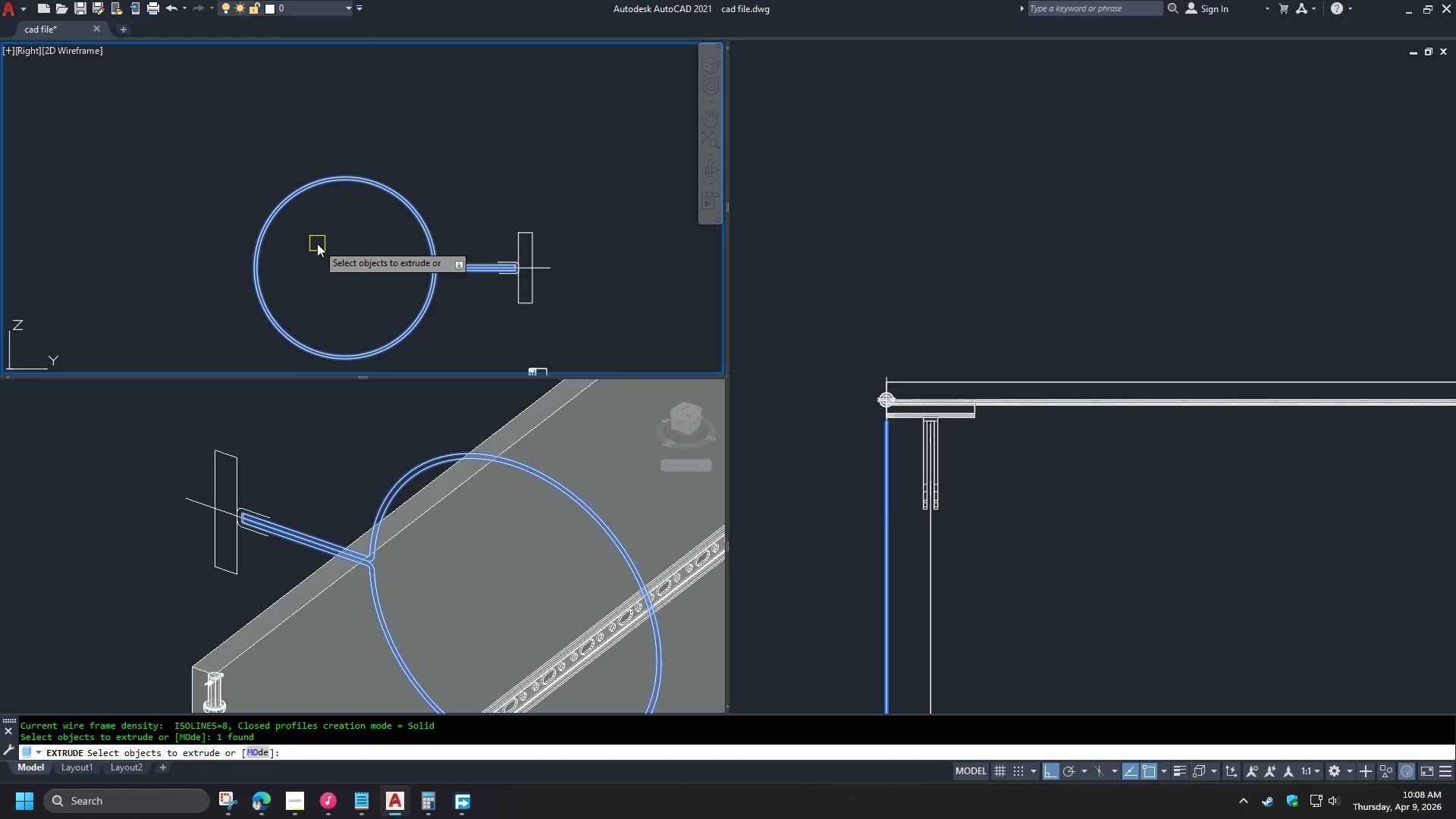 
key(Space)
 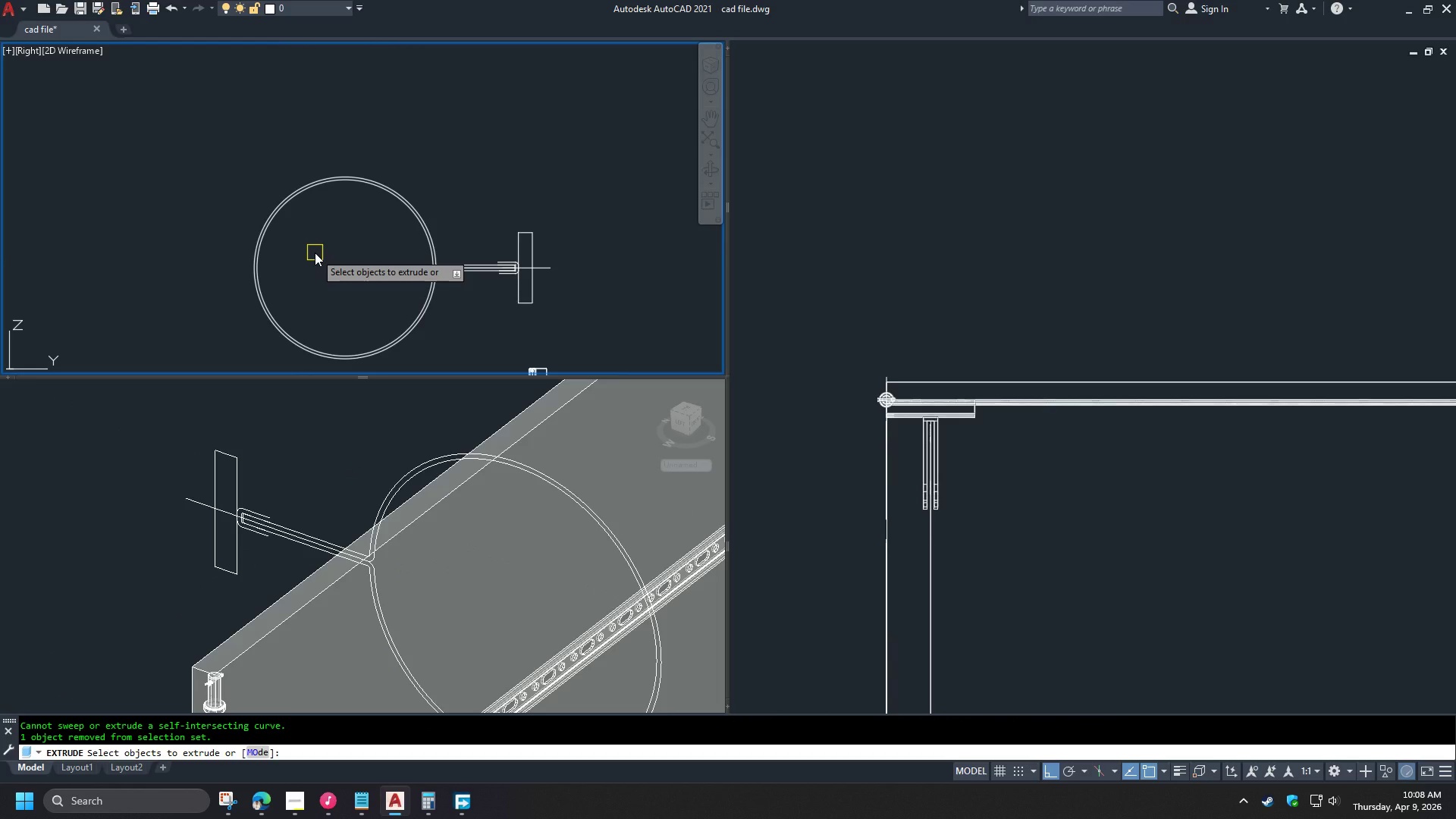 
key(Escape)
 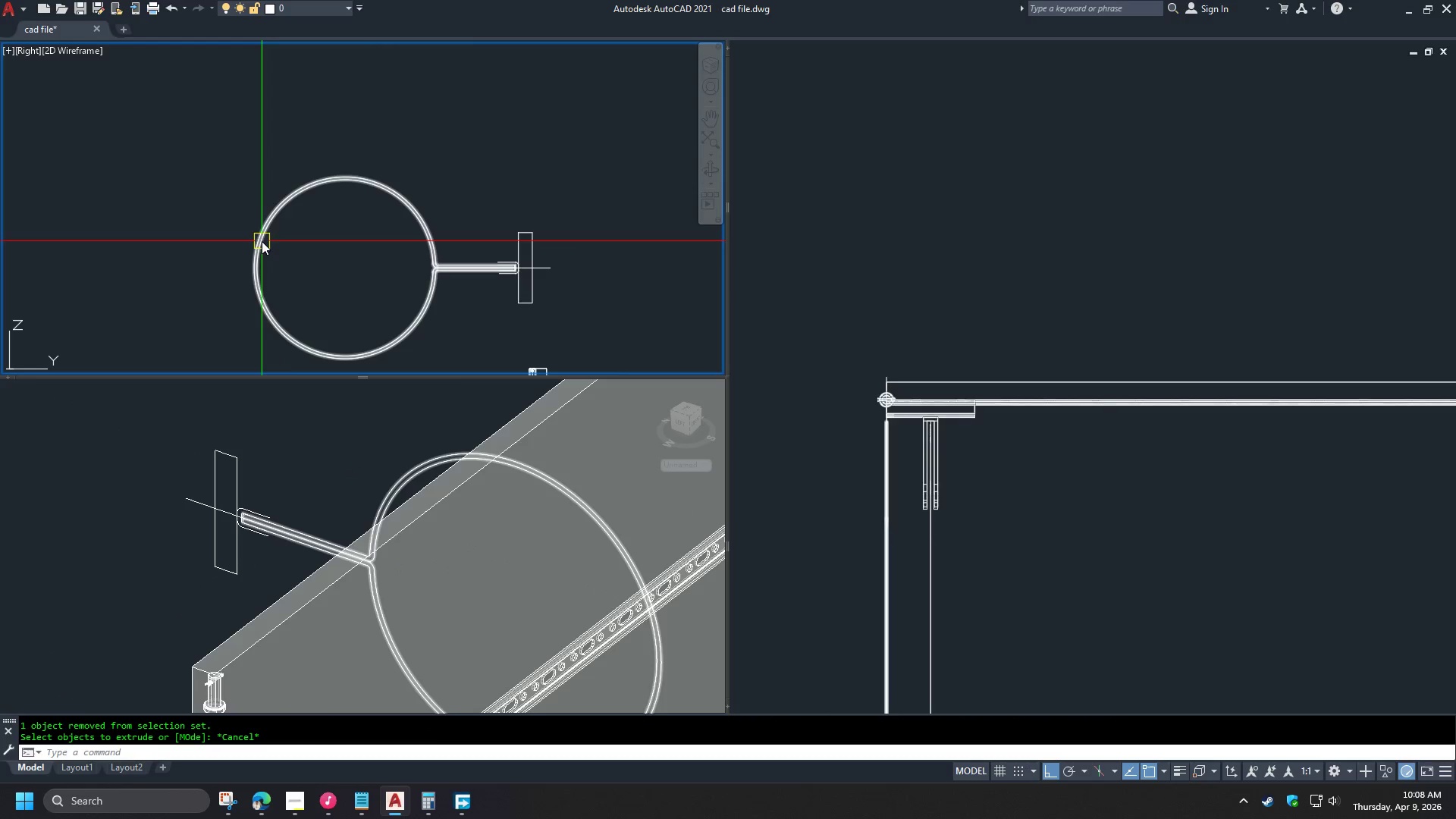 
scroll: coordinate [260, 248], scroll_direction: up, amount: 3.0
 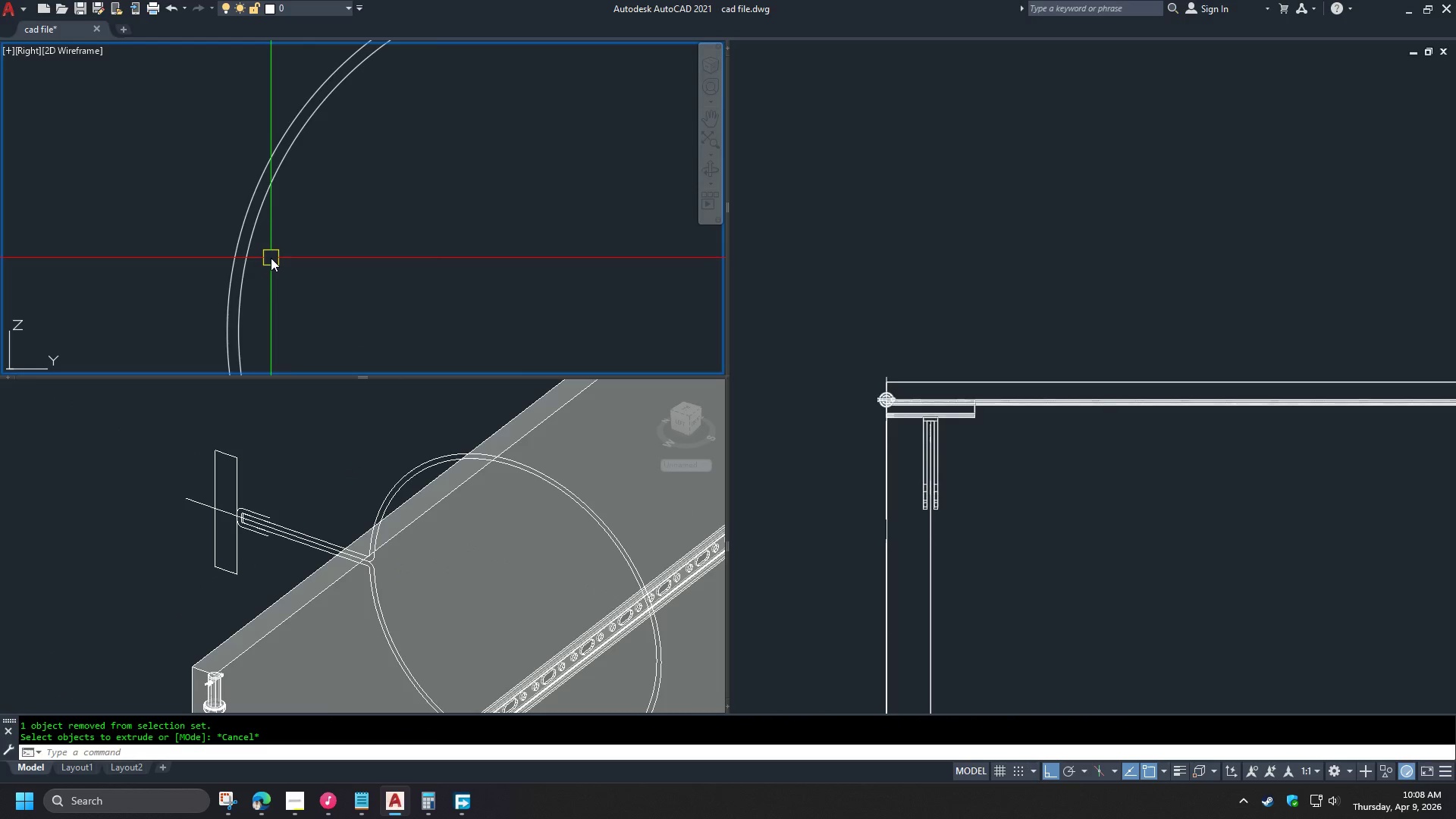 
key(L)
 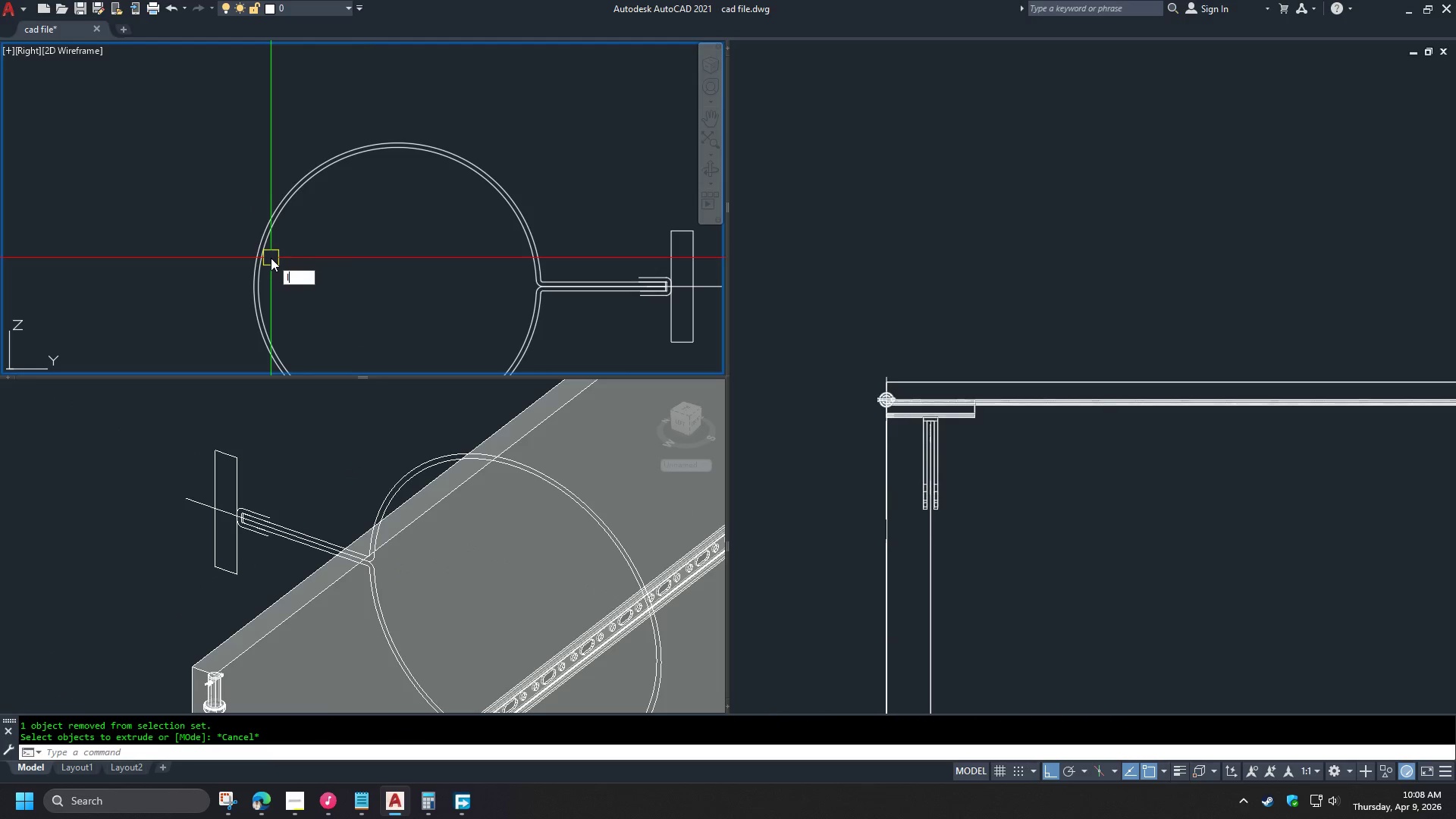 
key(Space)
 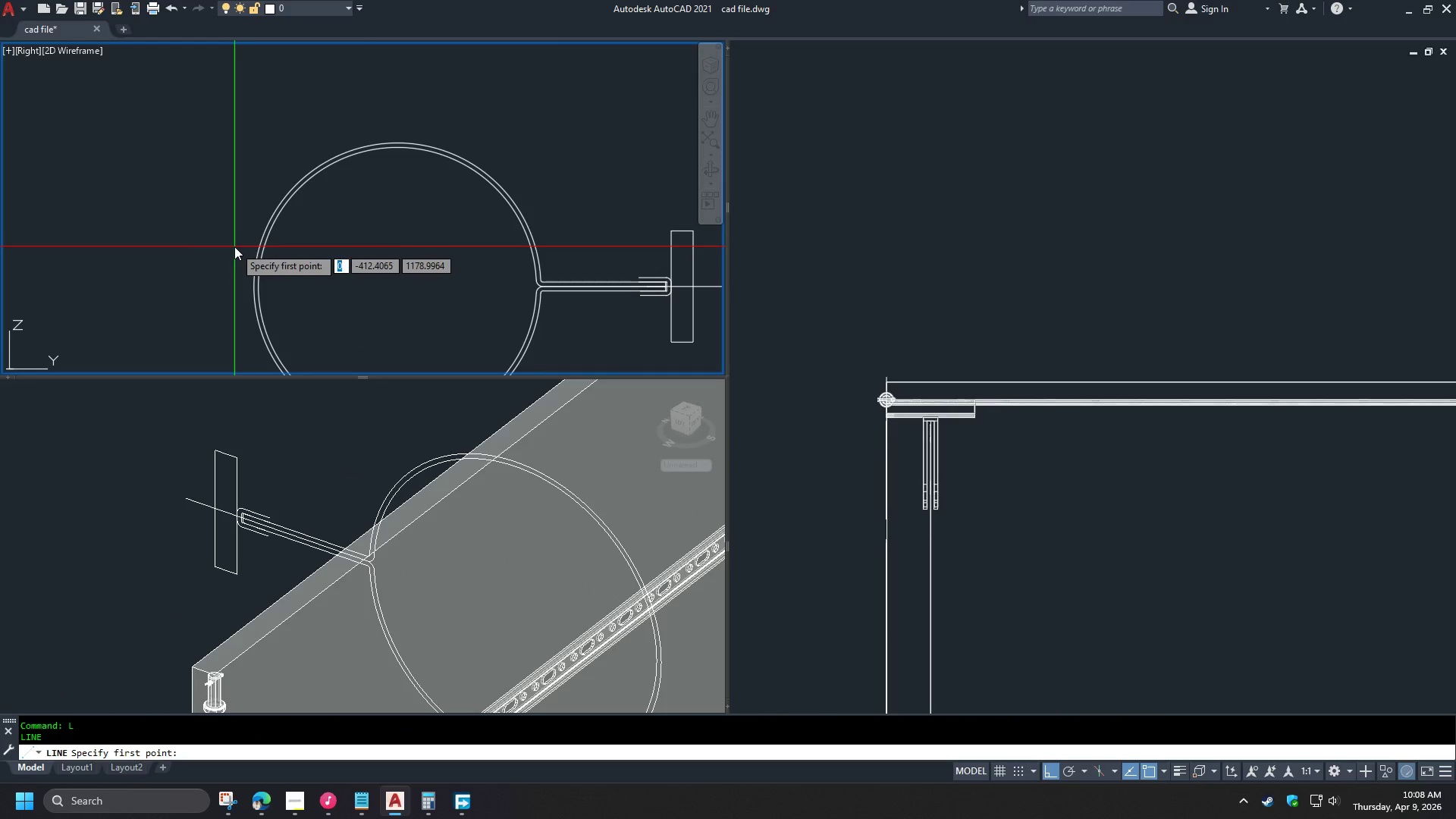 
scroll: coordinate [271, 258], scroll_direction: down, amount: 2.0
 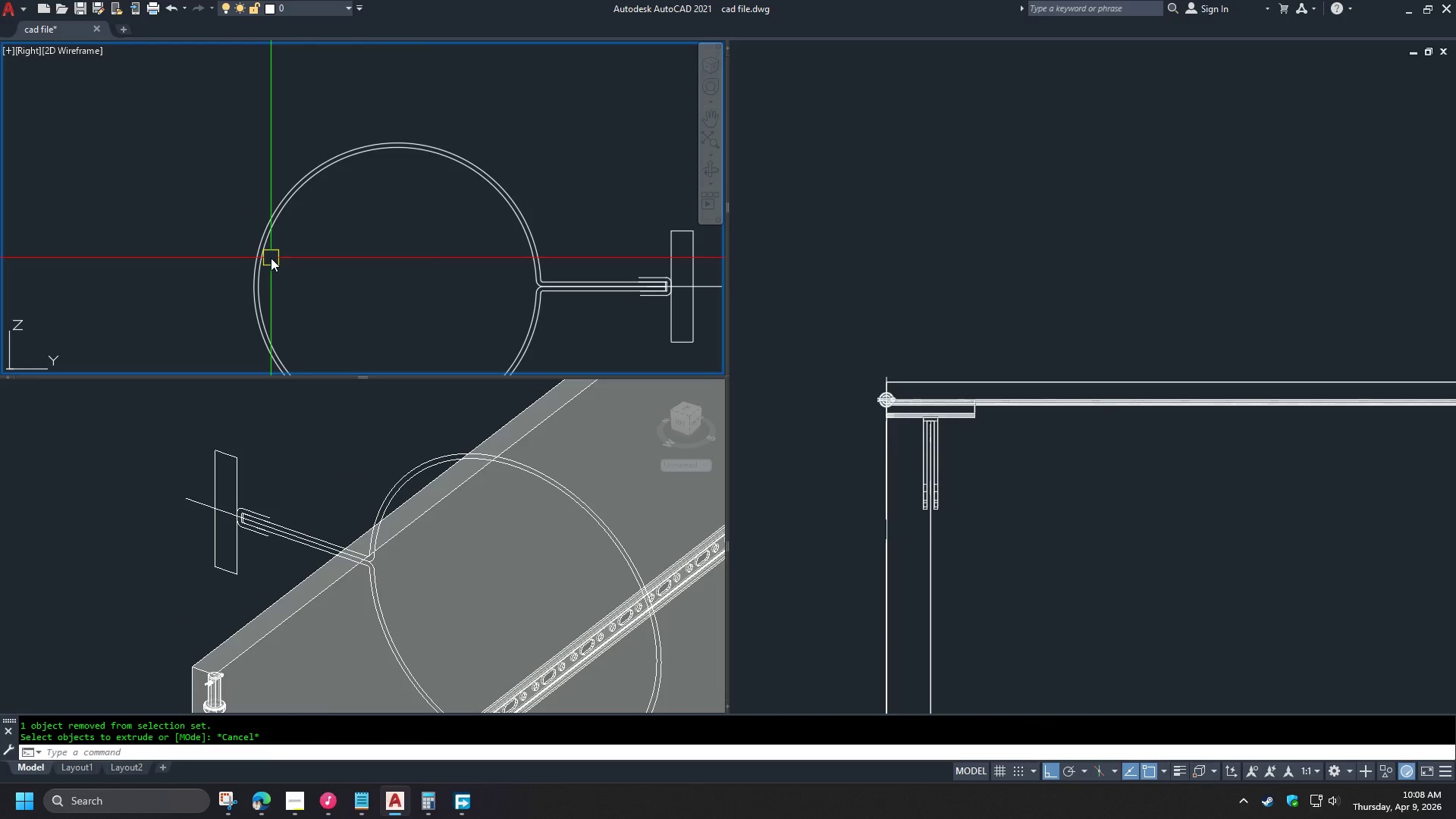 
left_click_drag(start_coordinate=[234, 248], to_coordinate=[238, 249])
 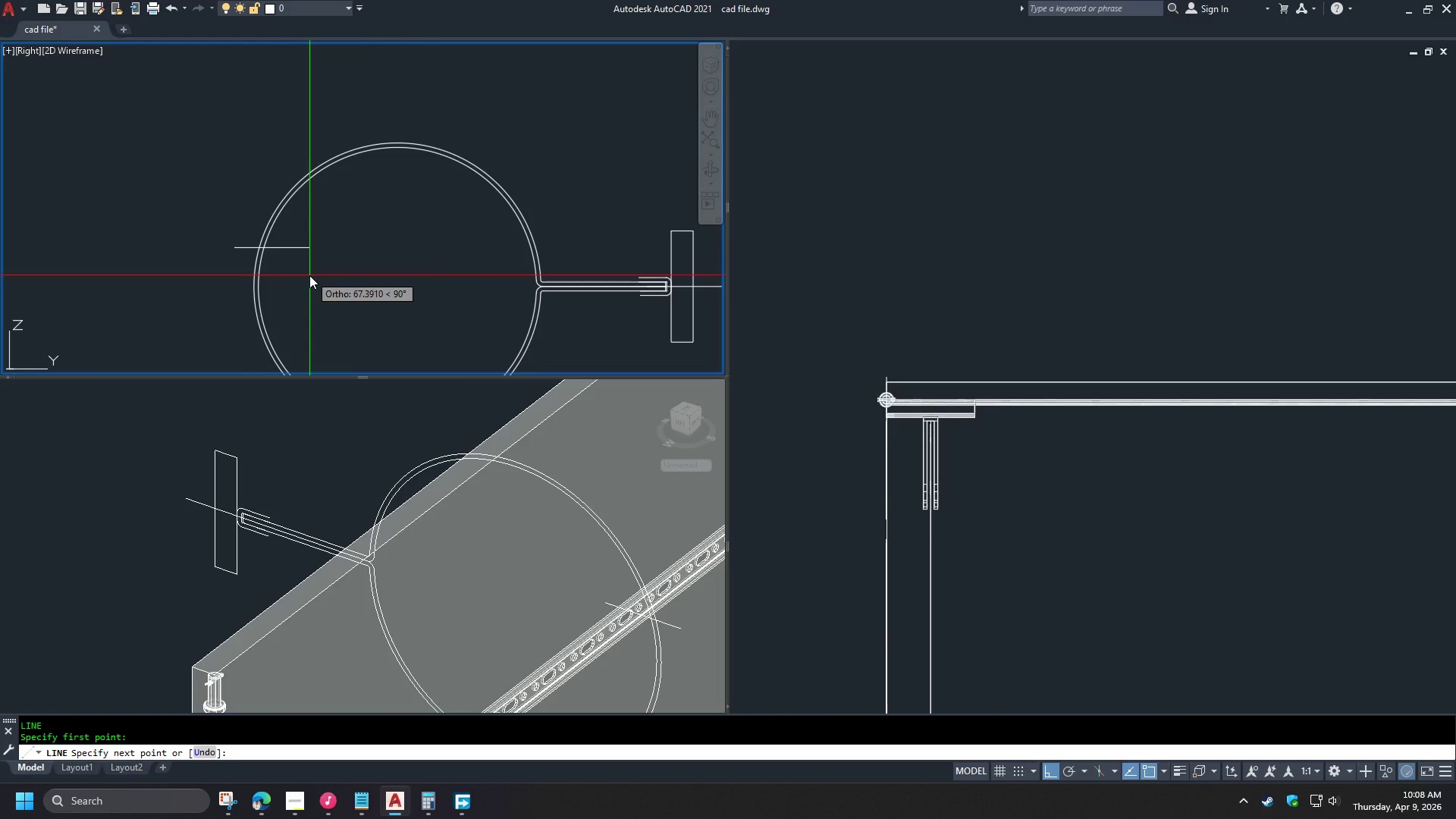 
hold_key(key=ShiftLeft, duration=1.09)
left_click([315, 275])
 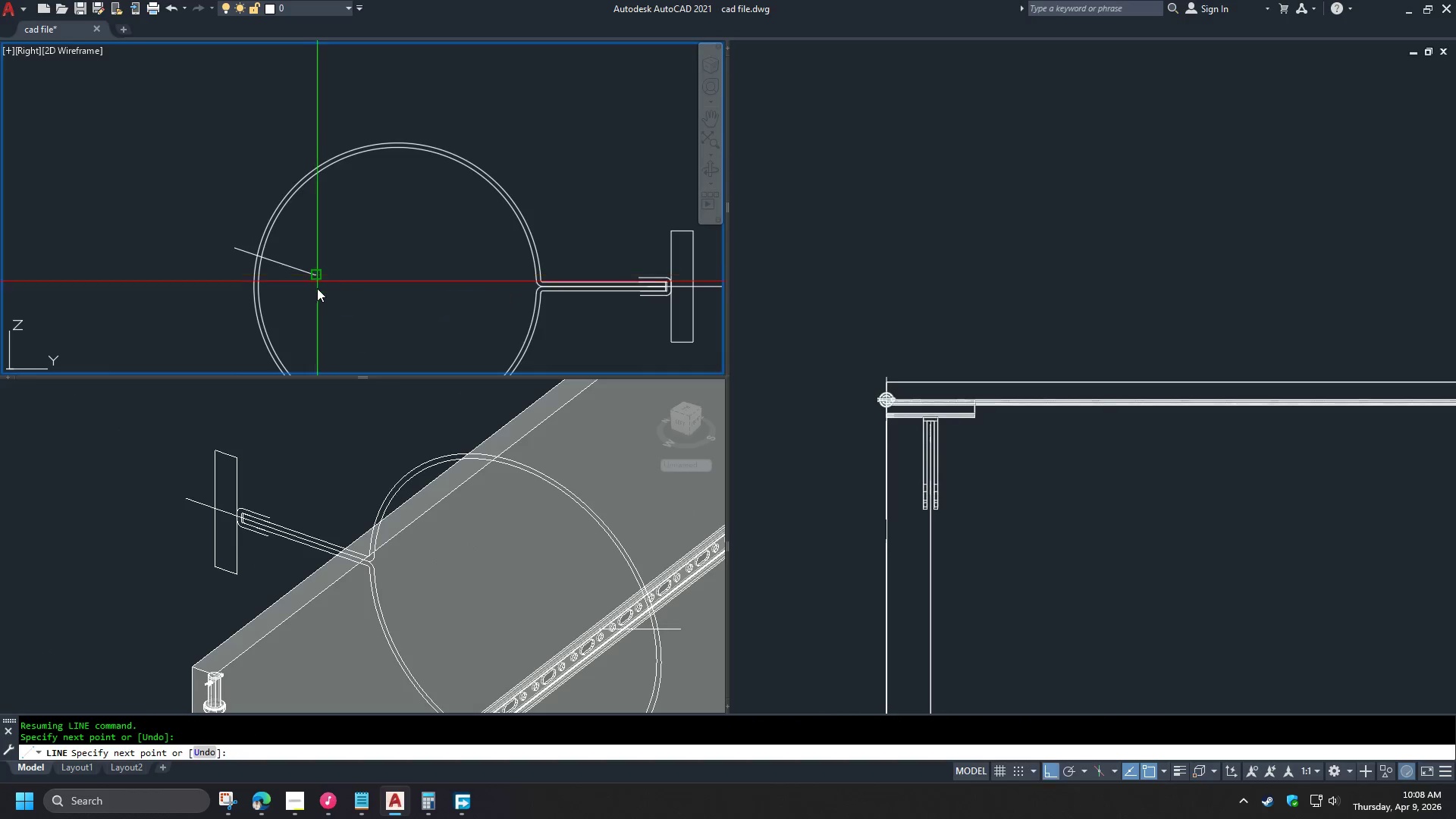 
type( tr )
 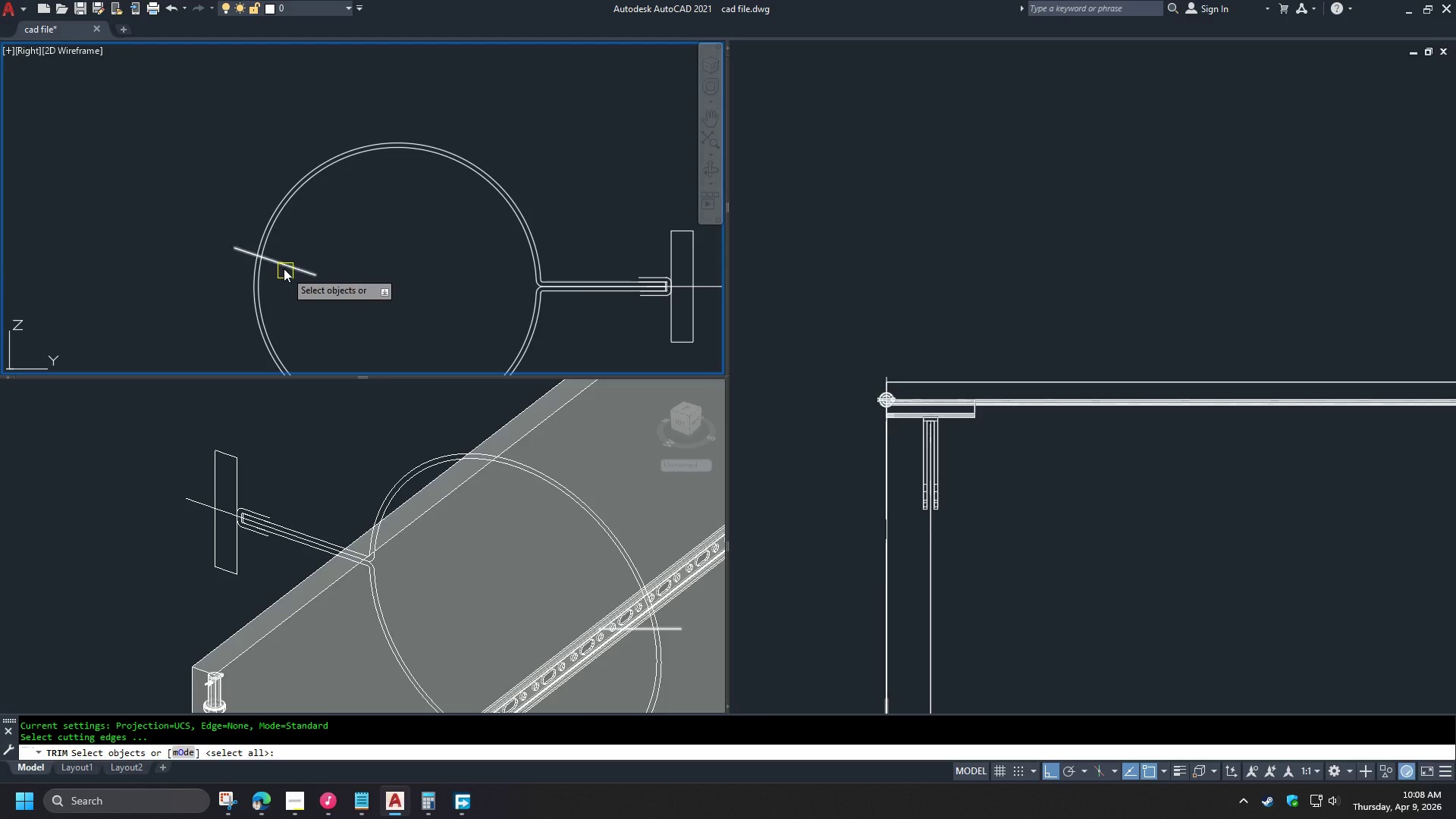 
left_click([284, 268])
 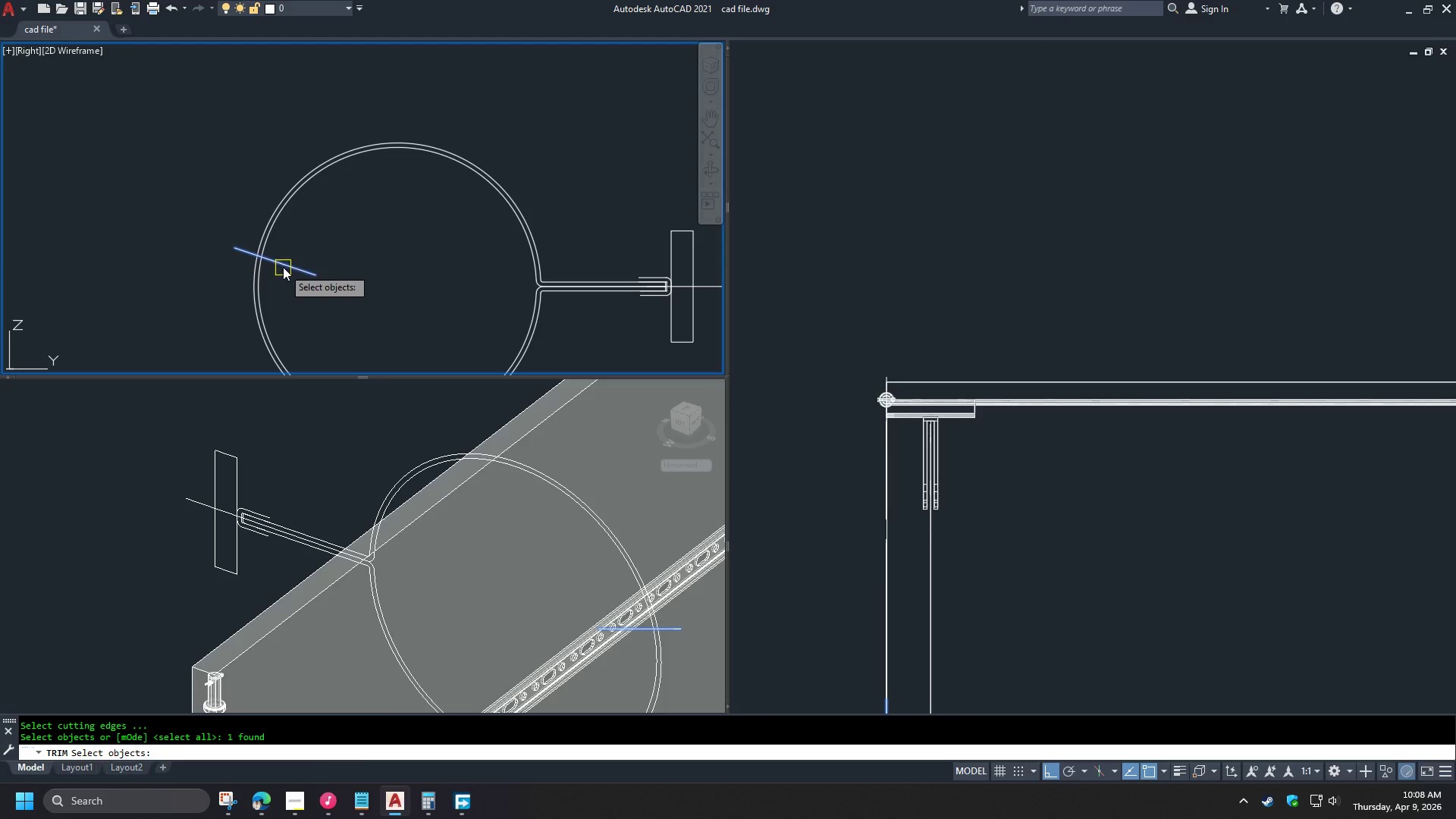 
key(Space)
 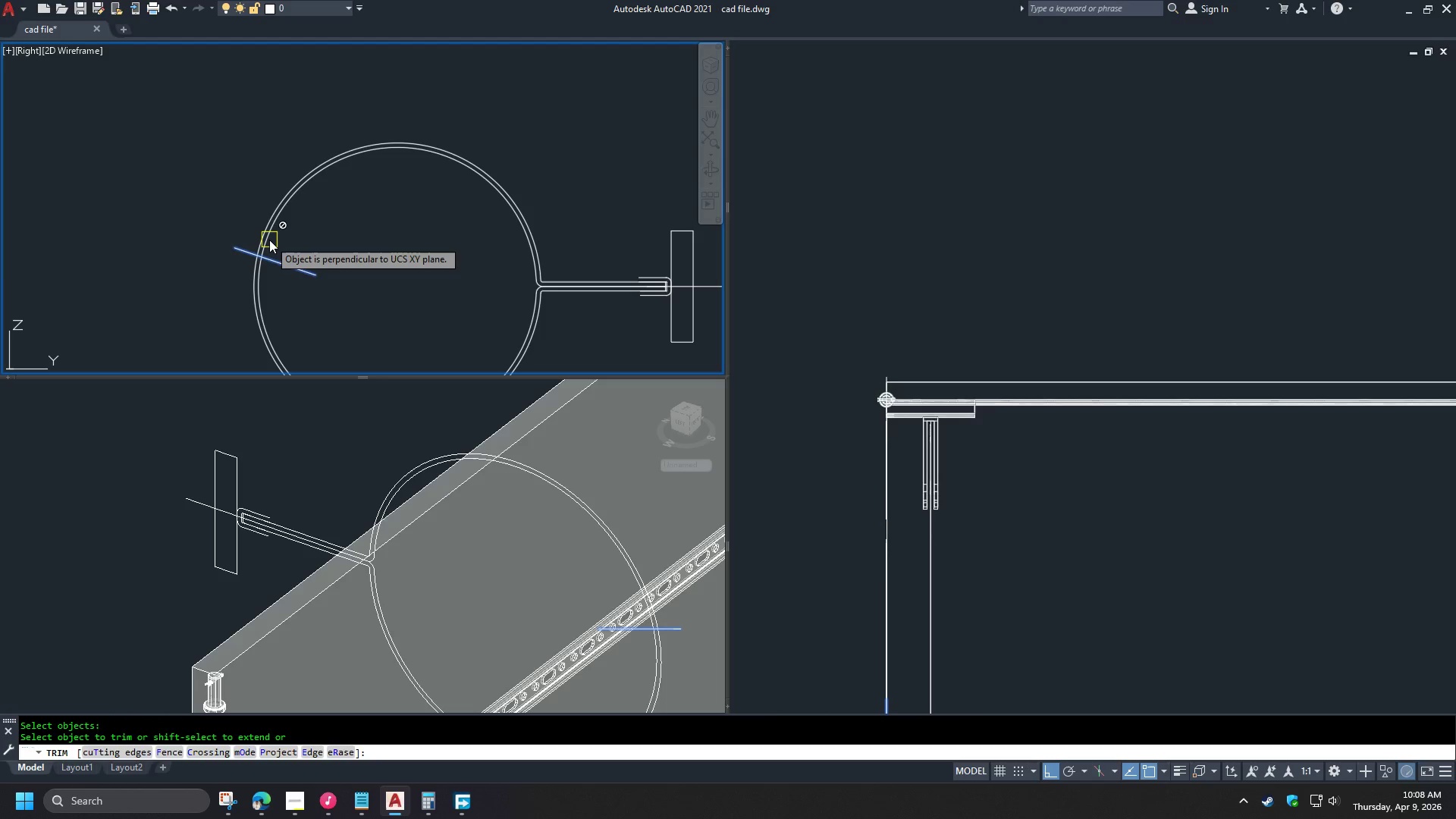 
left_click([269, 240])
 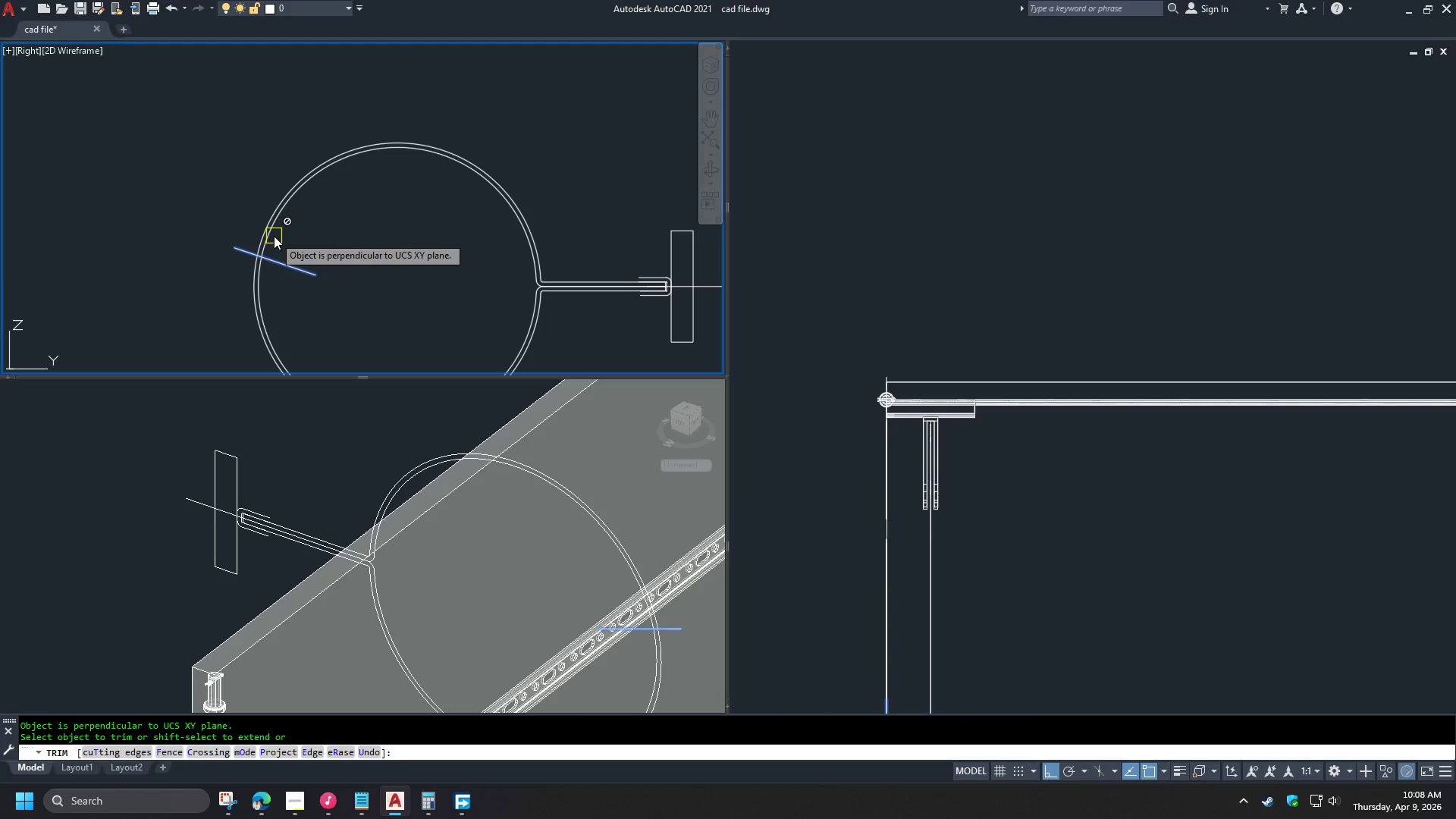 
left_click([274, 235])
 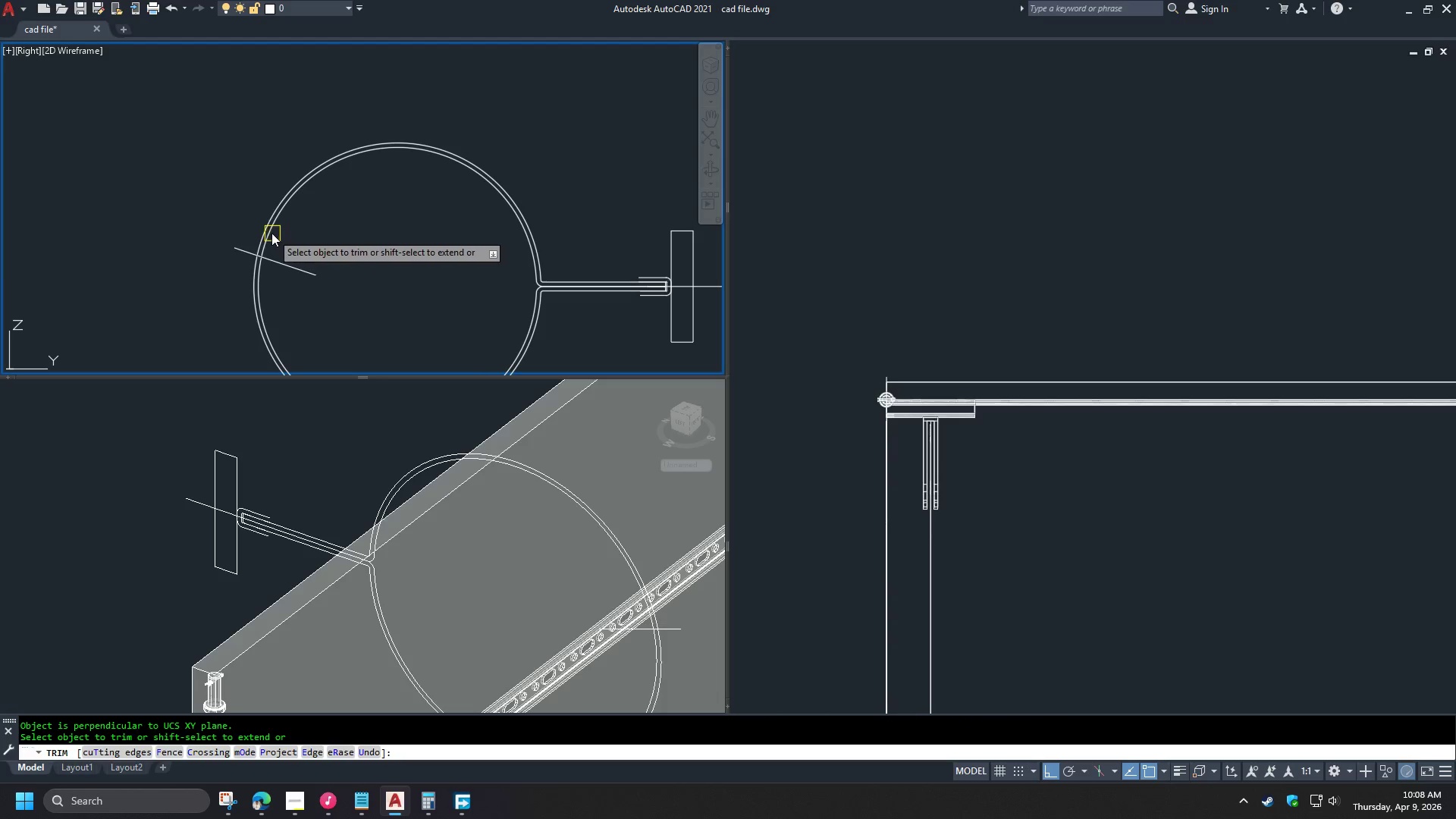 
left_click([271, 233])
 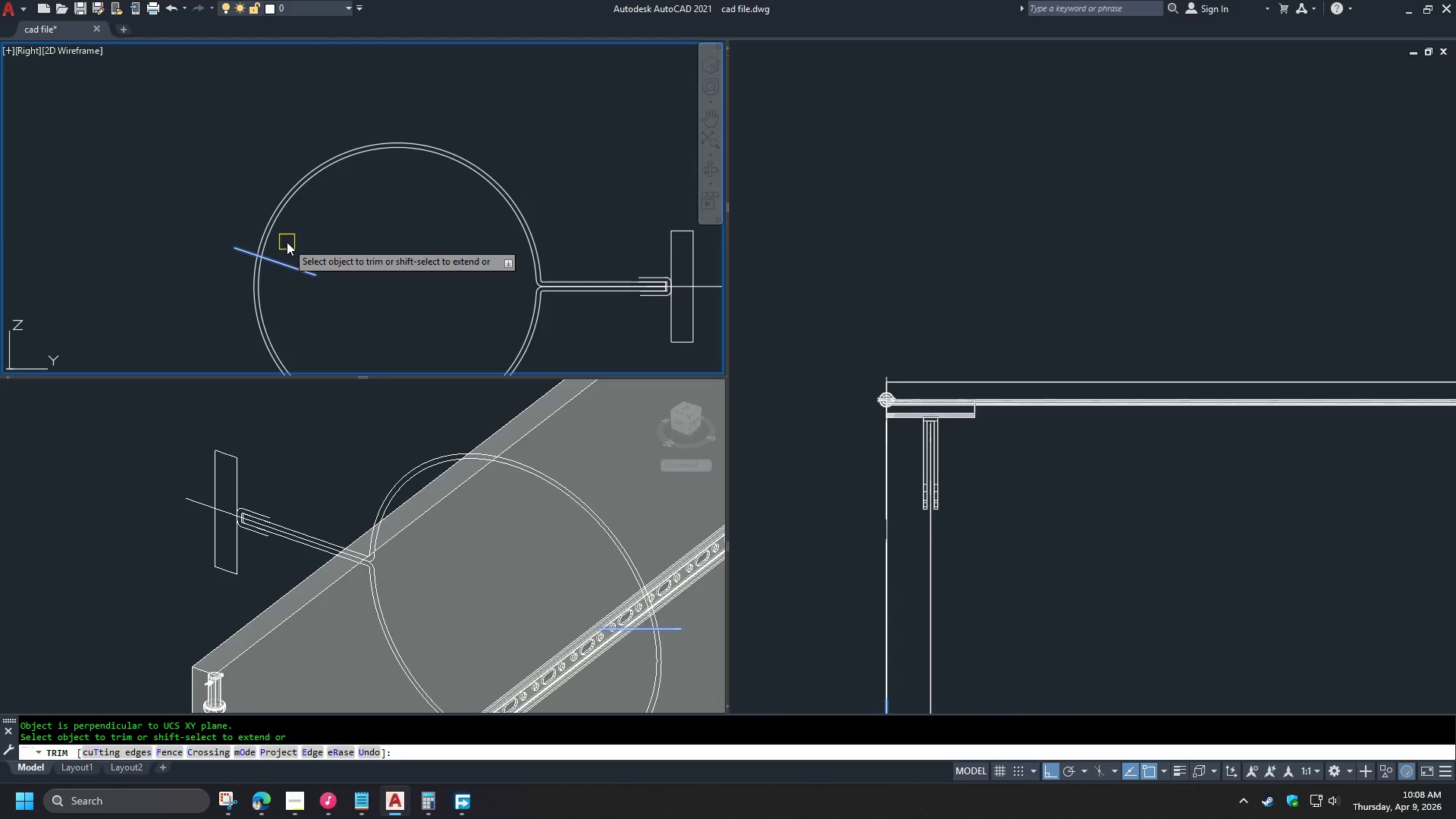 
key(Escape)
type(br )
 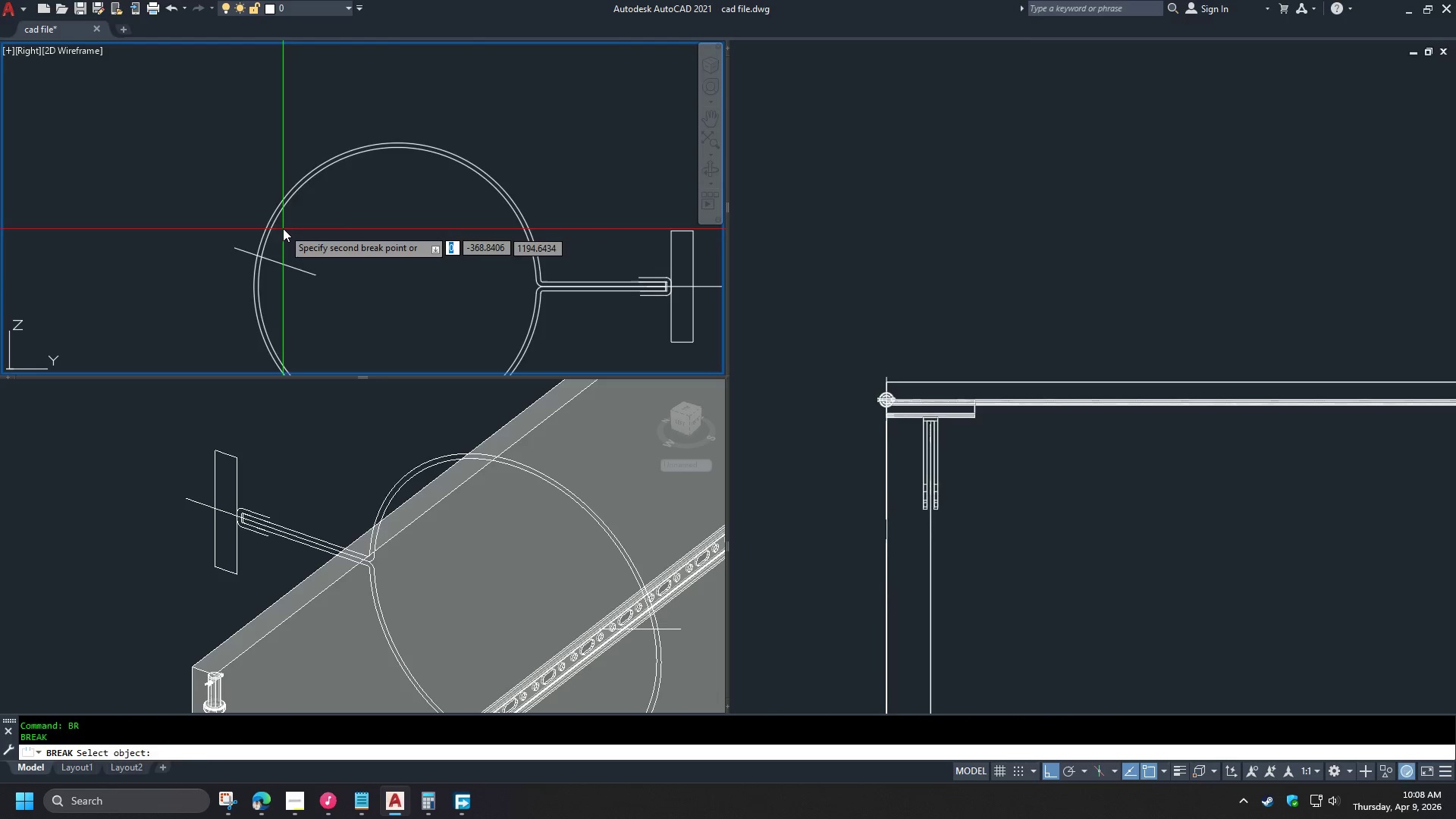 
double_click([283, 228])
 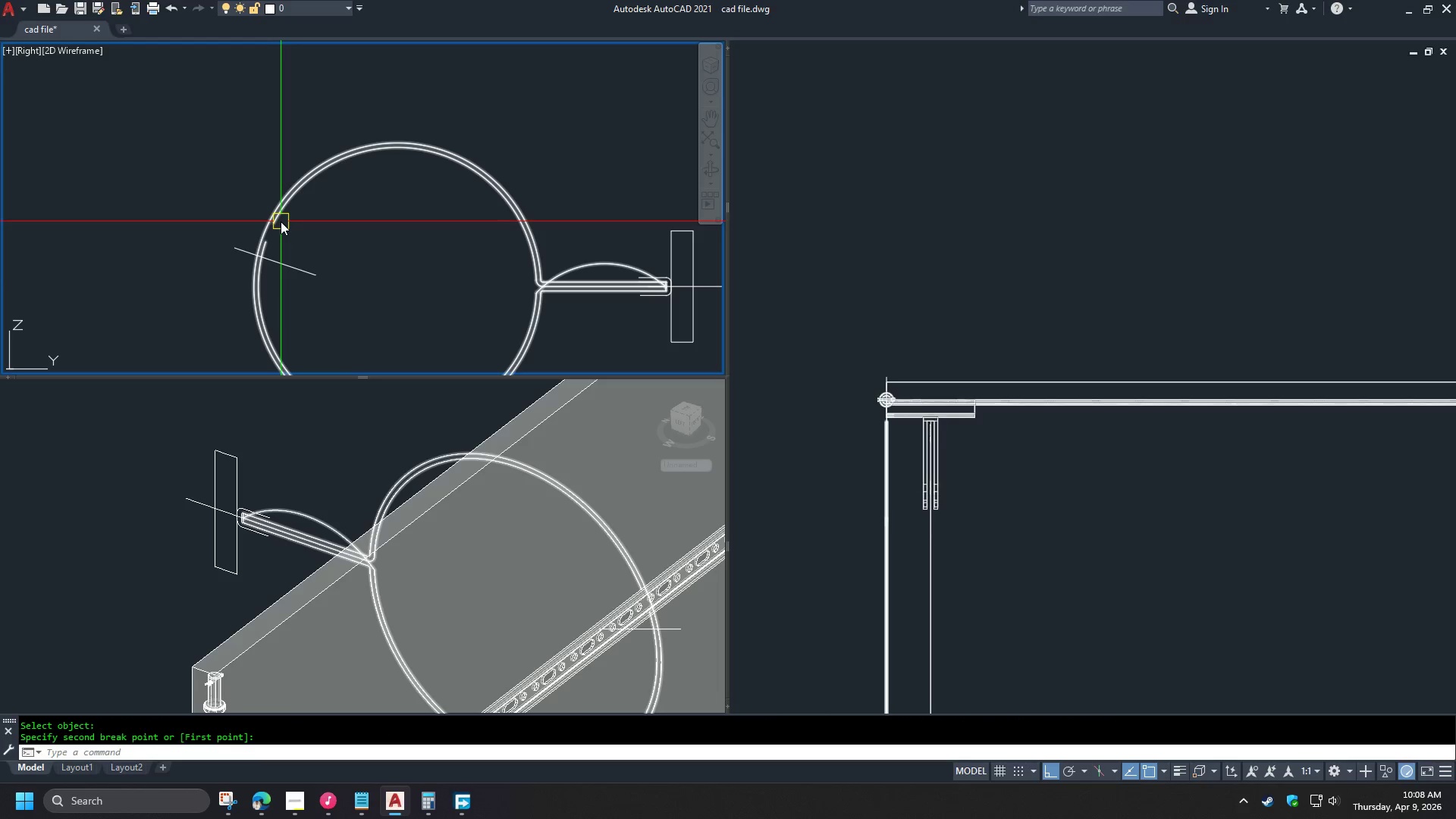 
key(Space)
 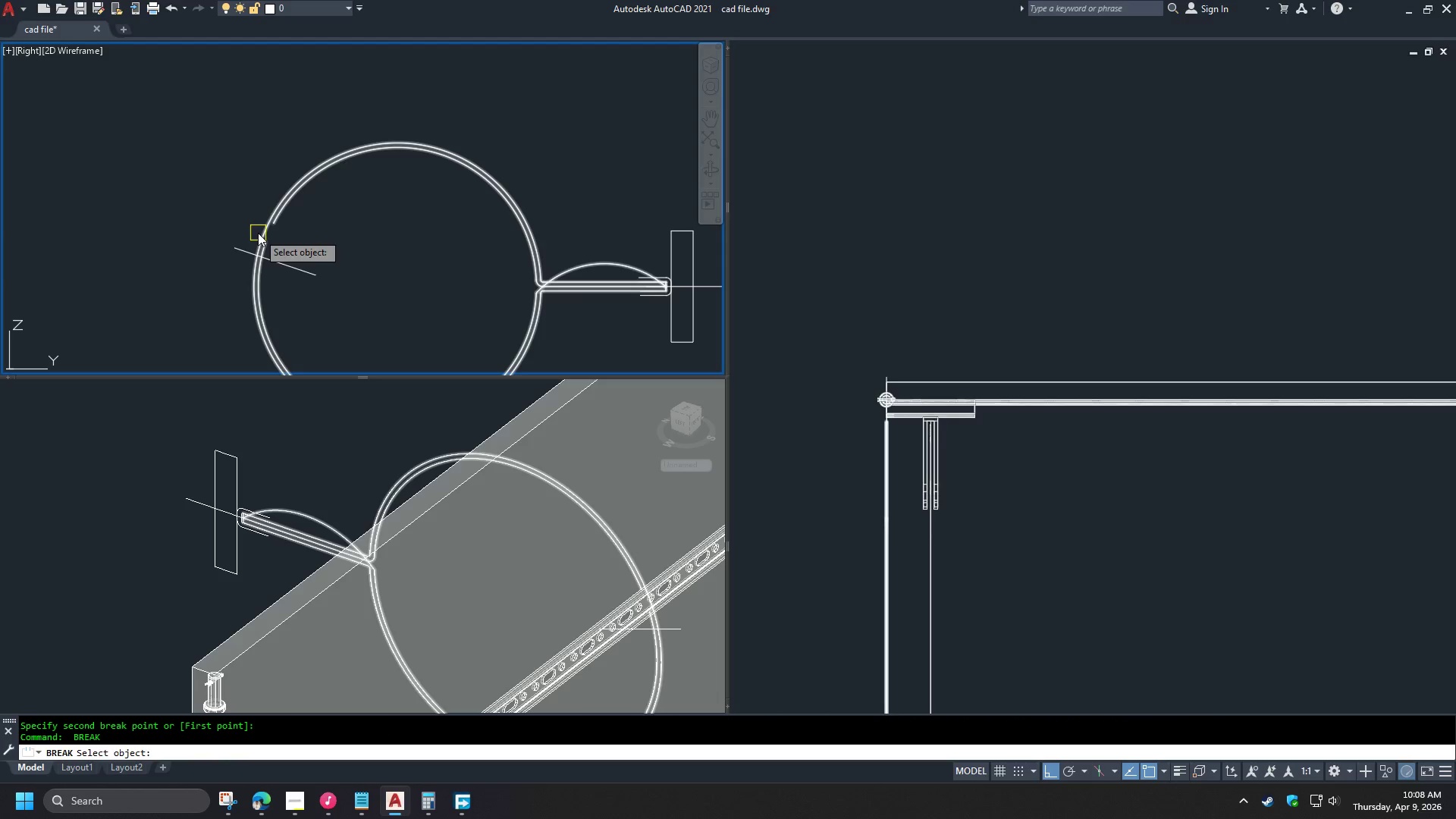 
left_click_drag(start_coordinate=[258, 233], to_coordinate=[258, 229])
 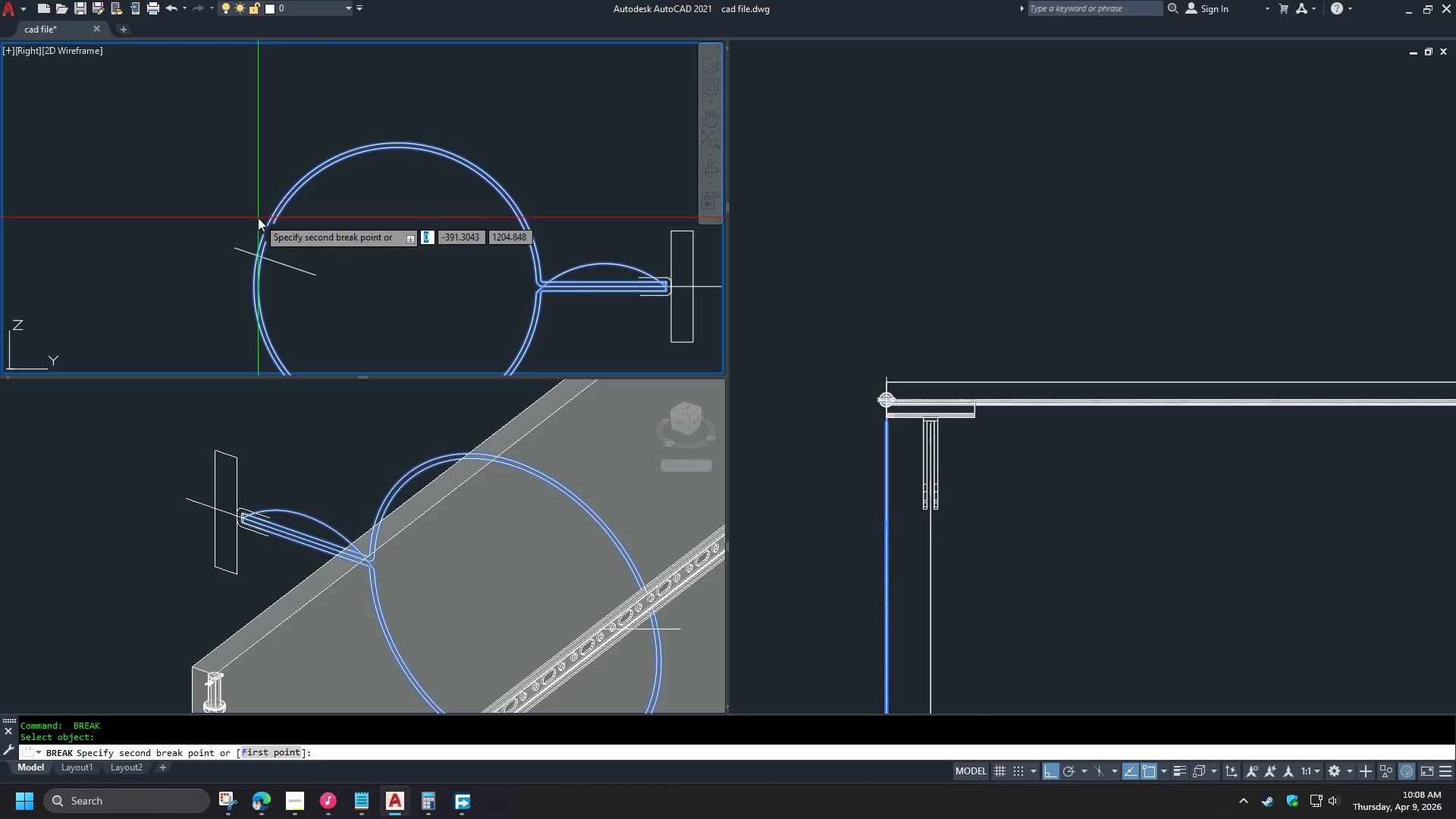 
double_click([258, 218])
 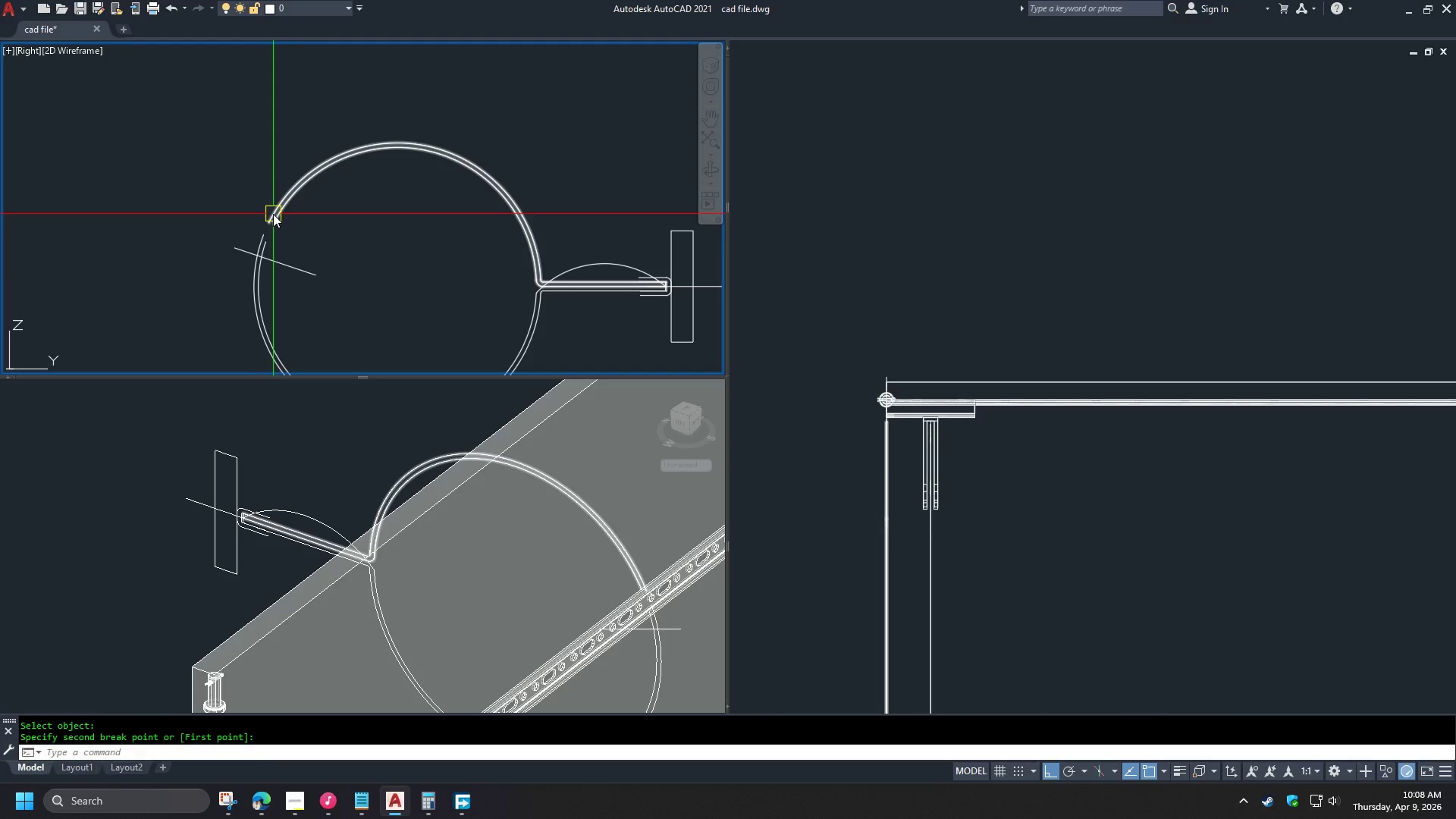 
left_click([273, 214])
 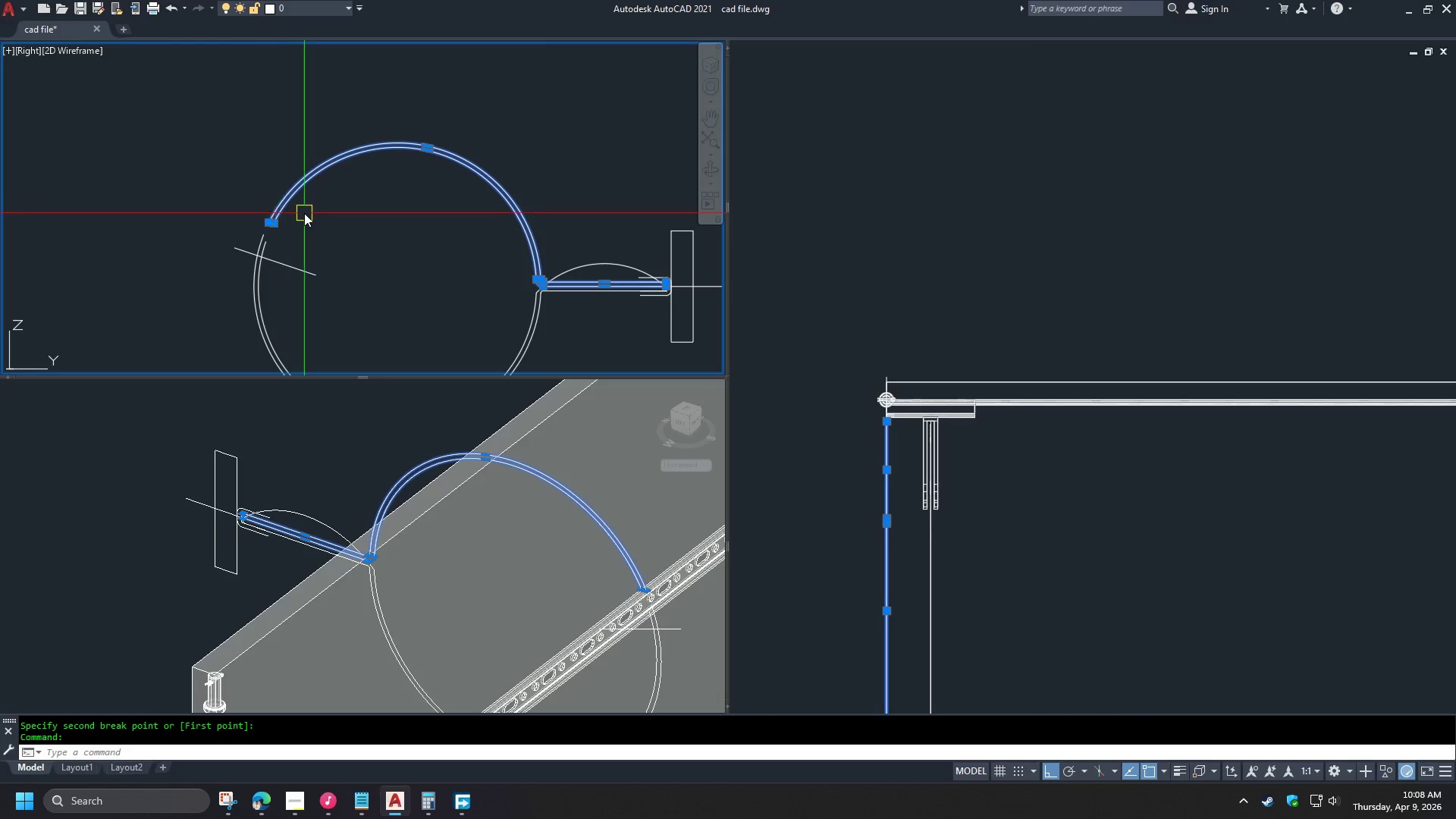 
key(E)
 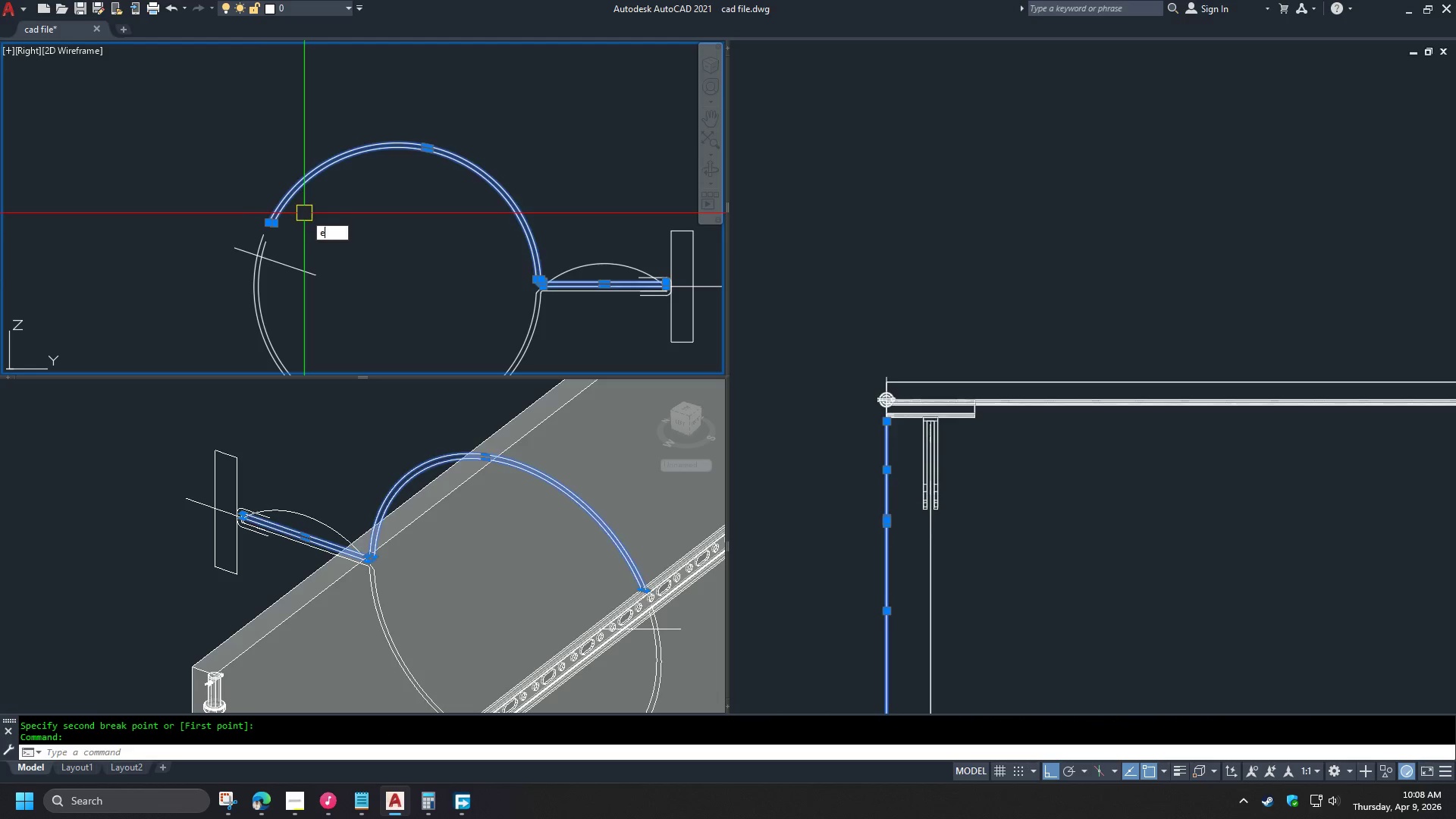 
key(Space)
 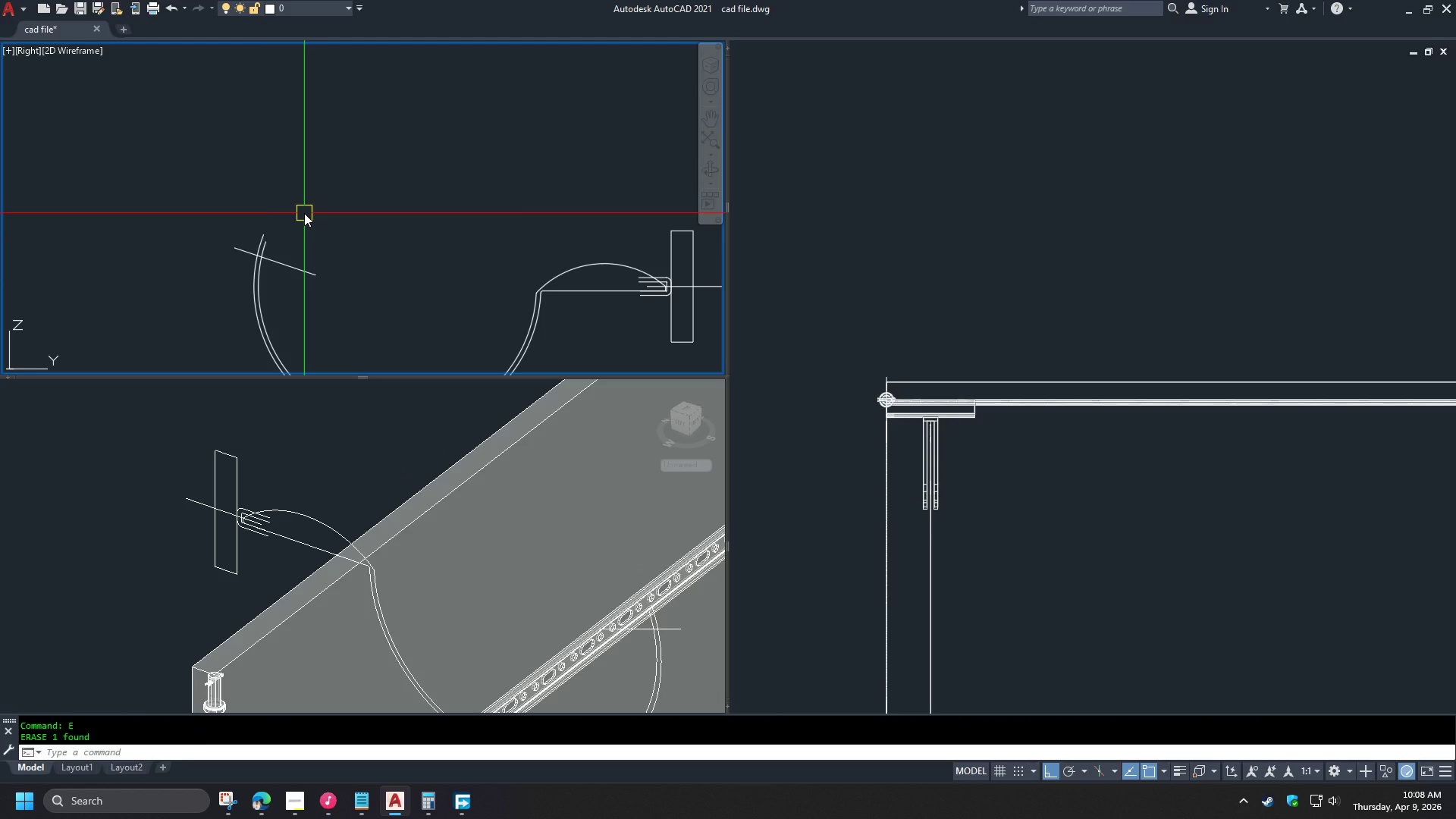 
key(Control+Z)
 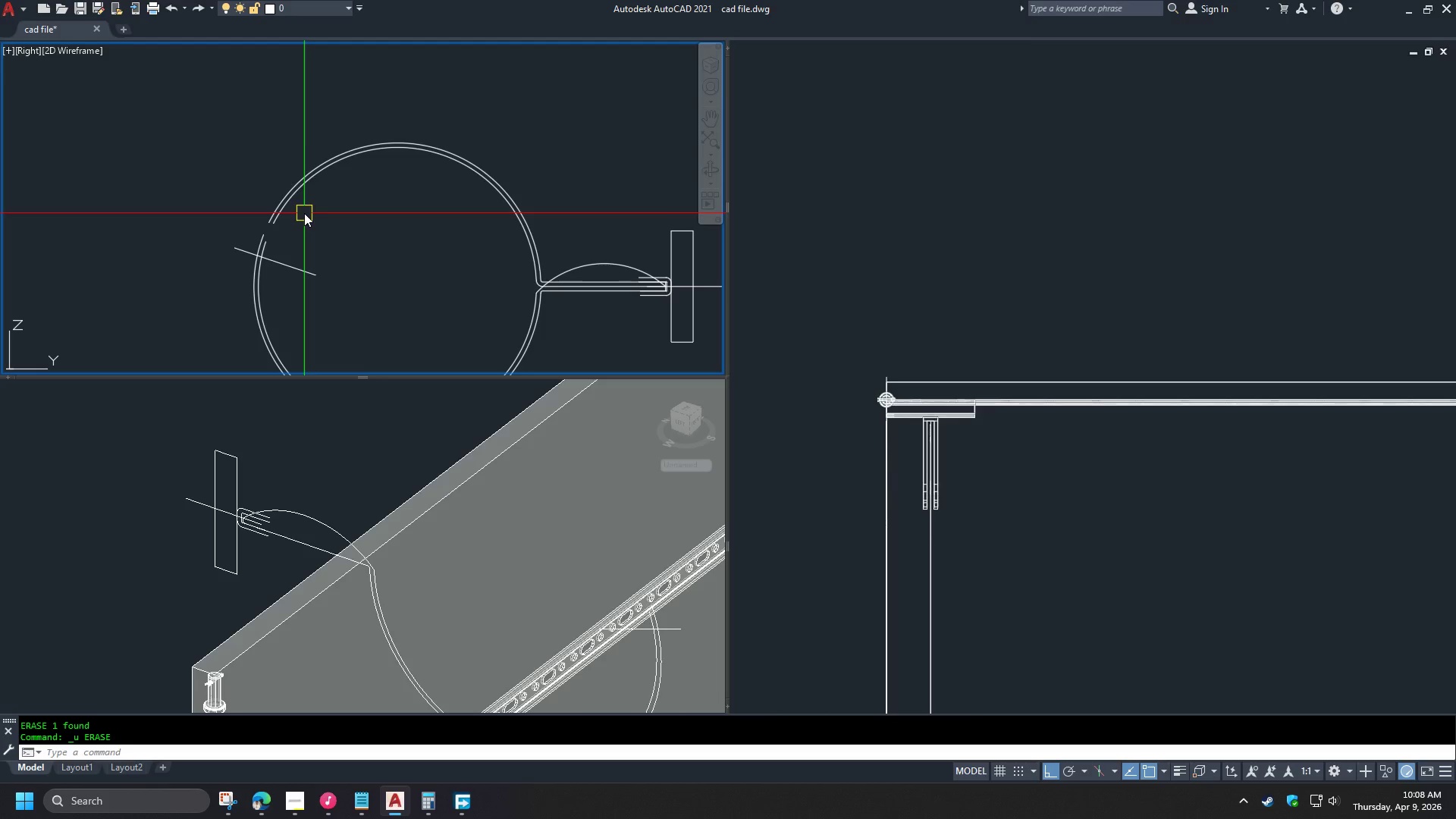 
key(Control+Z)
 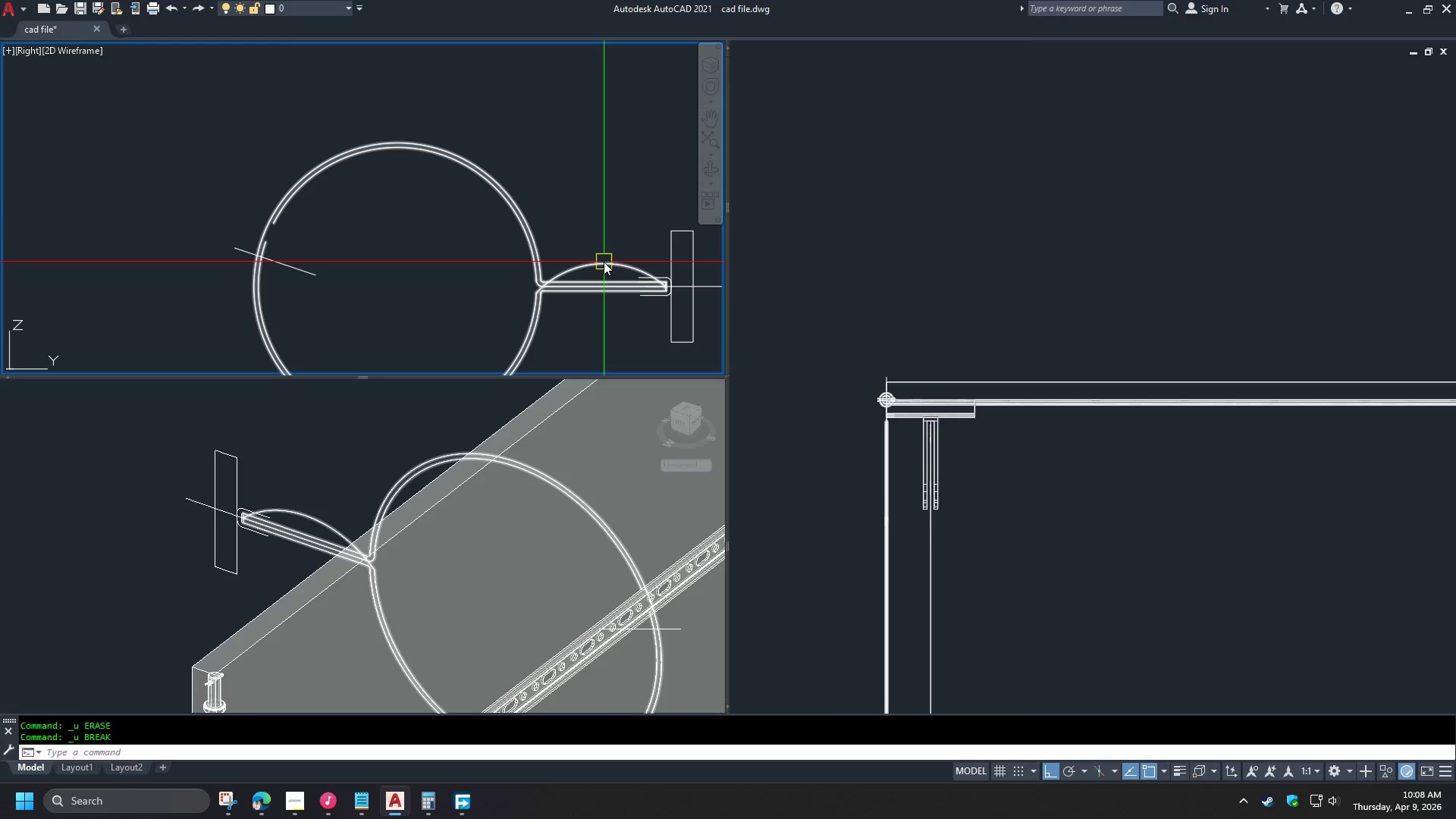 
scroll: coordinate [629, 282], scroll_direction: up, amount: 3.0
 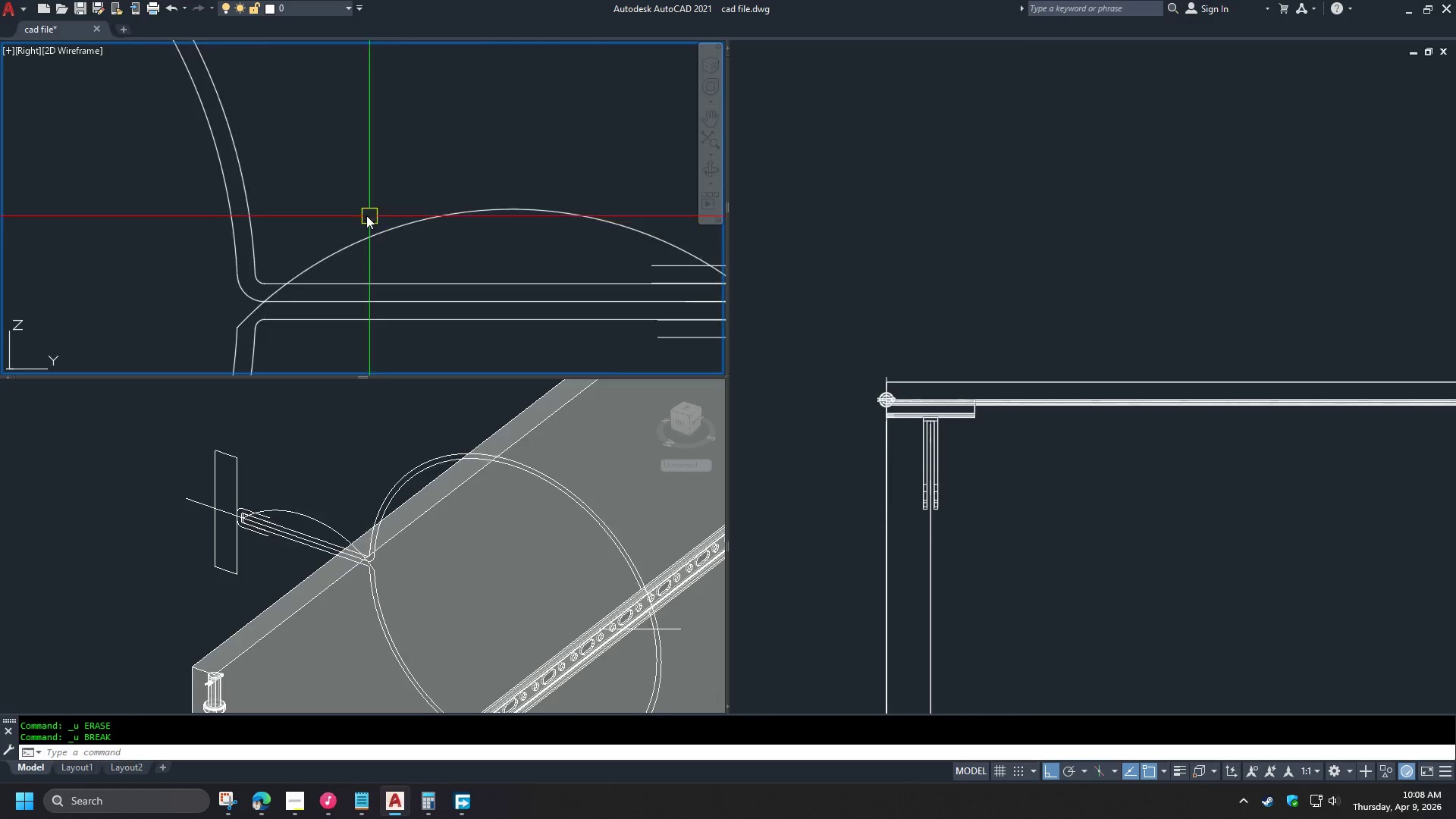 
scroll: coordinate [344, 212], scroll_direction: down, amount: 1.0
 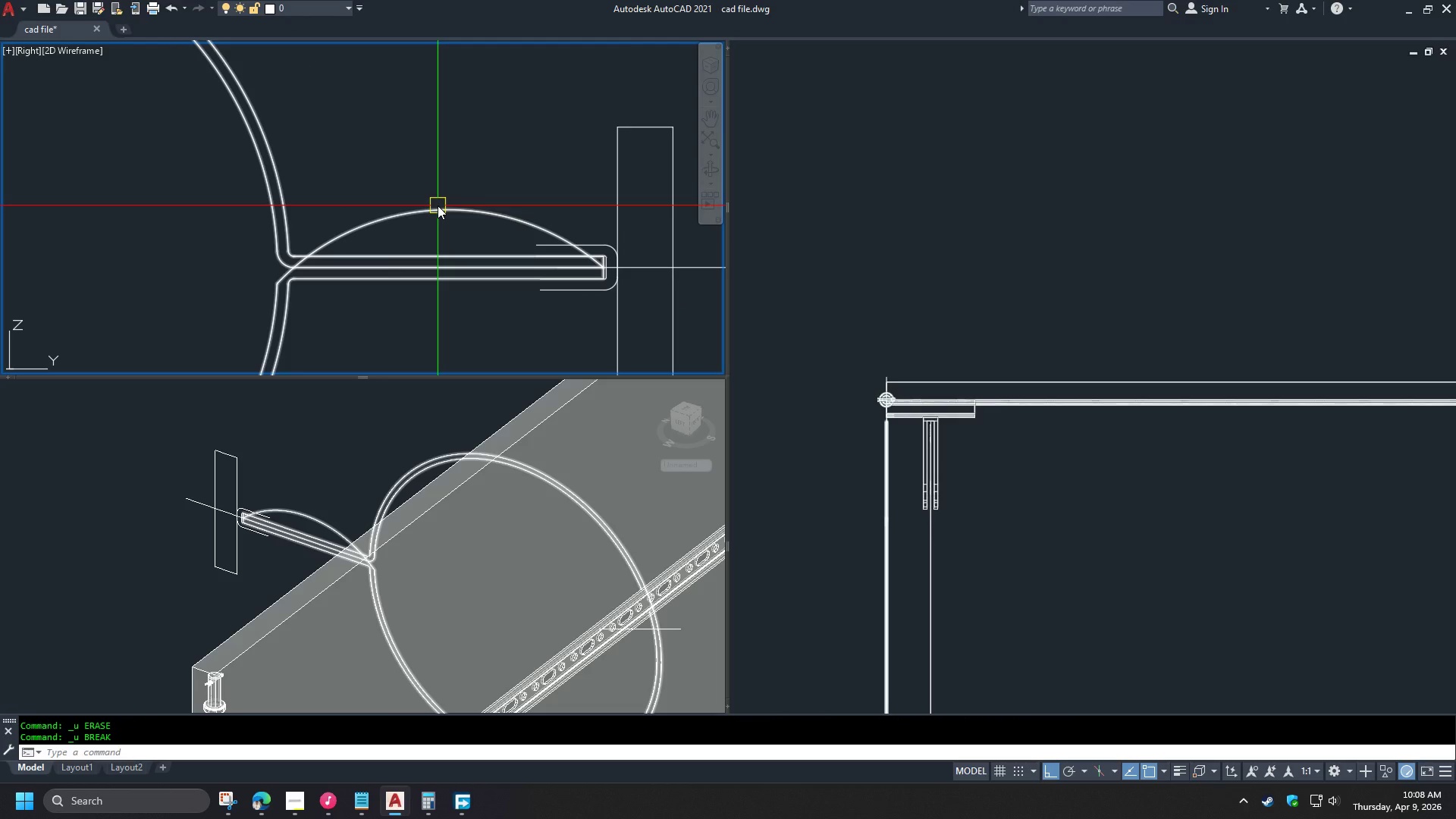 
left_click([438, 206])
 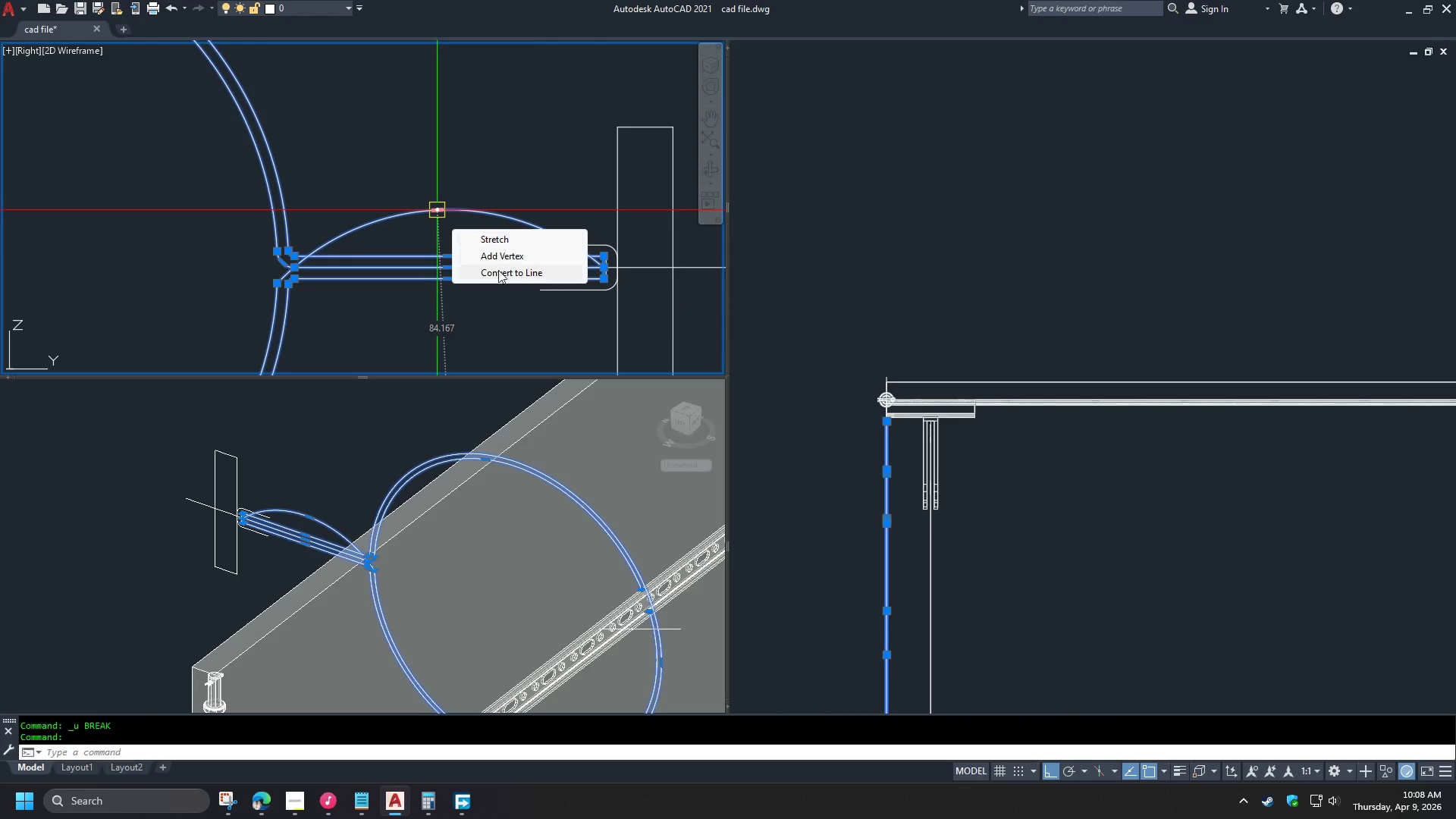 
left_click([498, 276])
 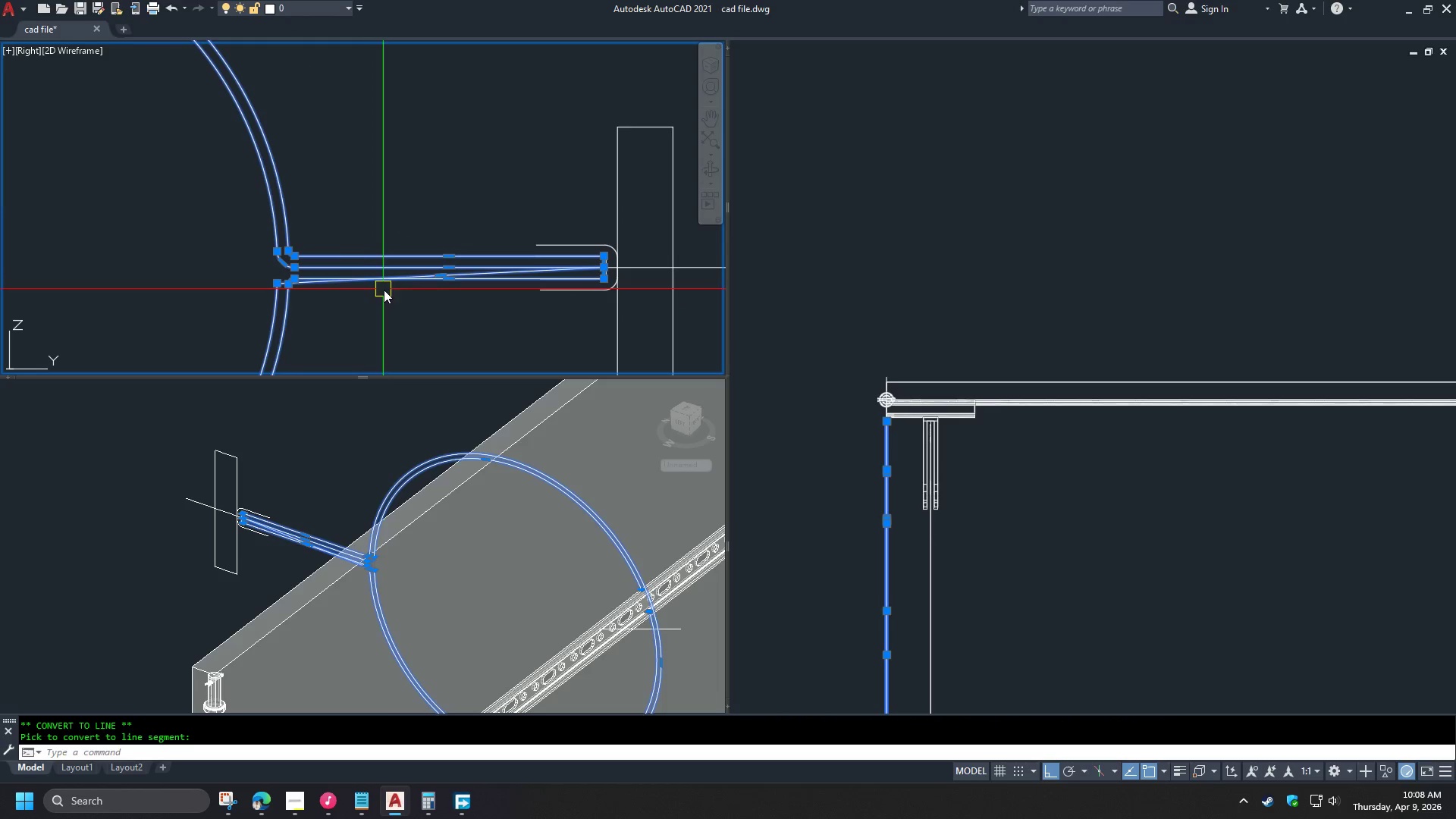 
scroll: coordinate [388, 292], scroll_direction: up, amount: 1.0
 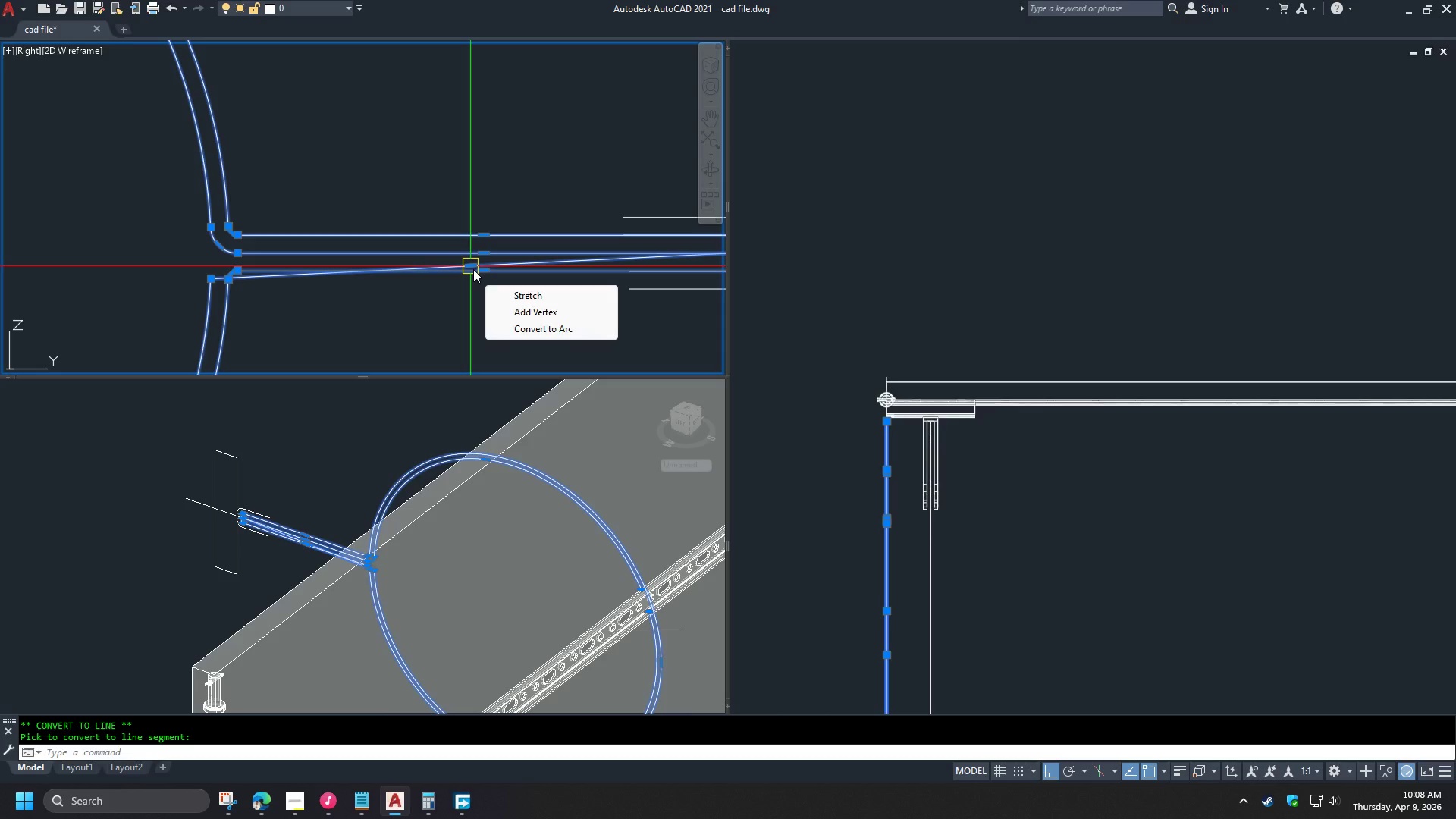 
left_click([529, 313])
 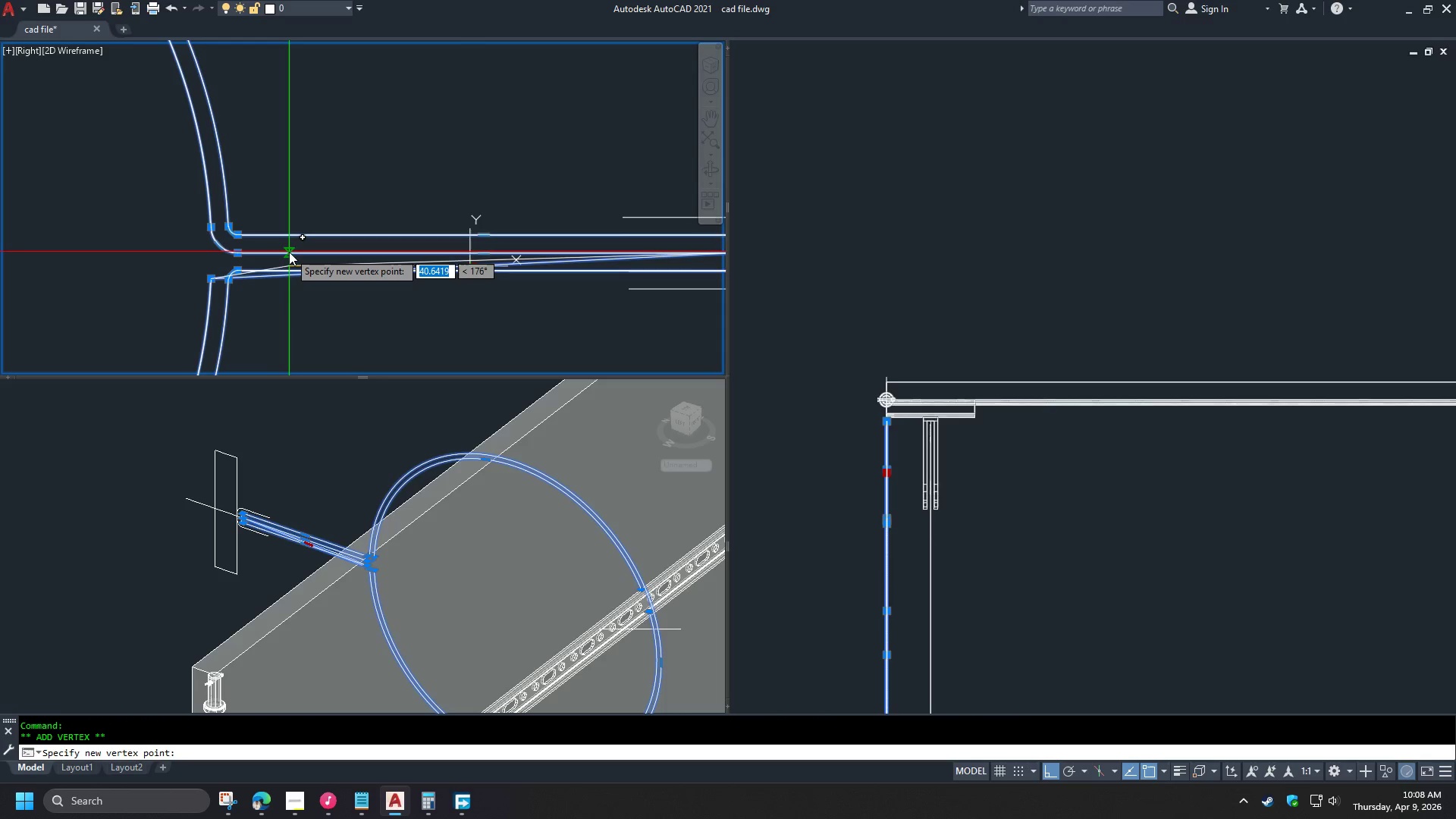 
left_click([289, 252])
 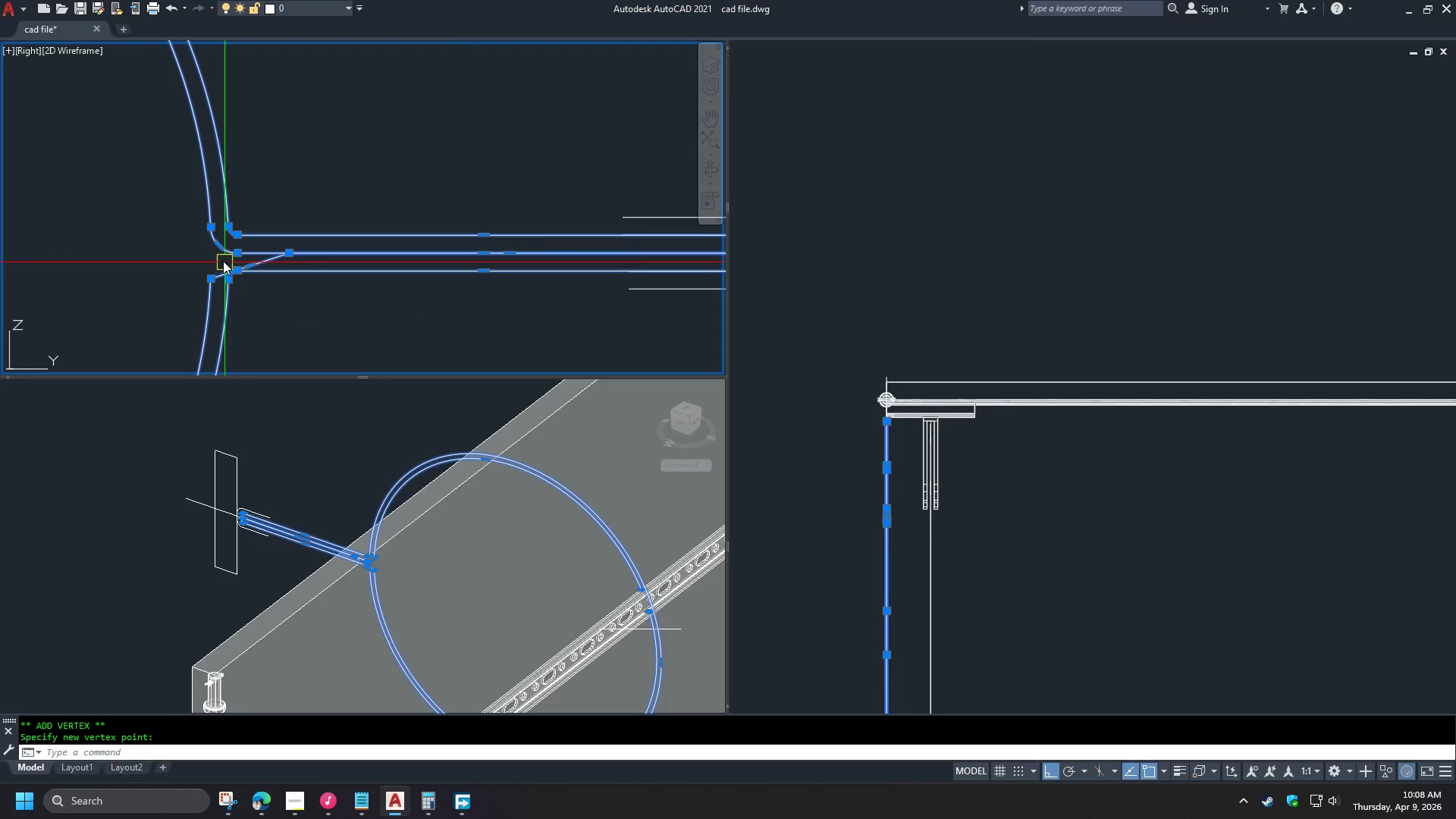 
scroll: coordinate [222, 259], scroll_direction: up, amount: 3.0
 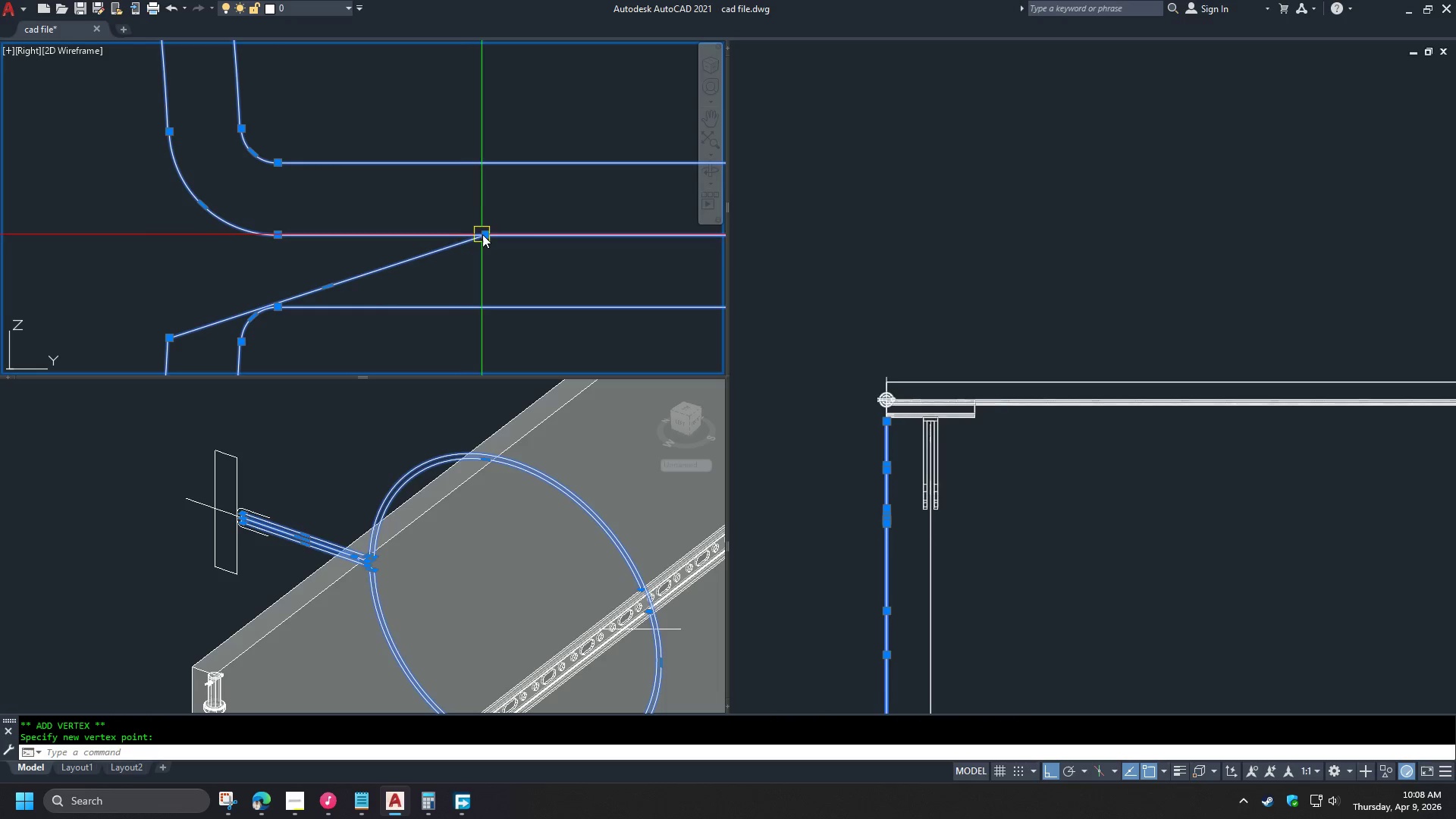 
left_click([486, 234])
 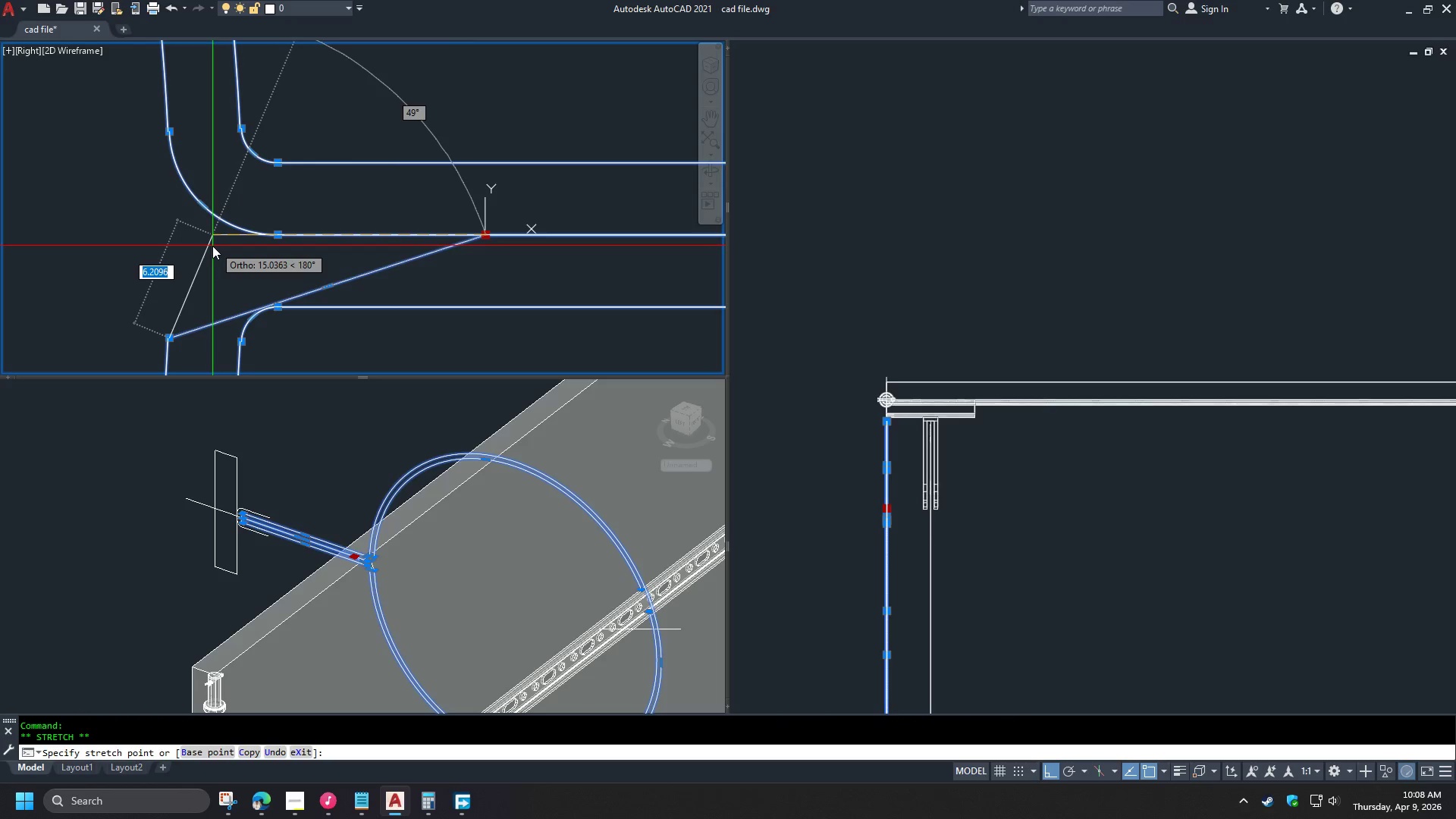 
left_click([214, 246])
 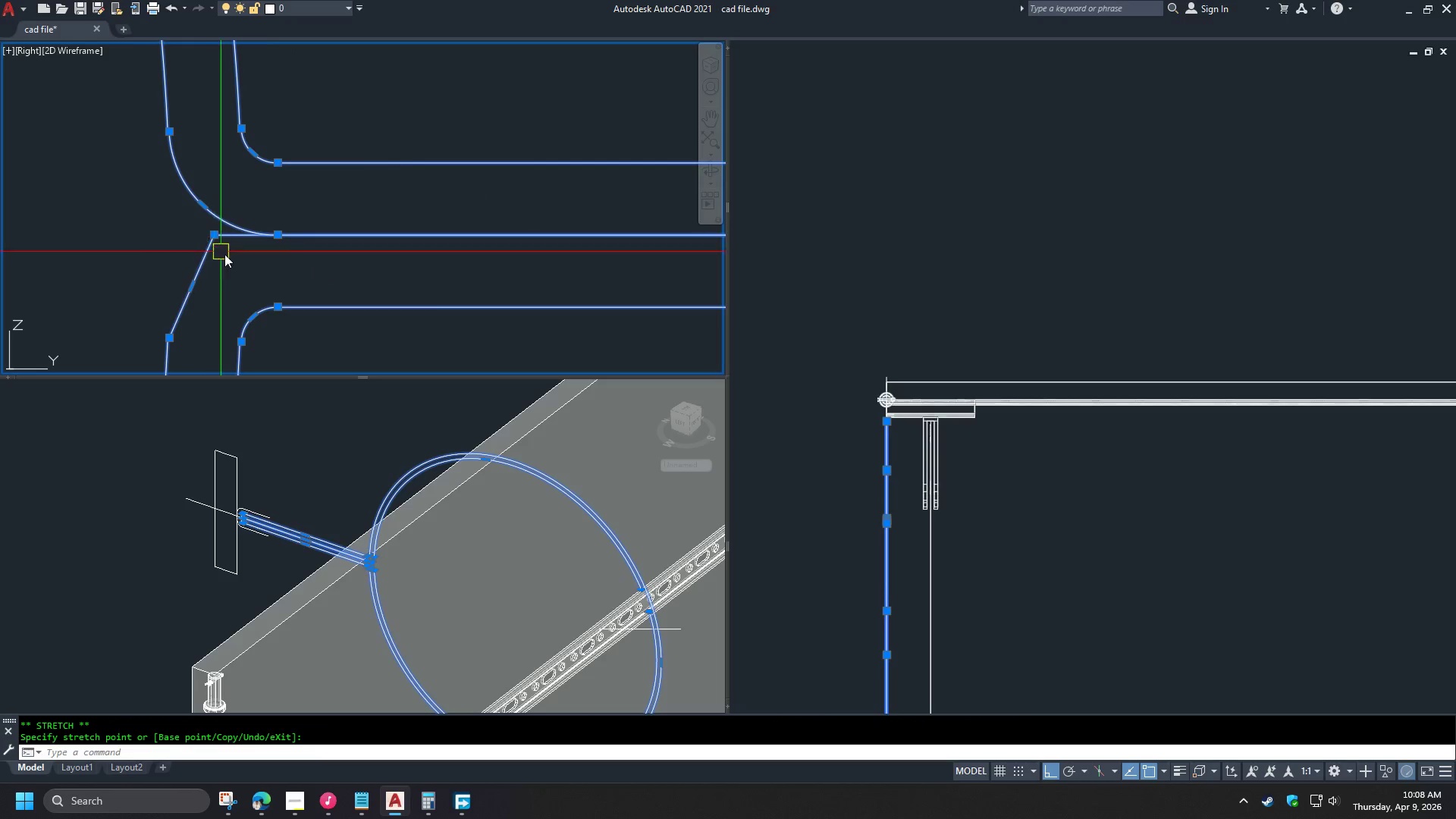 
key(Escape)
type(f r cen )
 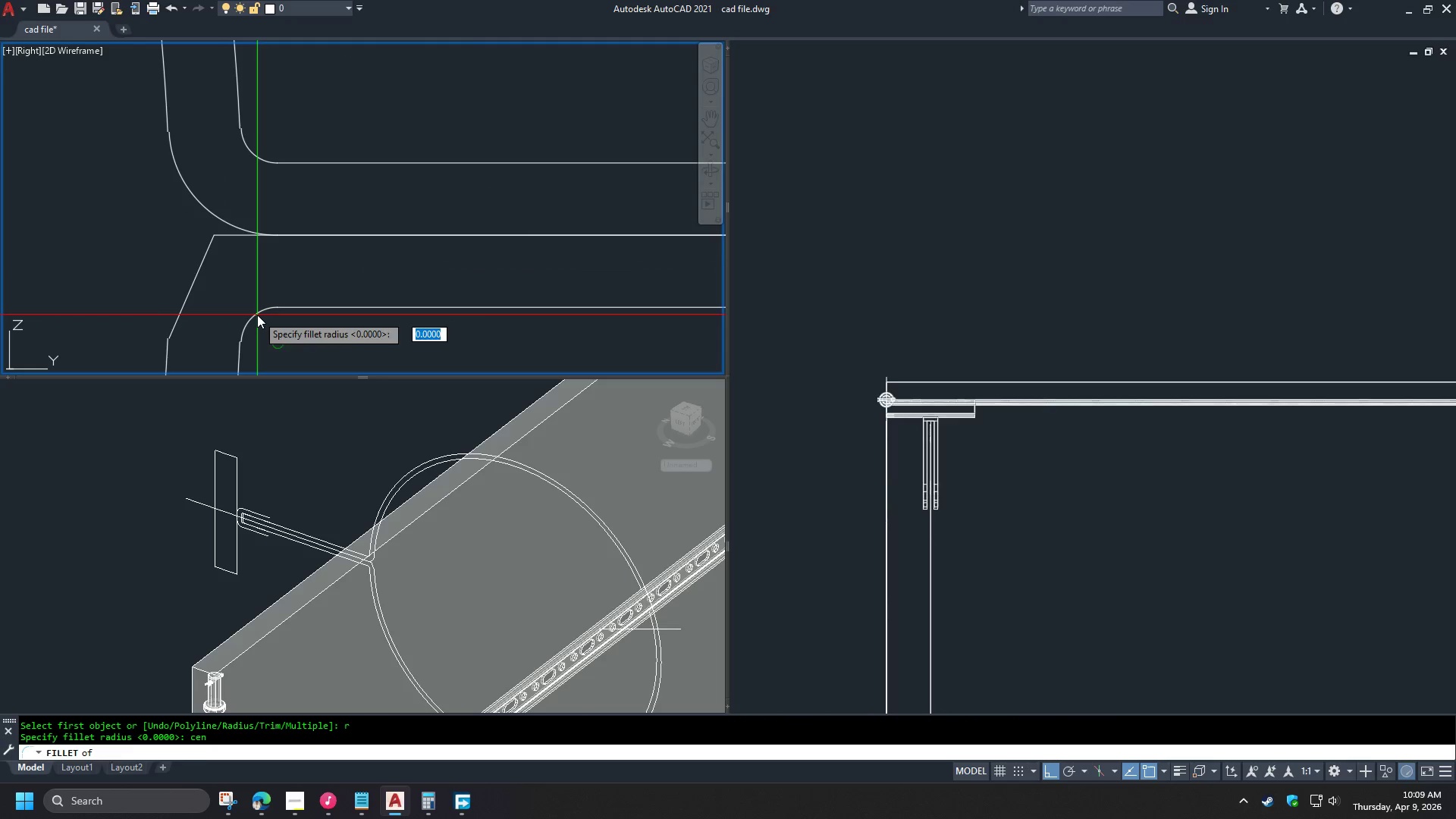 
left_click([257, 315])
 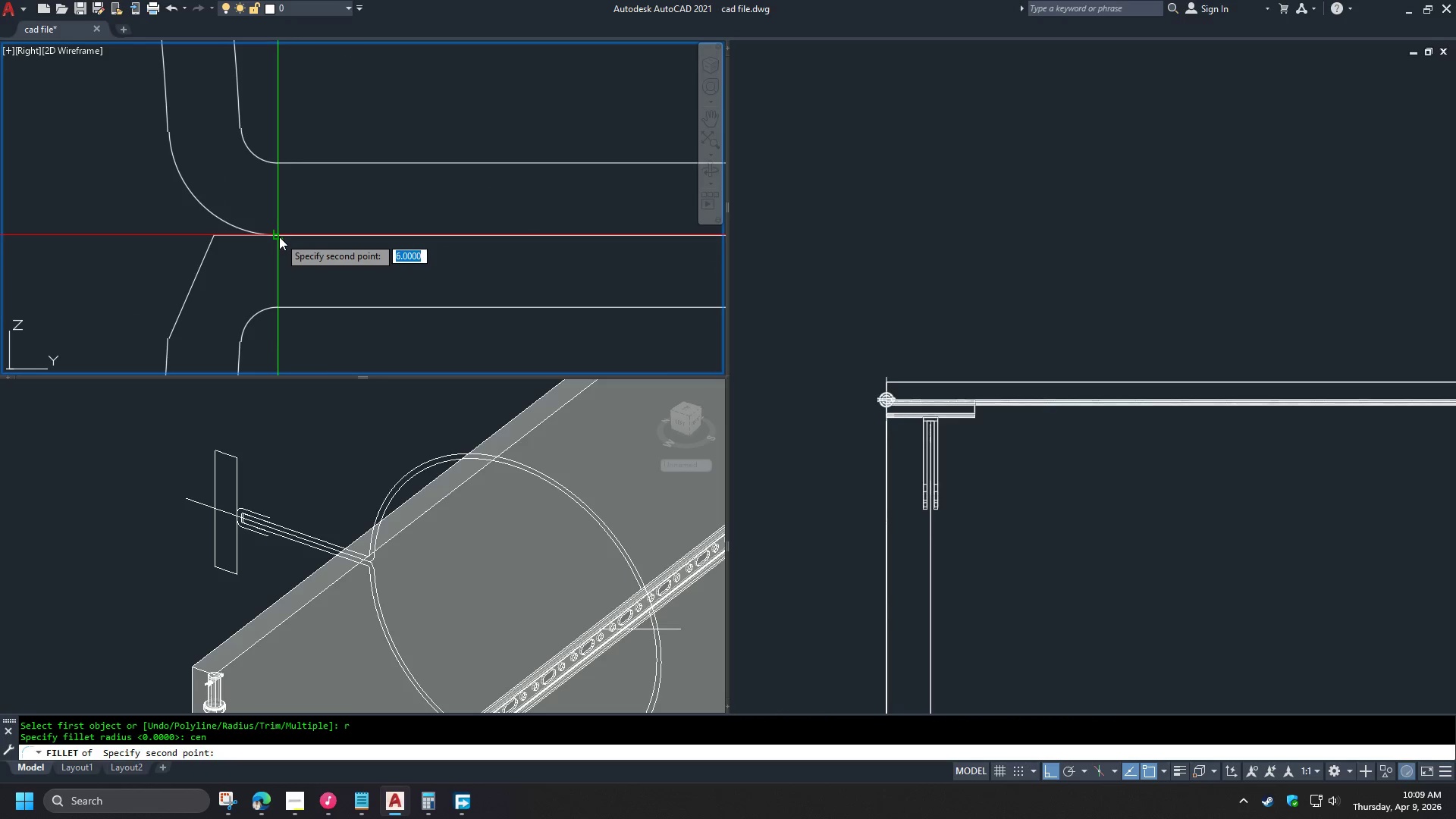 
left_click([278, 237])
 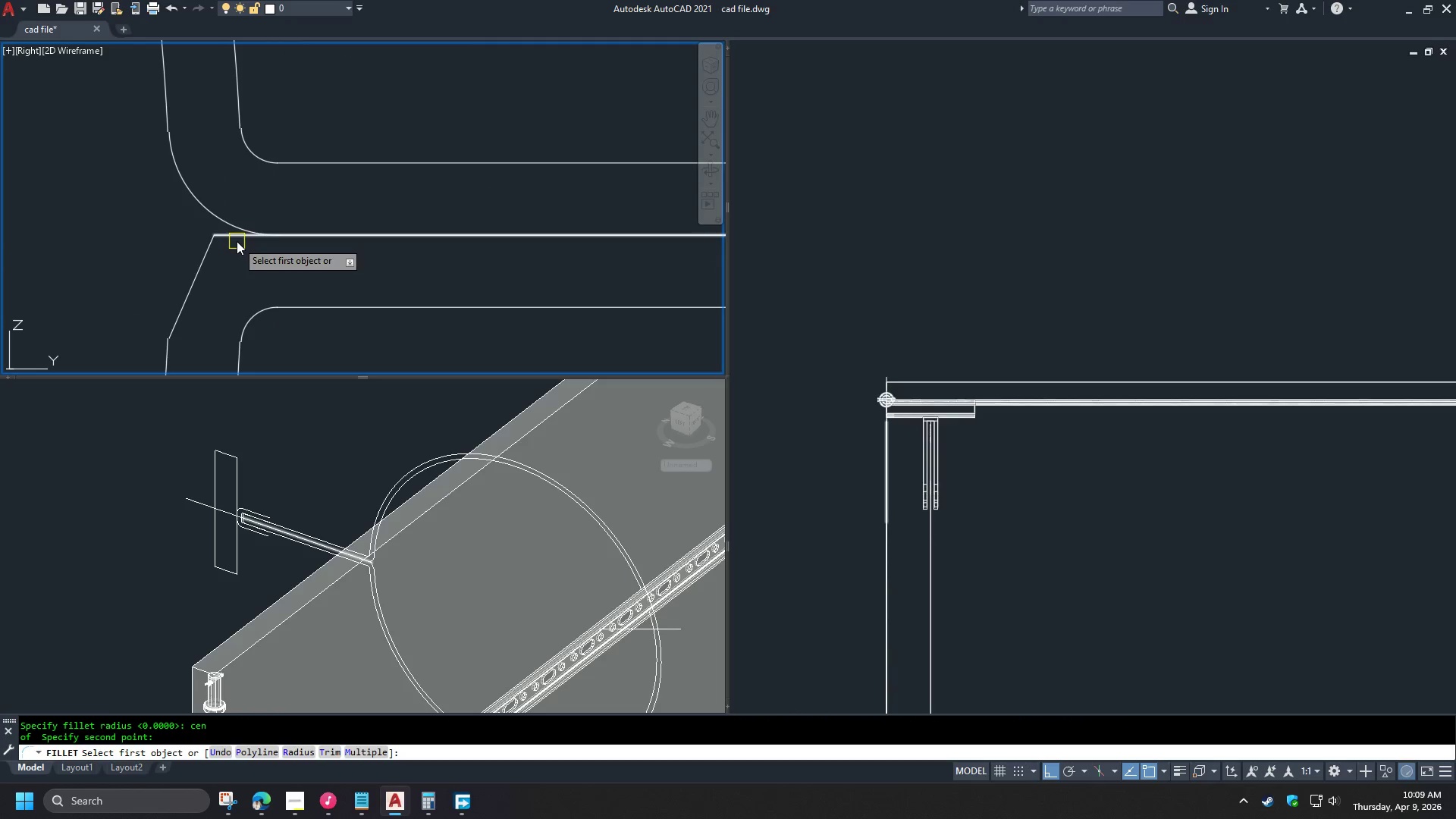 
left_click([236, 240])
 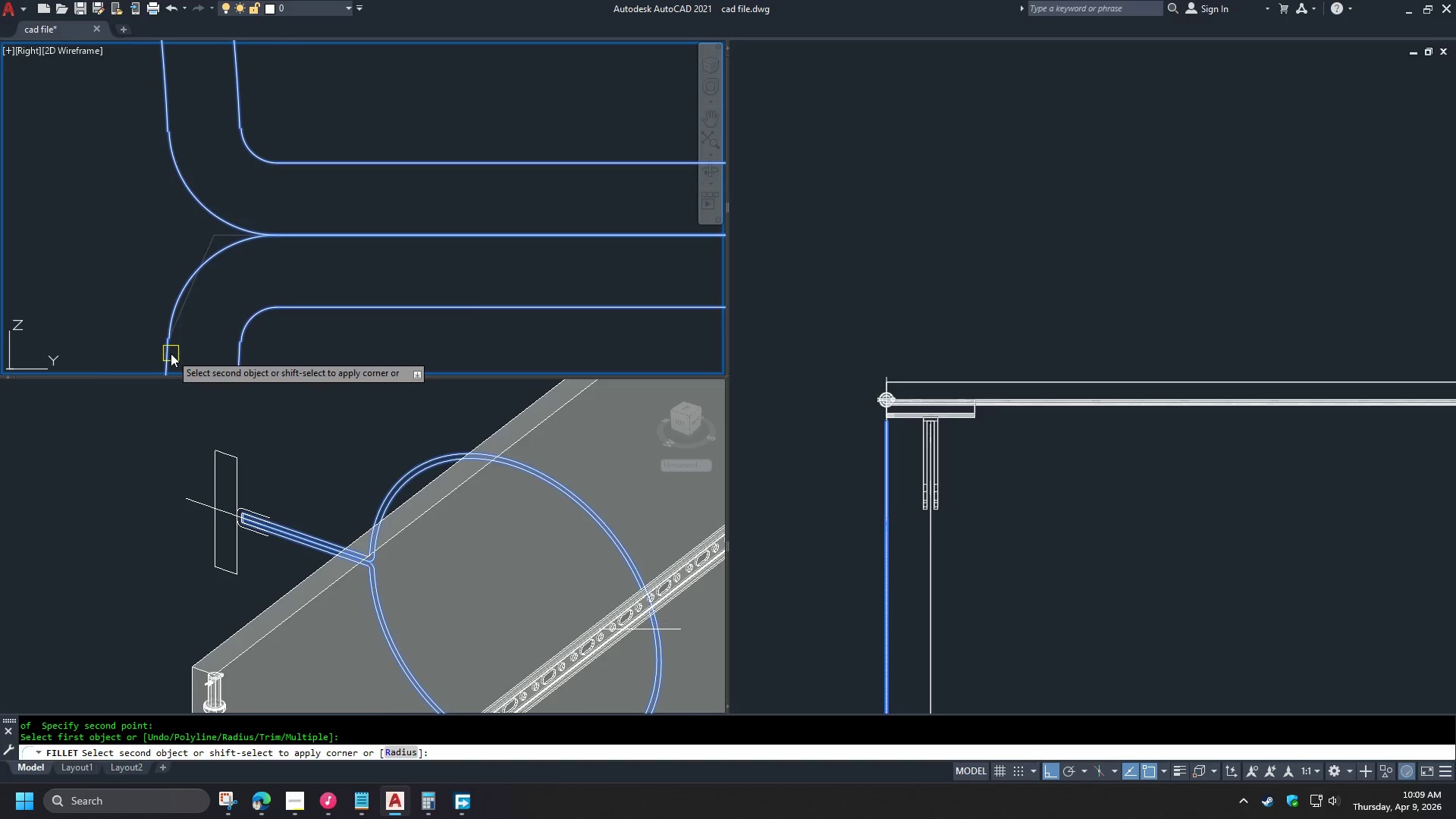 
left_click([171, 353])
 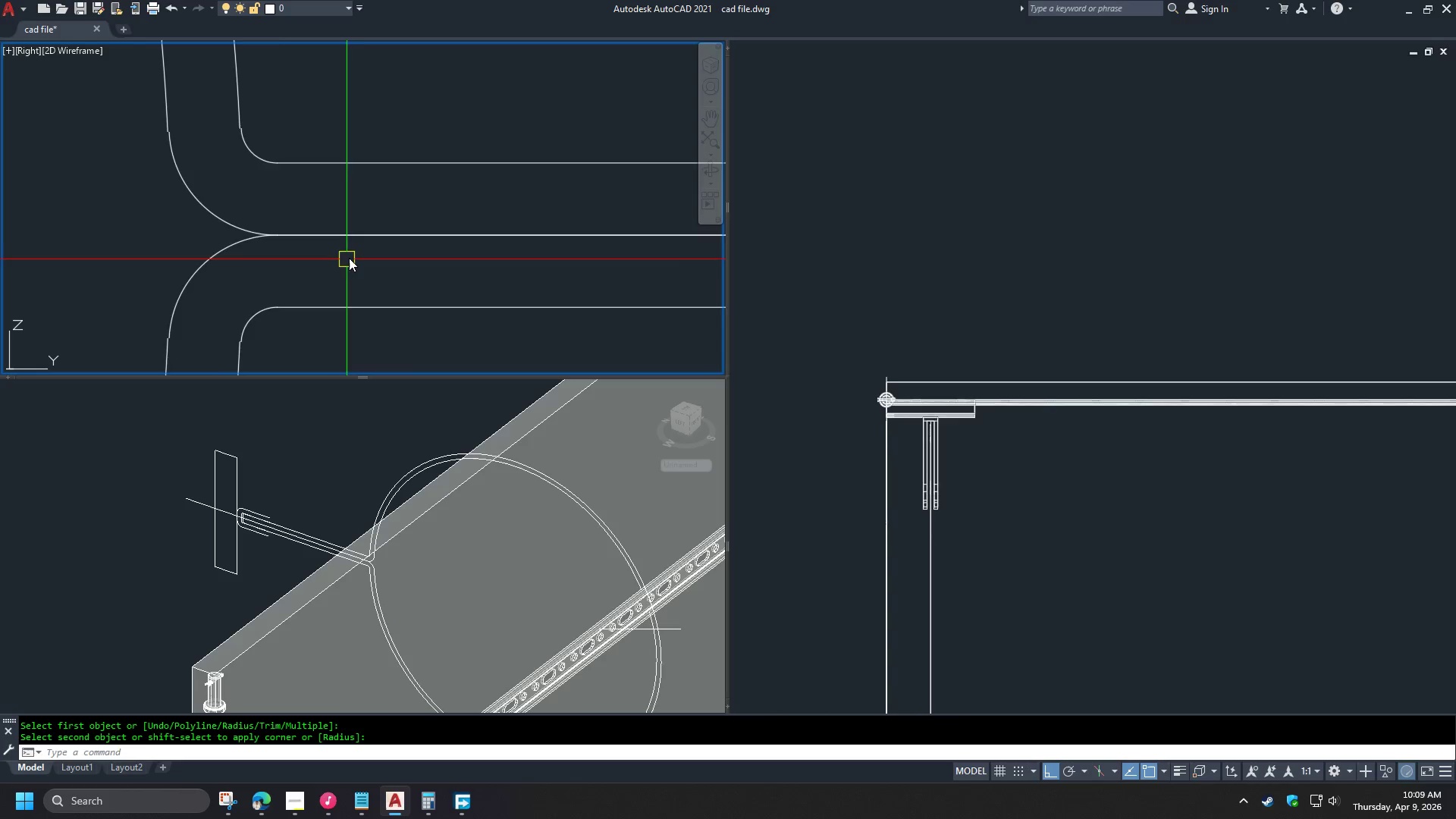 
scroll: coordinate [492, 289], scroll_direction: down, amount: 12.0
 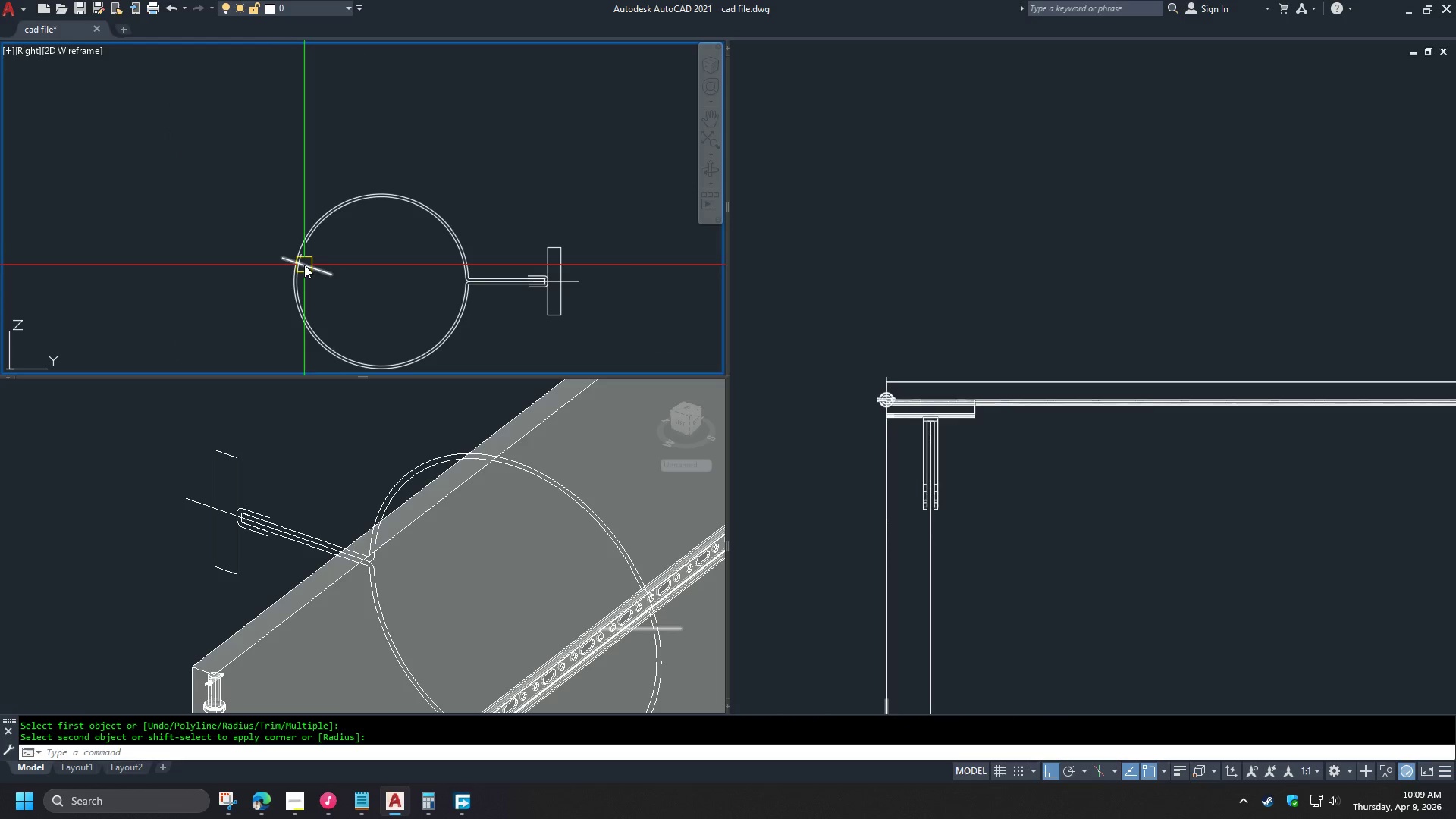 
scroll: coordinate [305, 259], scroll_direction: up, amount: 2.0
 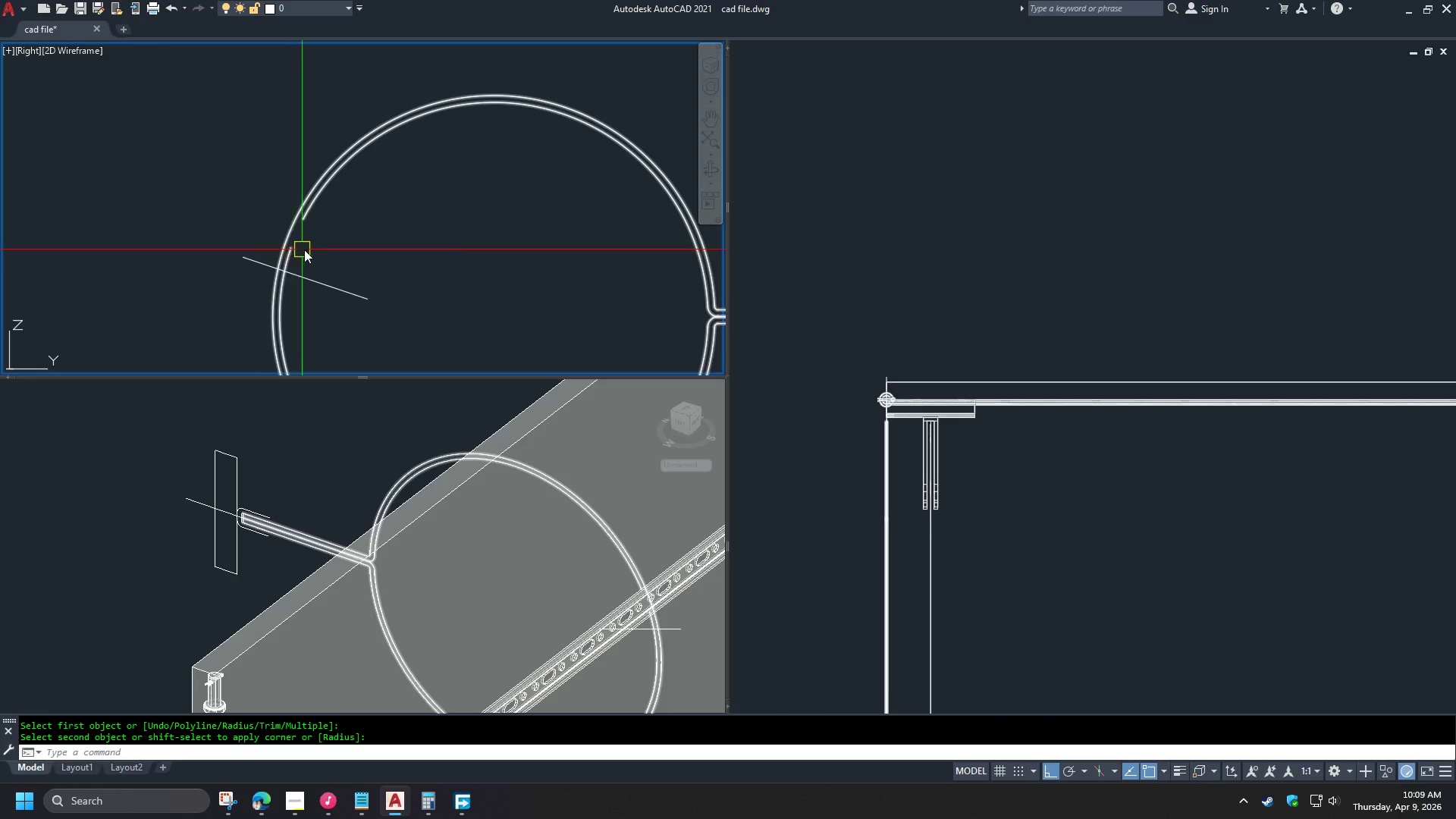 
hold_key(key=ControlLeft, duration=0.64)
 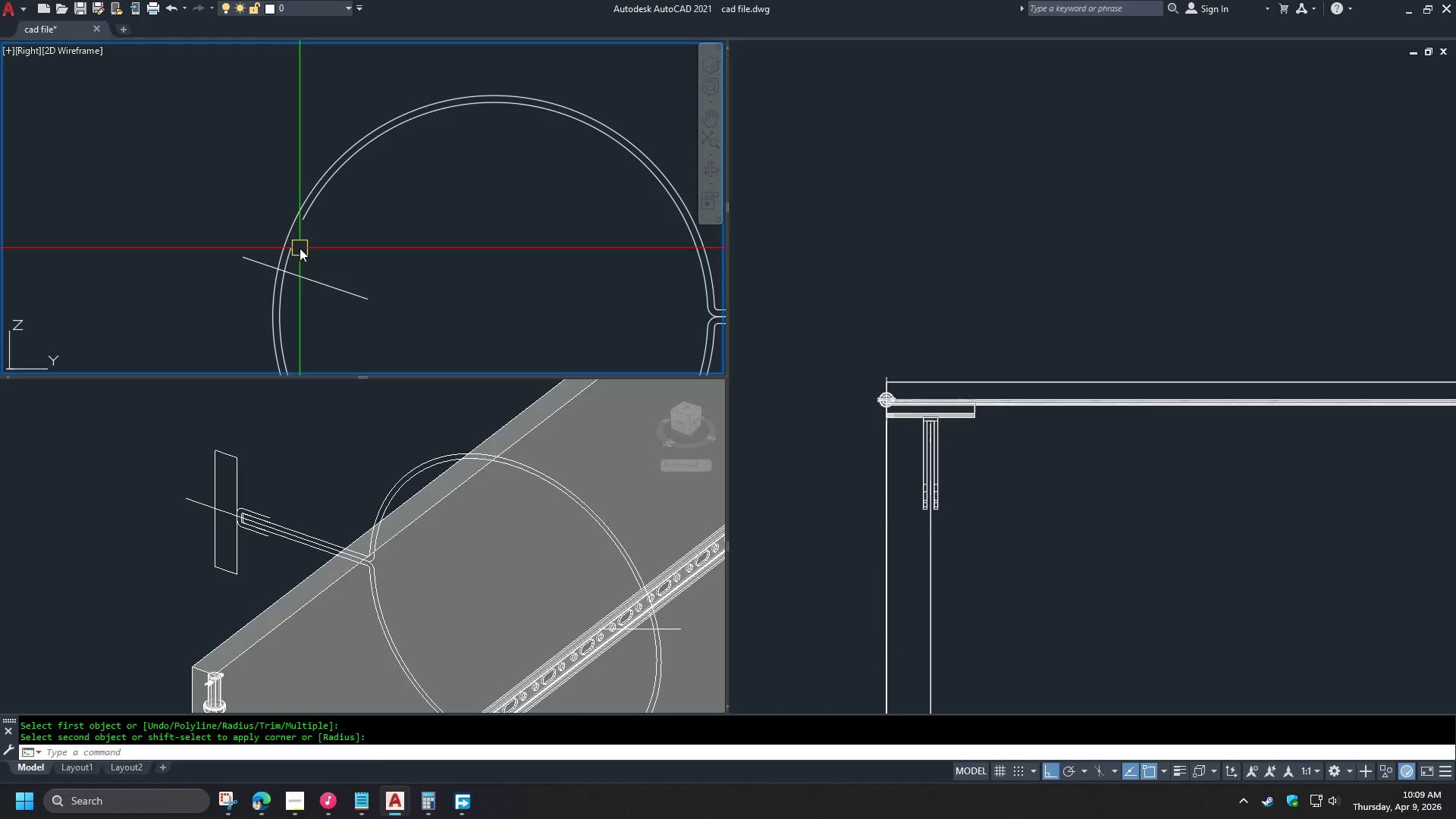 
hold_key(key=ControlLeft, duration=16.19)
scroll: coordinate [529, 300], scroll_direction: up, amount: 4.0
 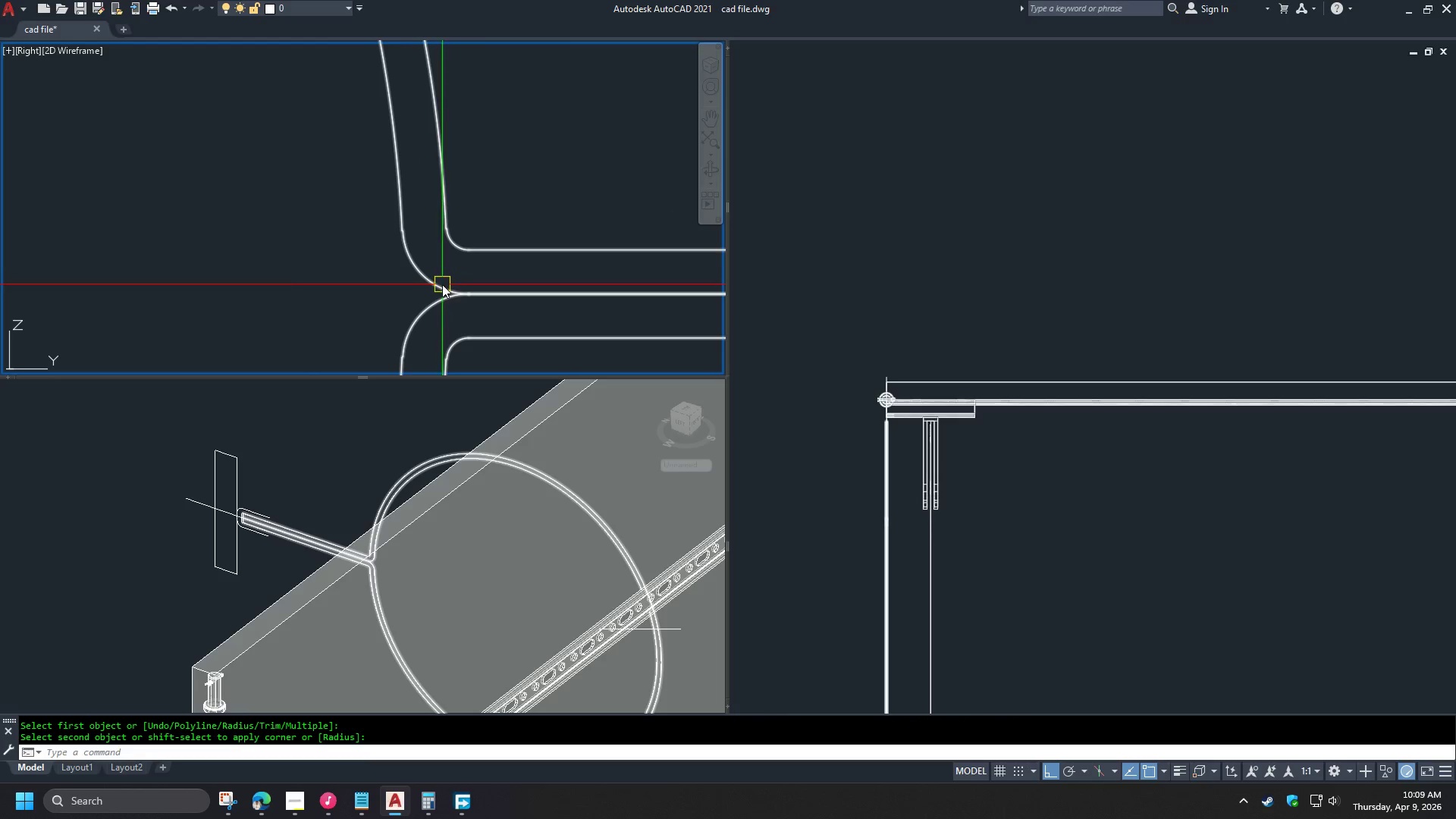 
left_click([441, 284])
 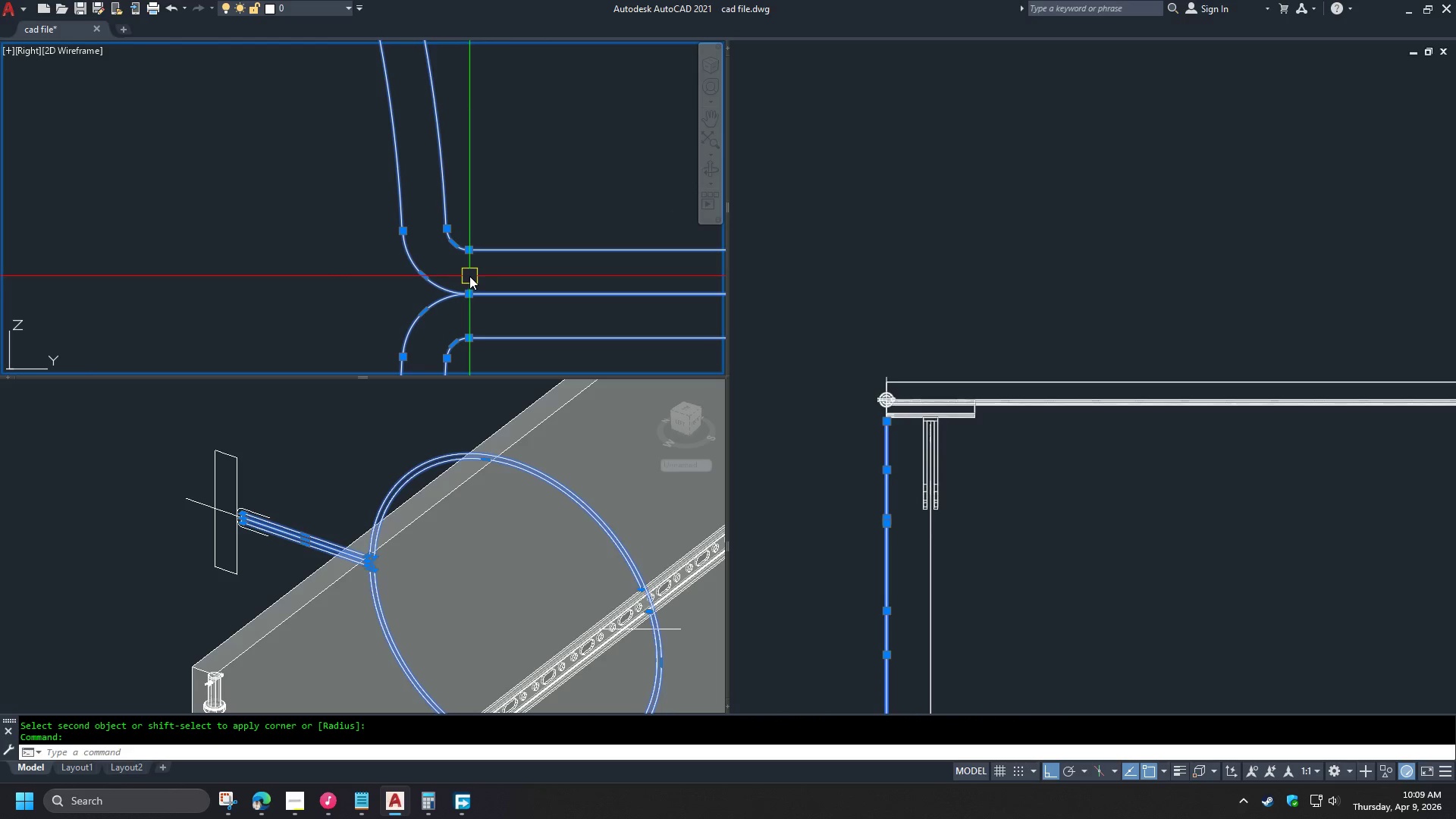 
scroll: coordinate [469, 276], scroll_direction: down, amount: 1.0
 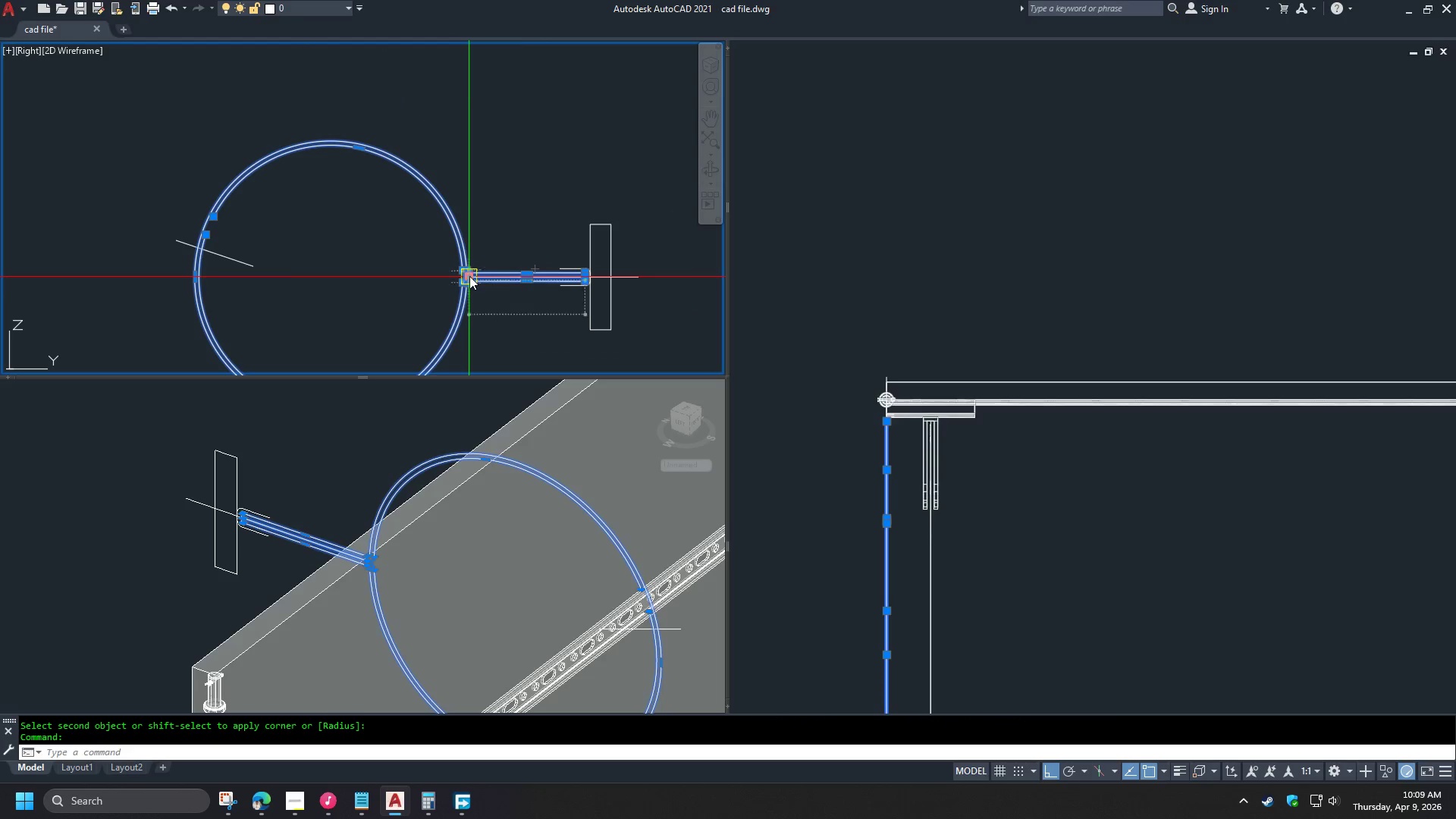 
scroll: coordinate [460, 271], scroll_direction: up, amount: 2.0
 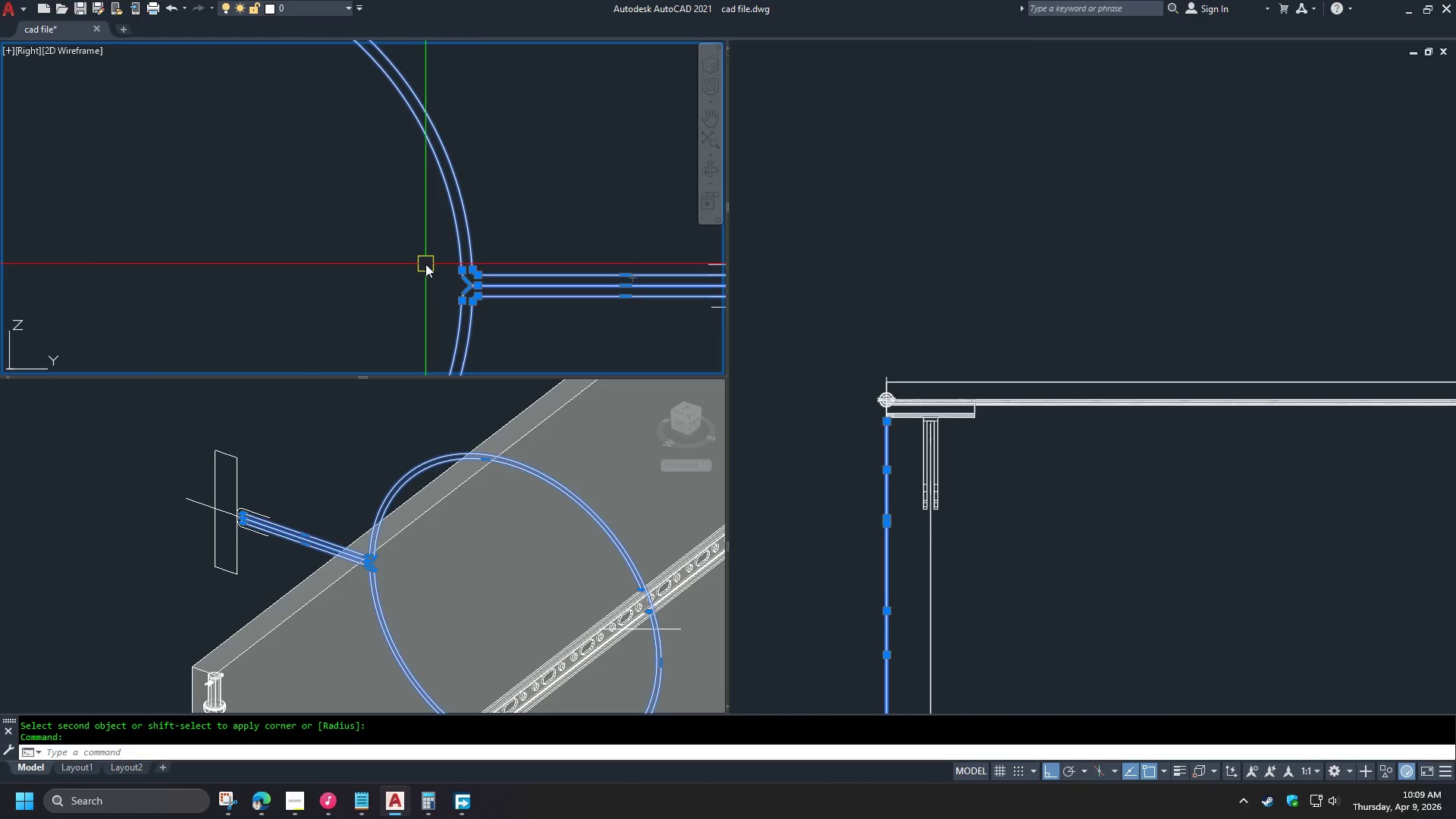 
key(Escape)
 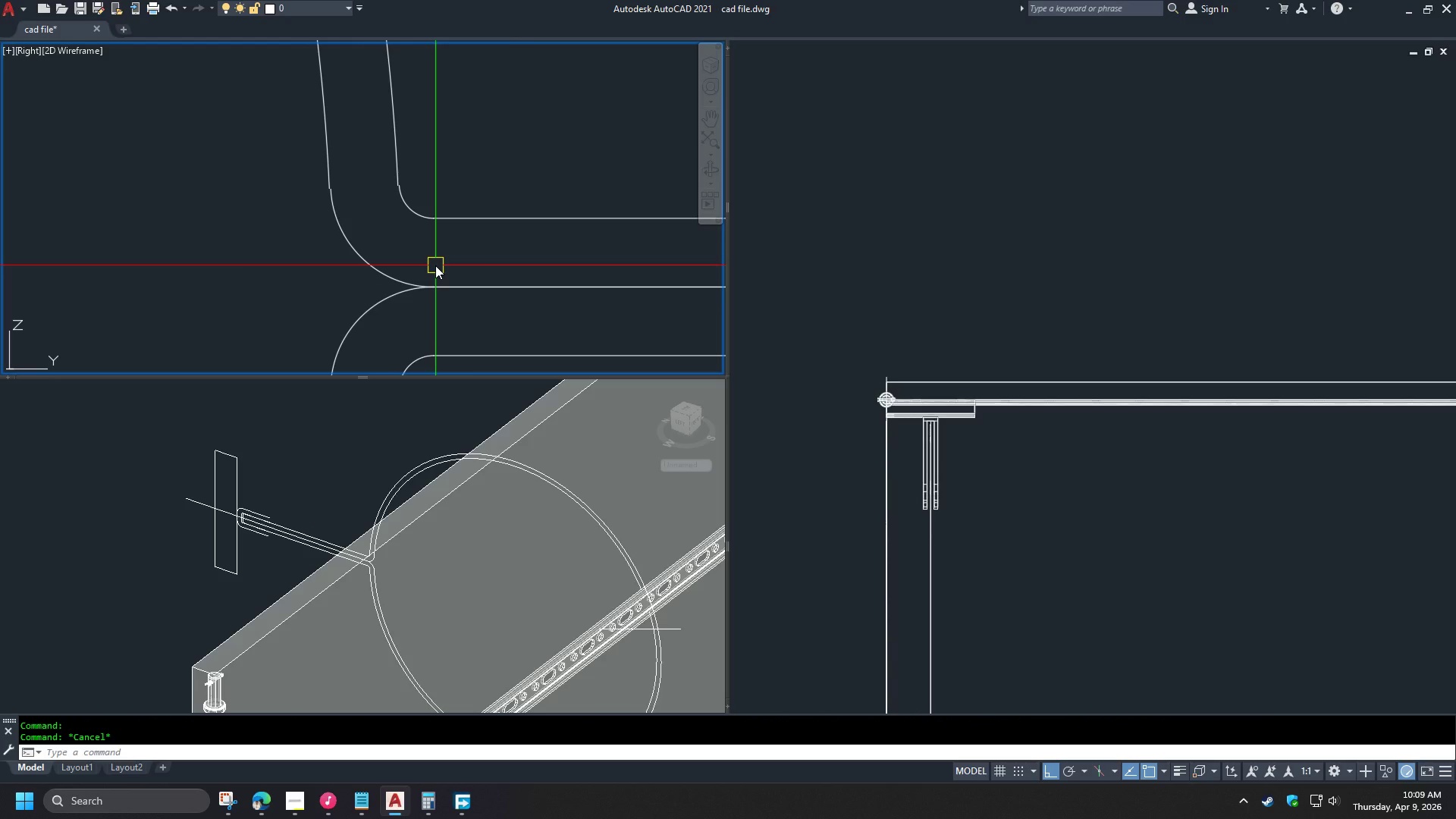 
scroll: coordinate [479, 287], scroll_direction: up, amount: 4.0
 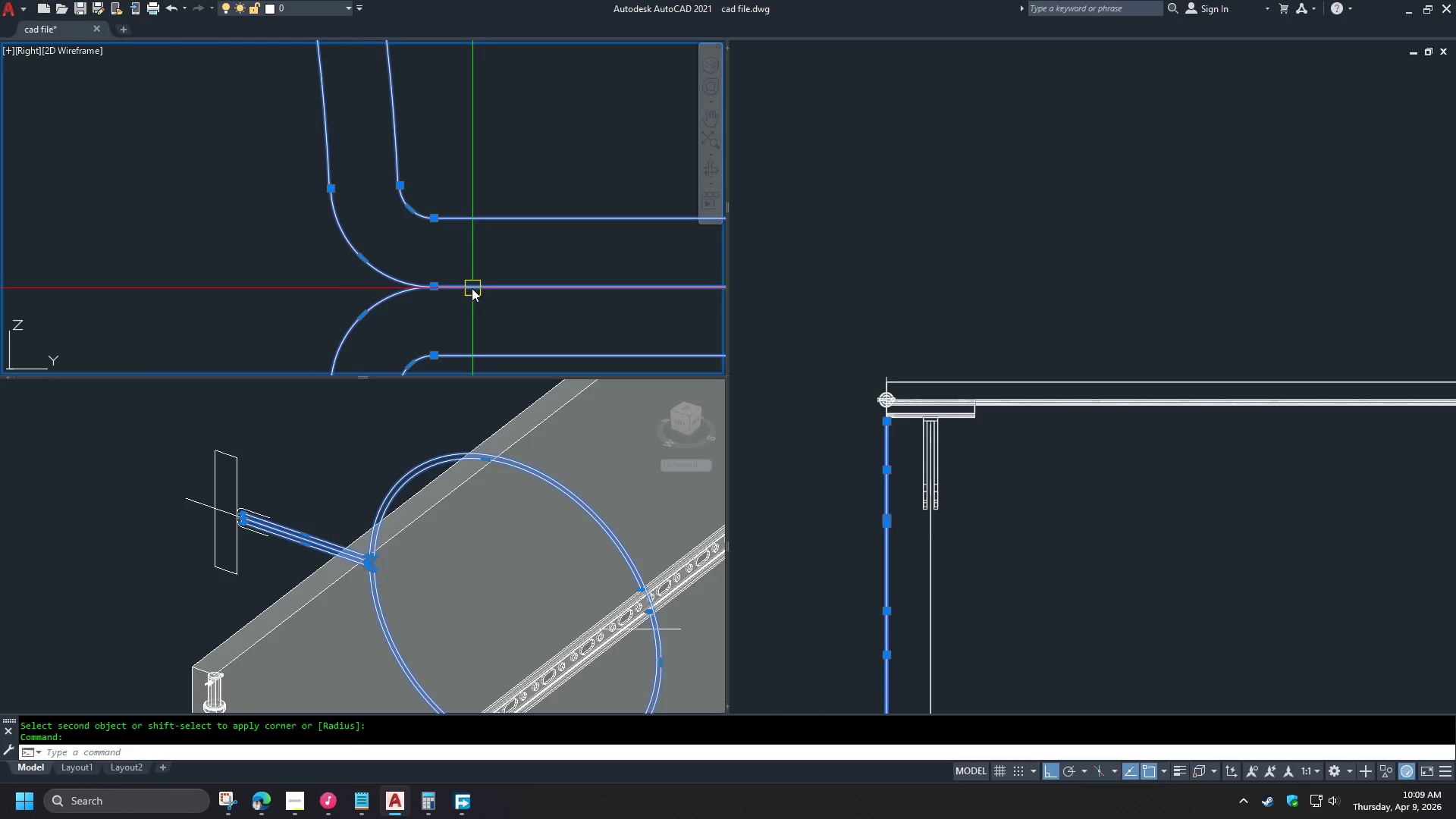 
key(Control+Z)
 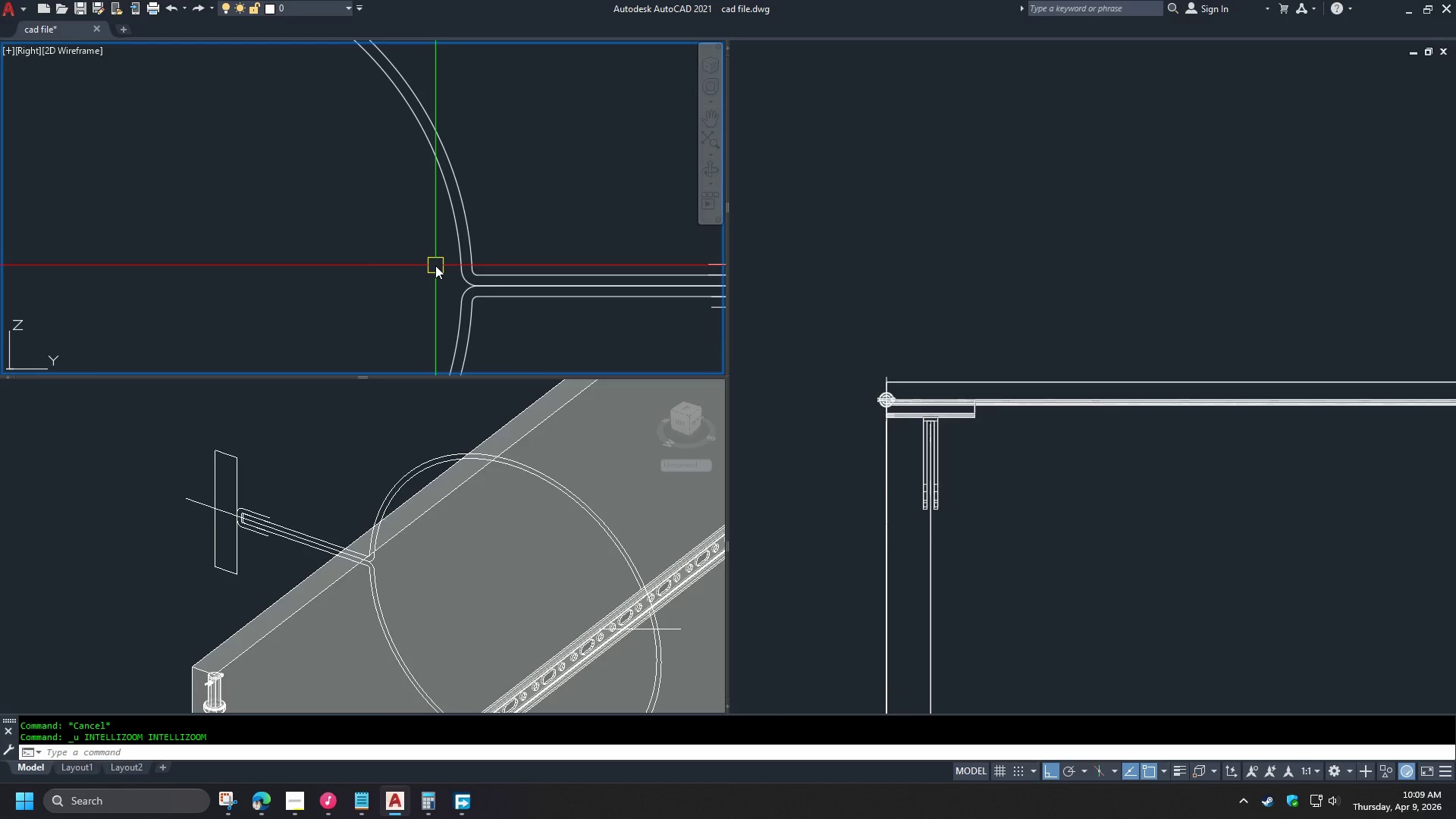 
key(Control+Z)
 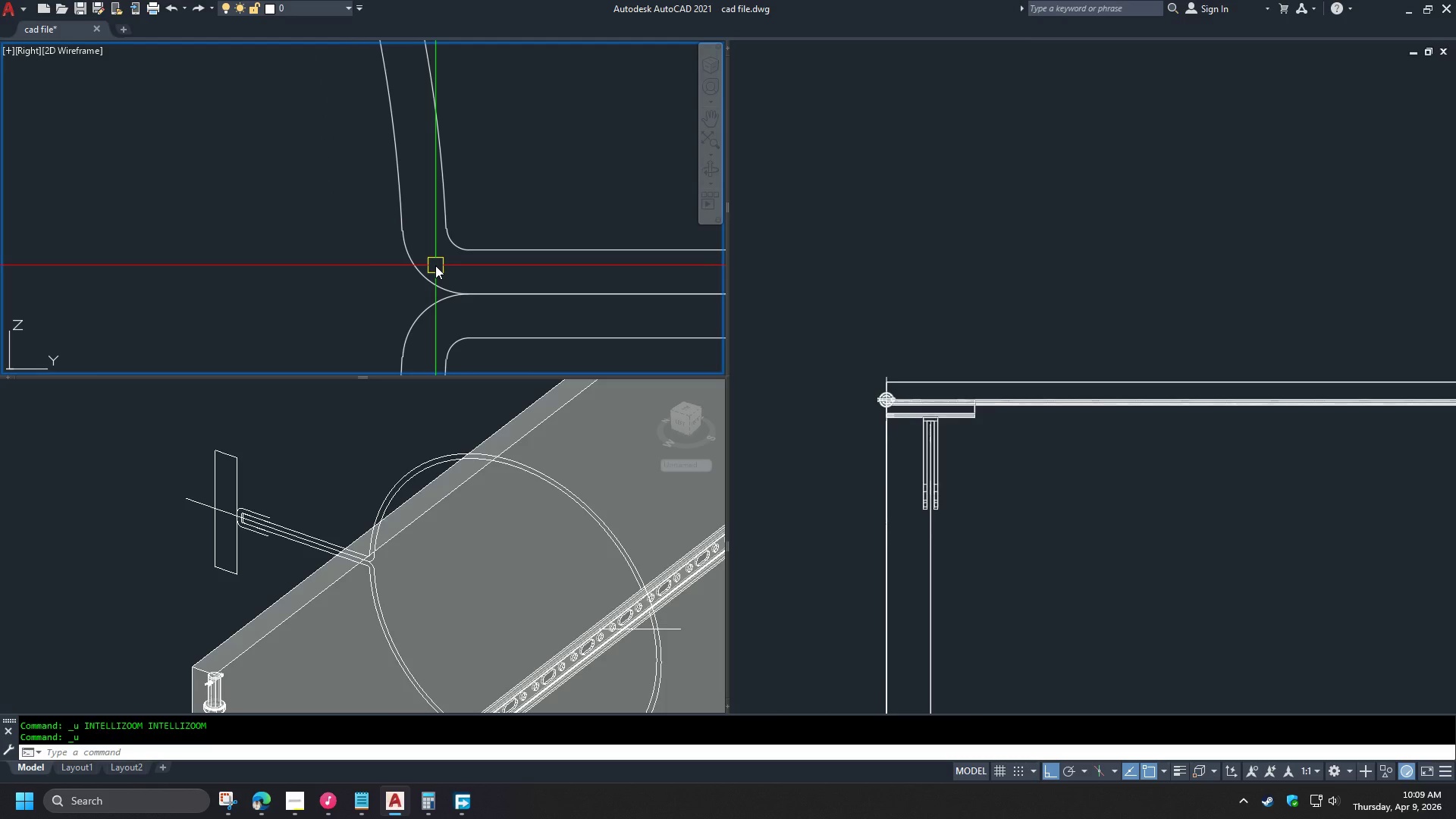 
key(Control+Z)
 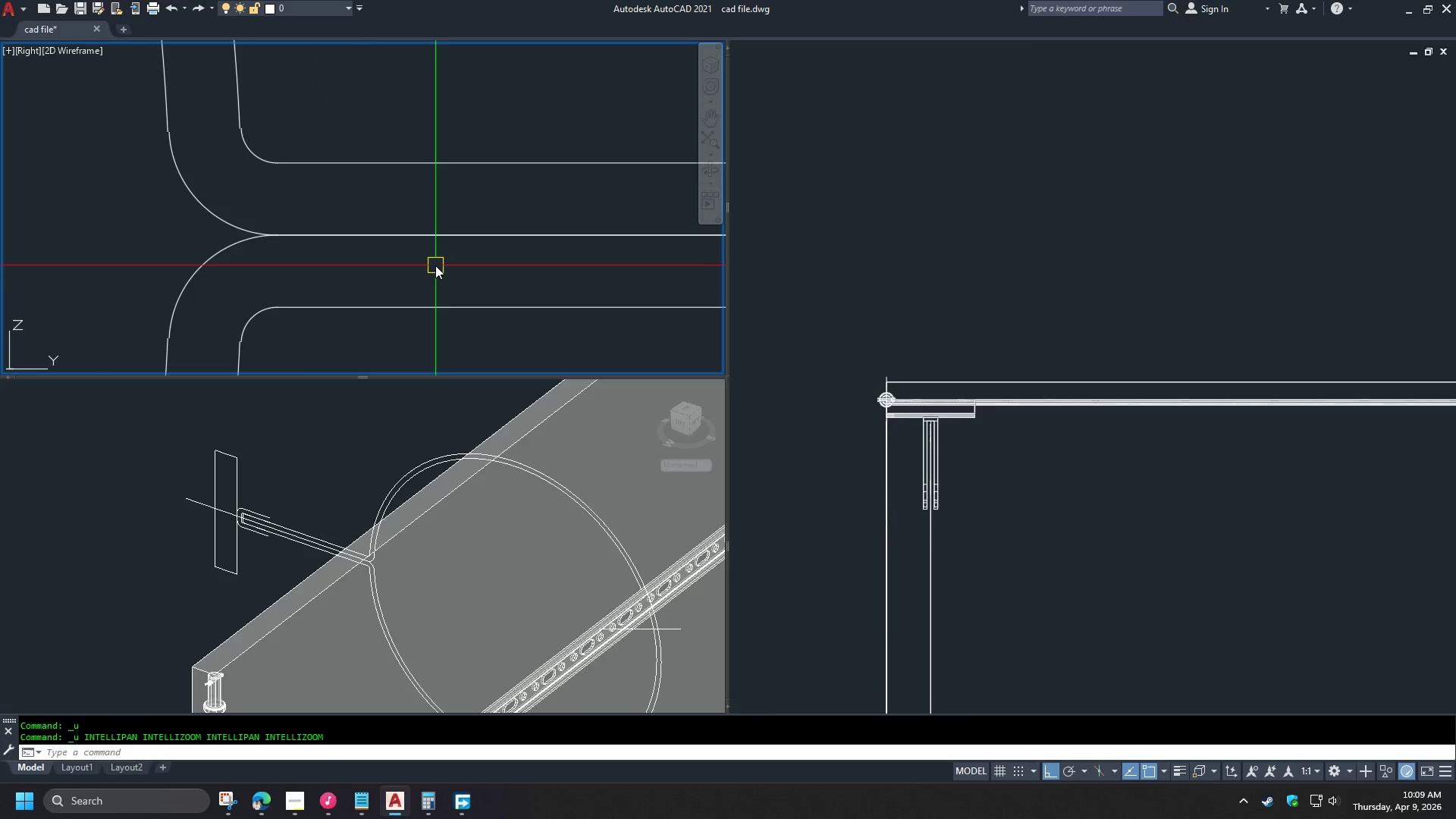 
key(Control+Z)
 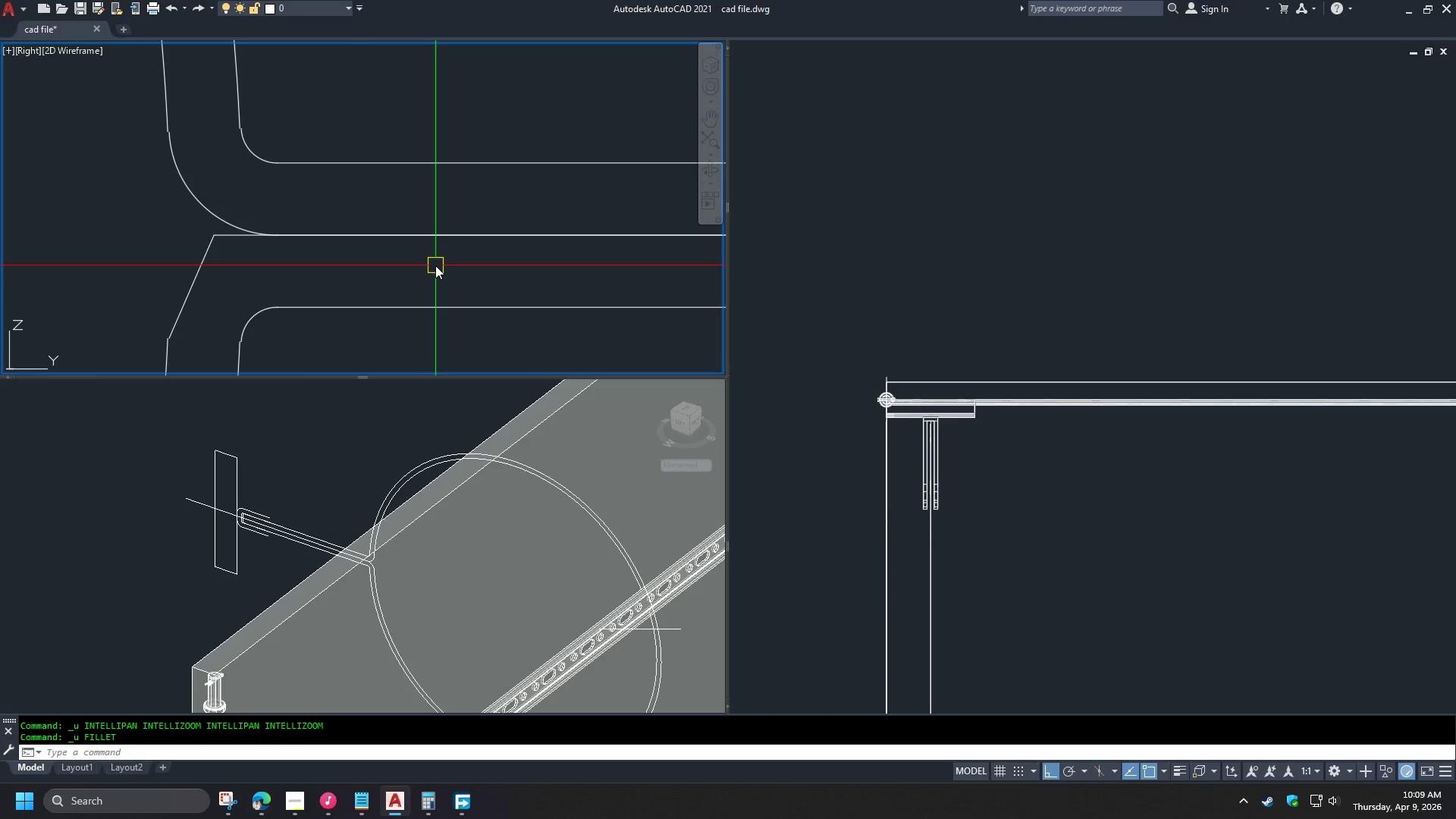 
key(Control+Z)
 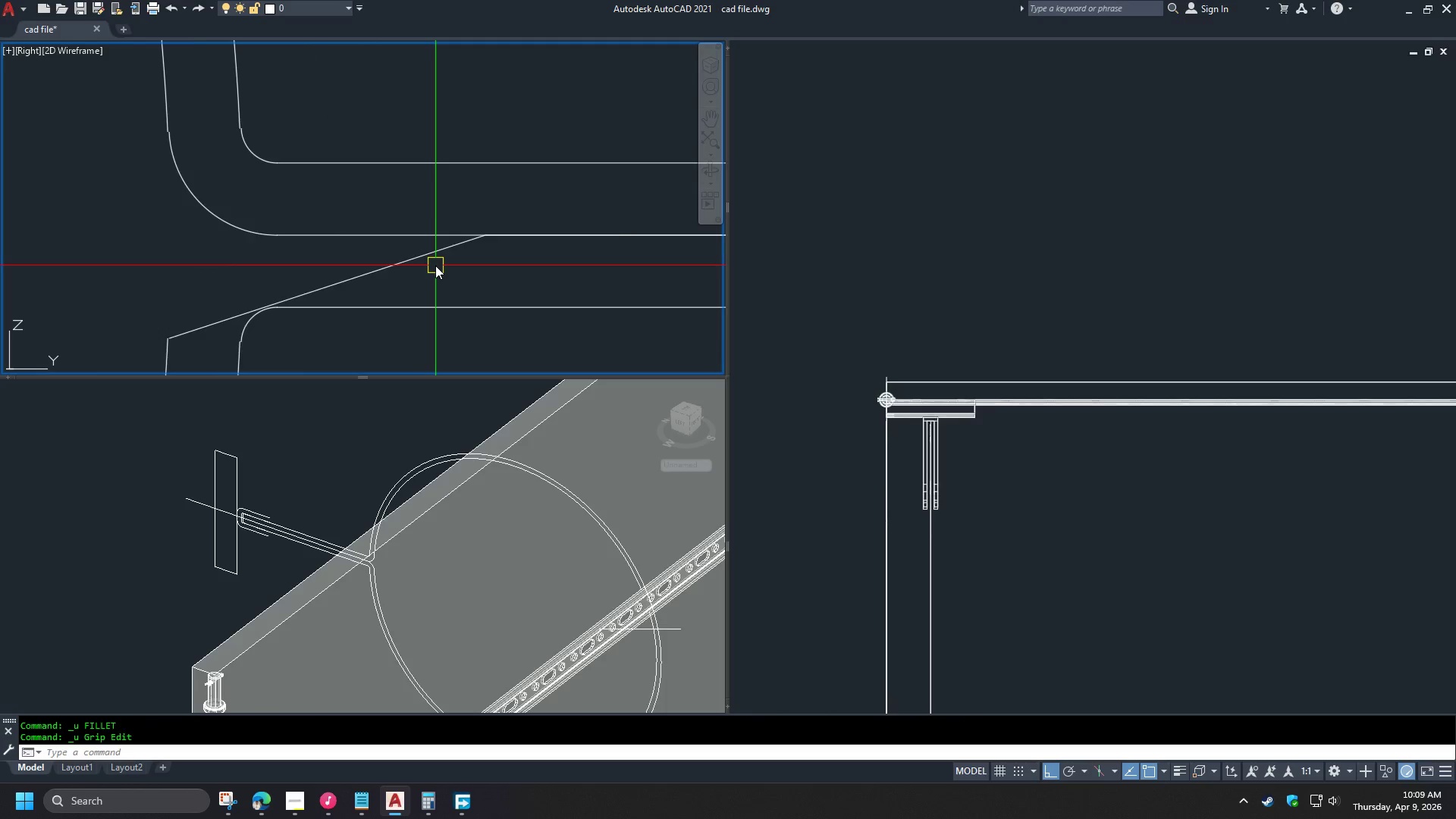 
key(Control+Z)
 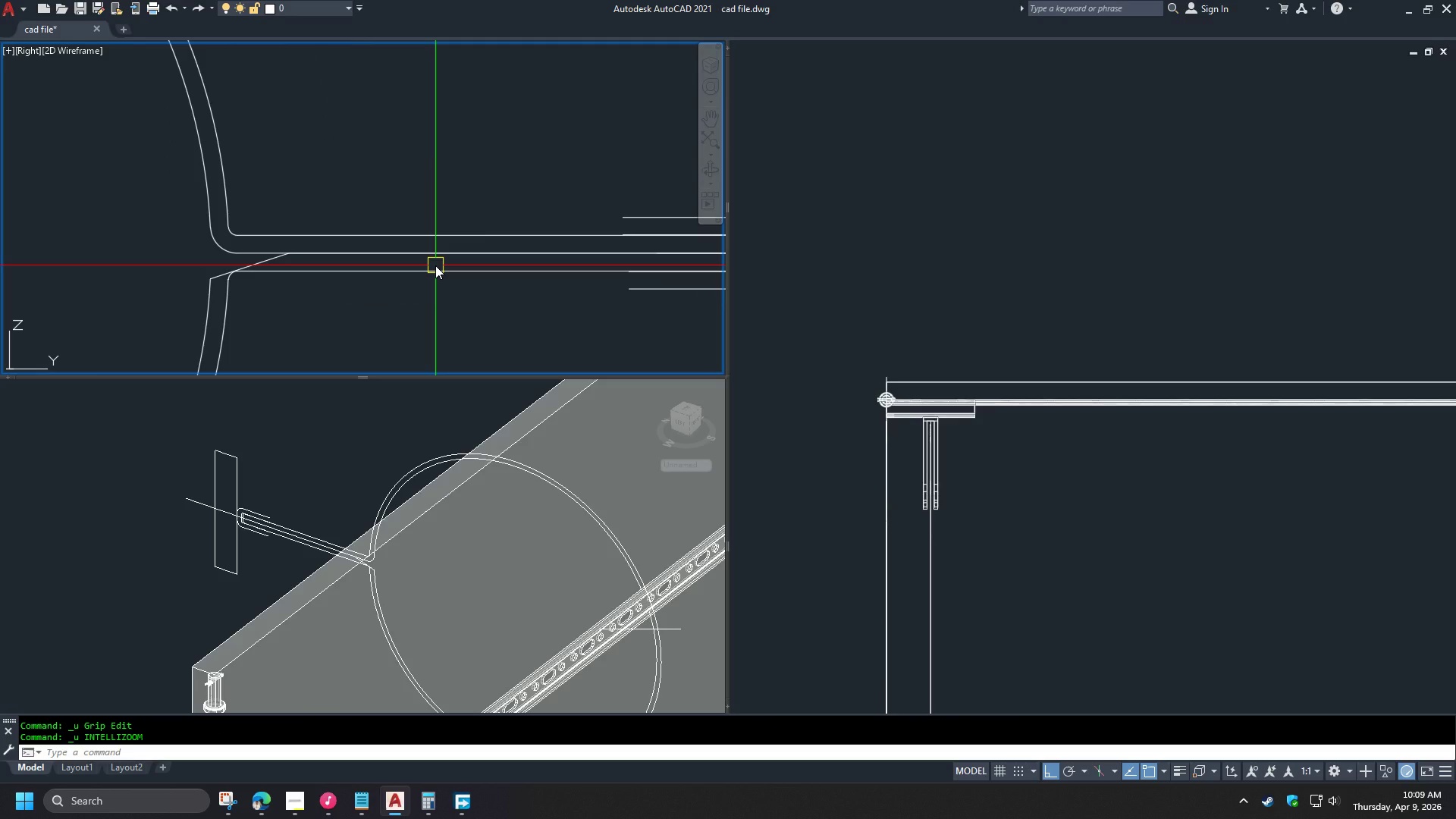 
key(Control+Z)
 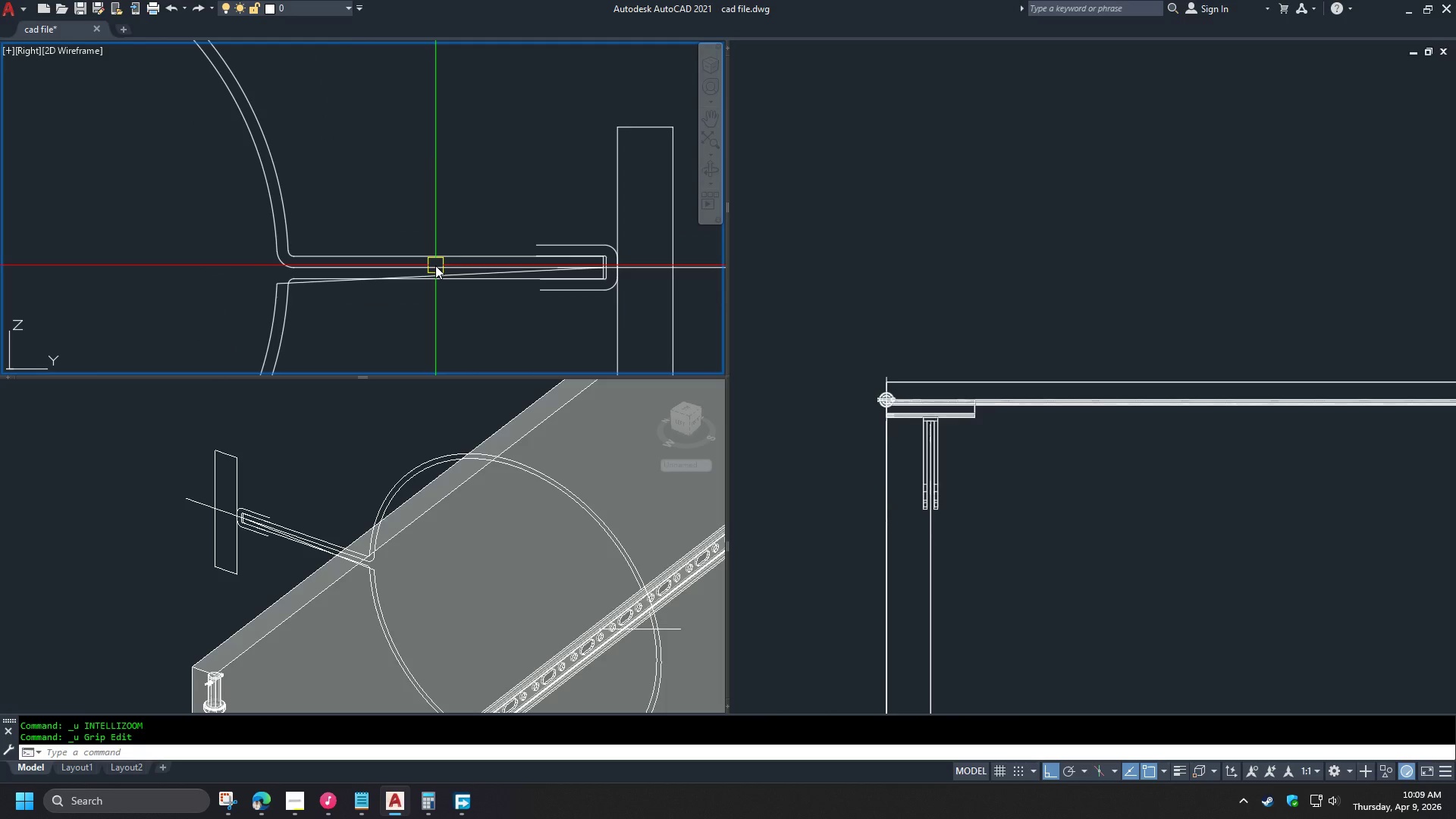 
key(Control+Z)
 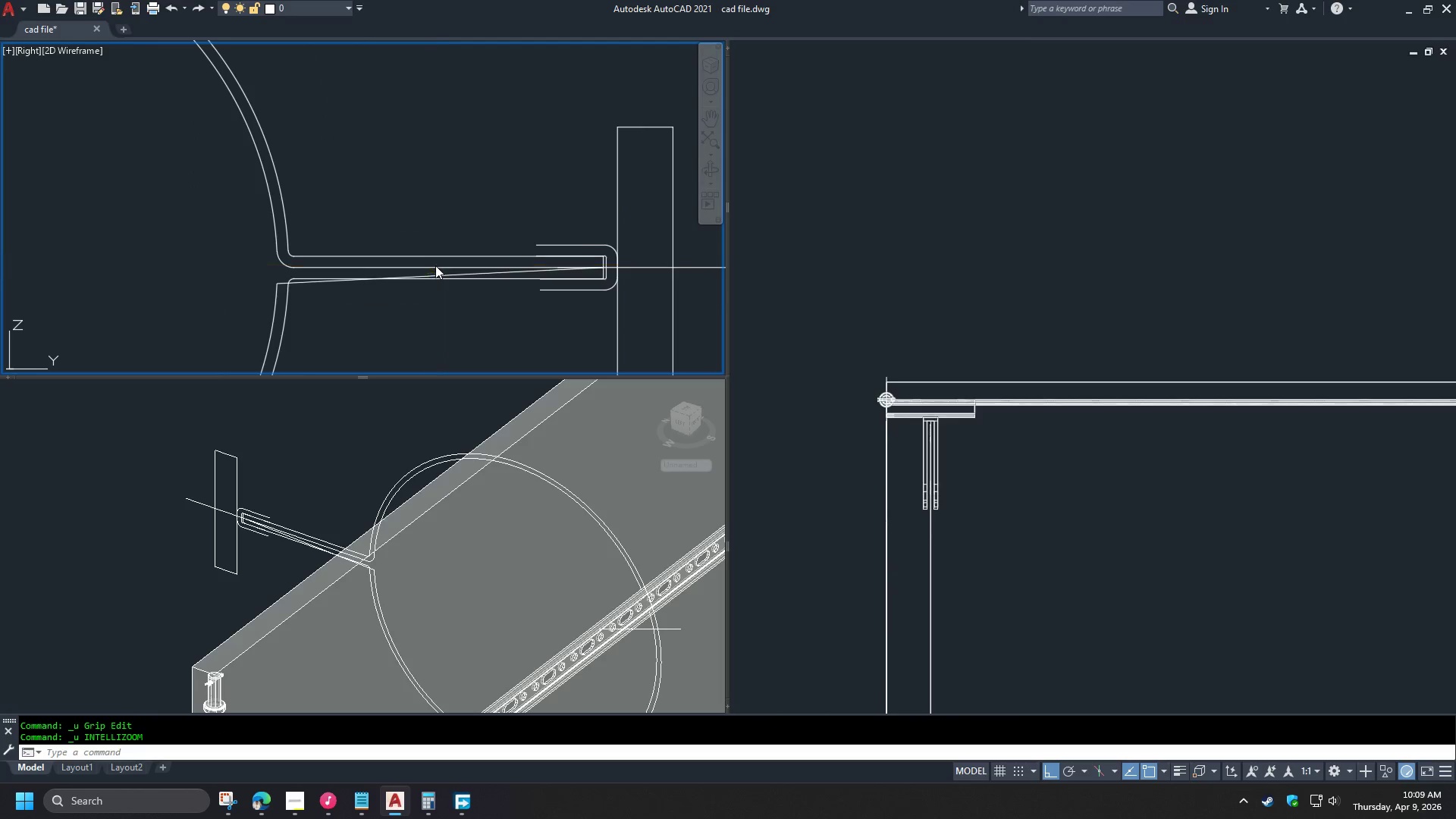 
key(Control+Z)
 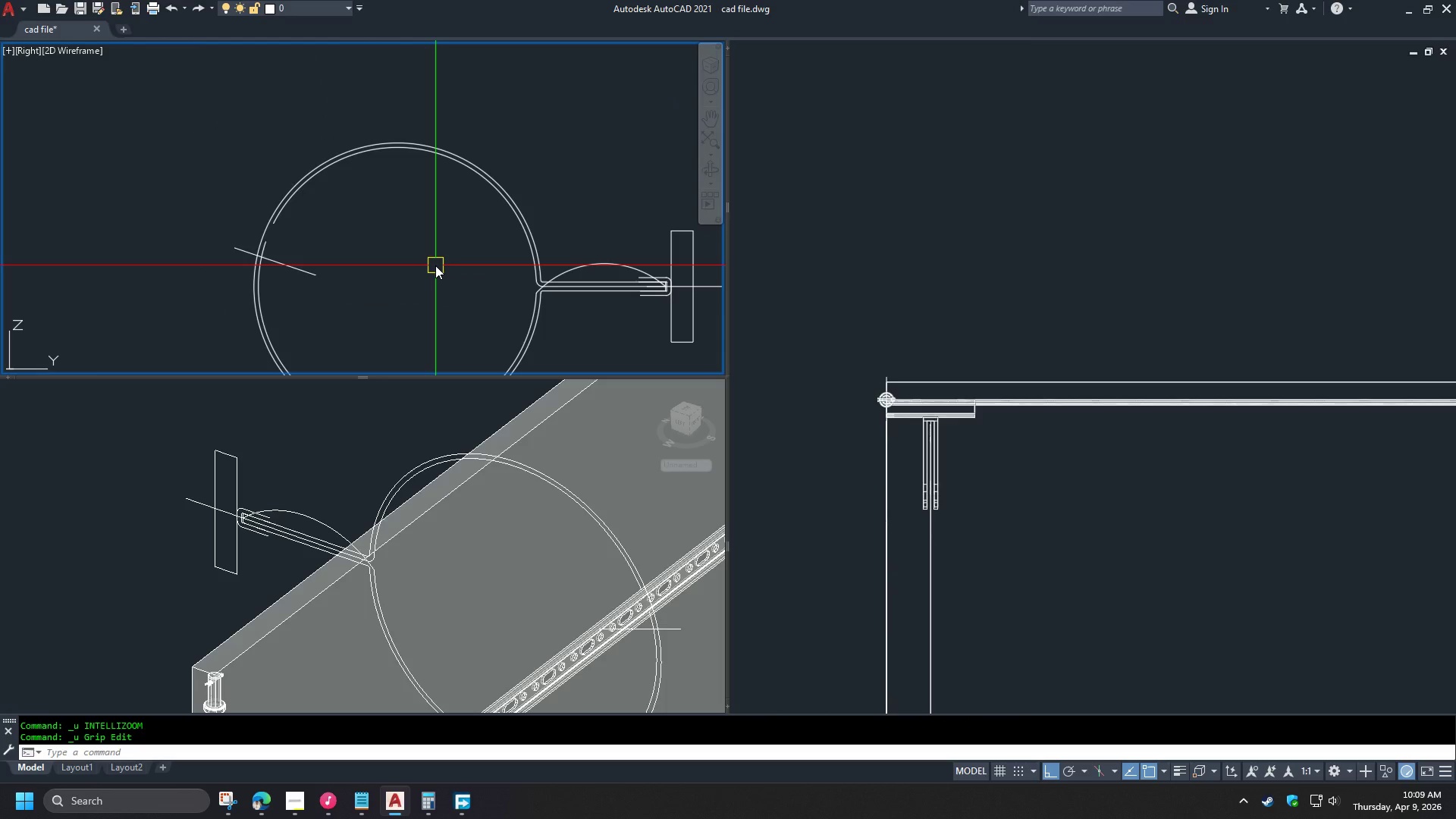 
key(Control+Z)
 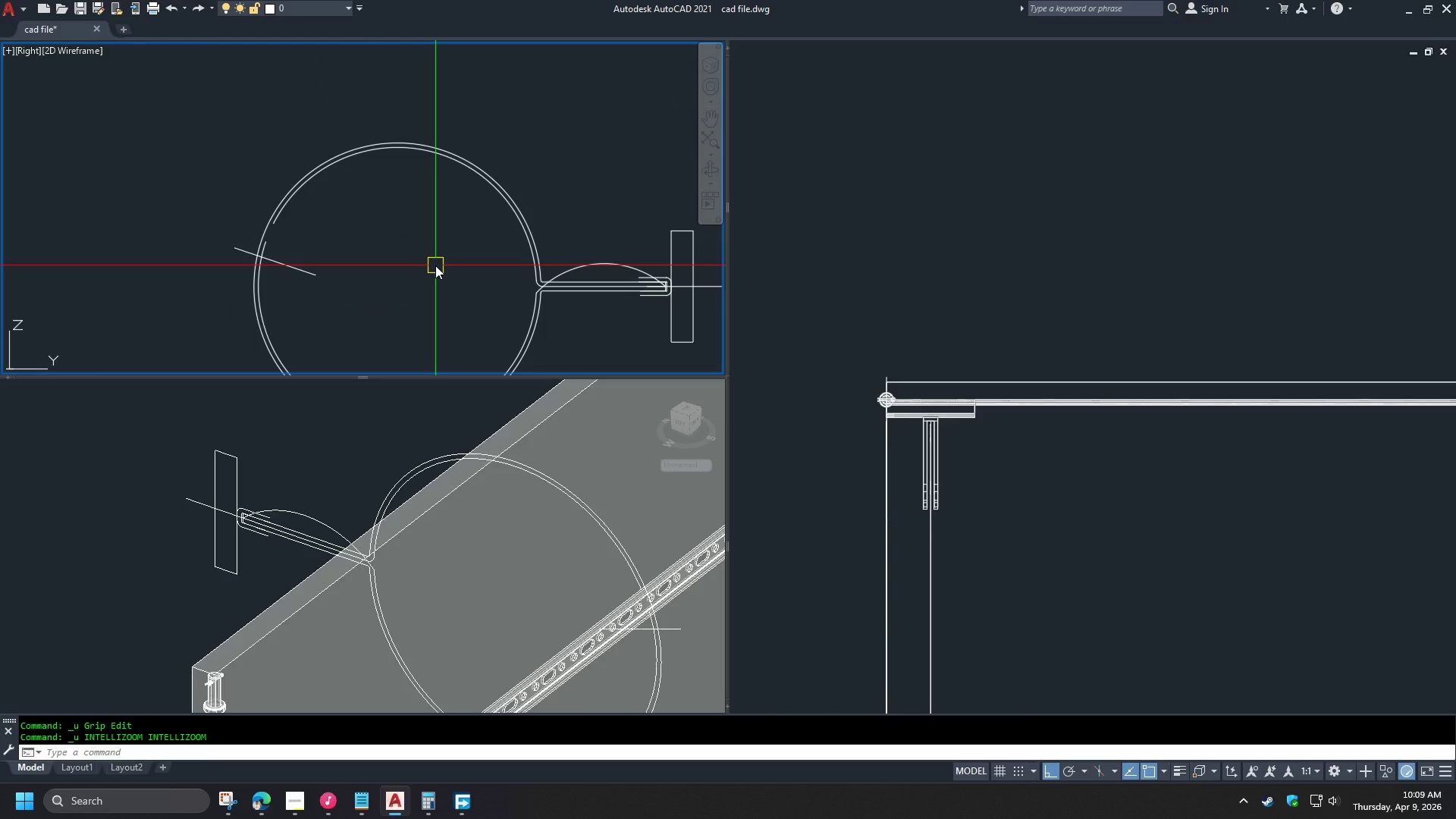 
key(Control+Z)
 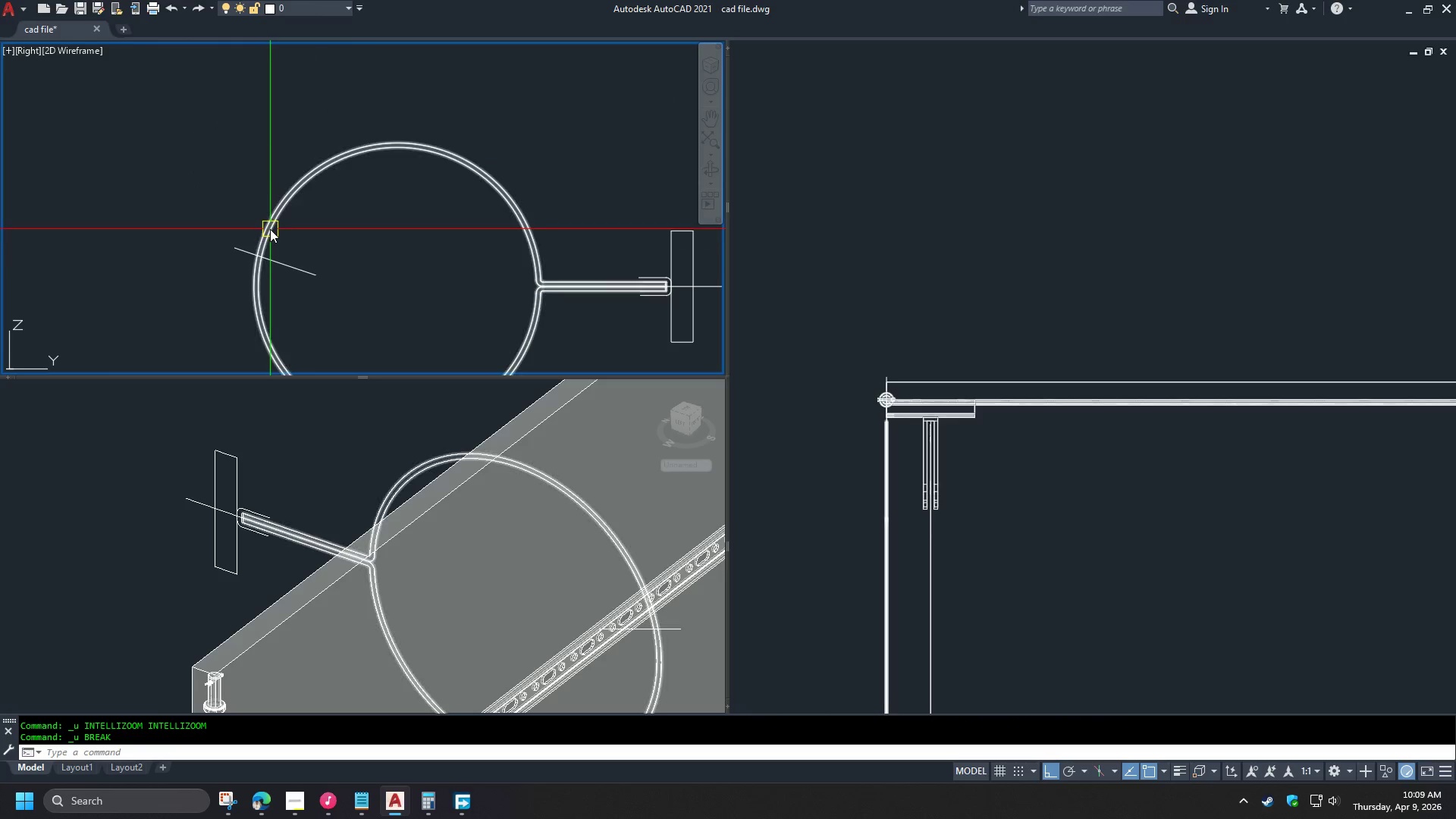 
left_click([275, 233])
 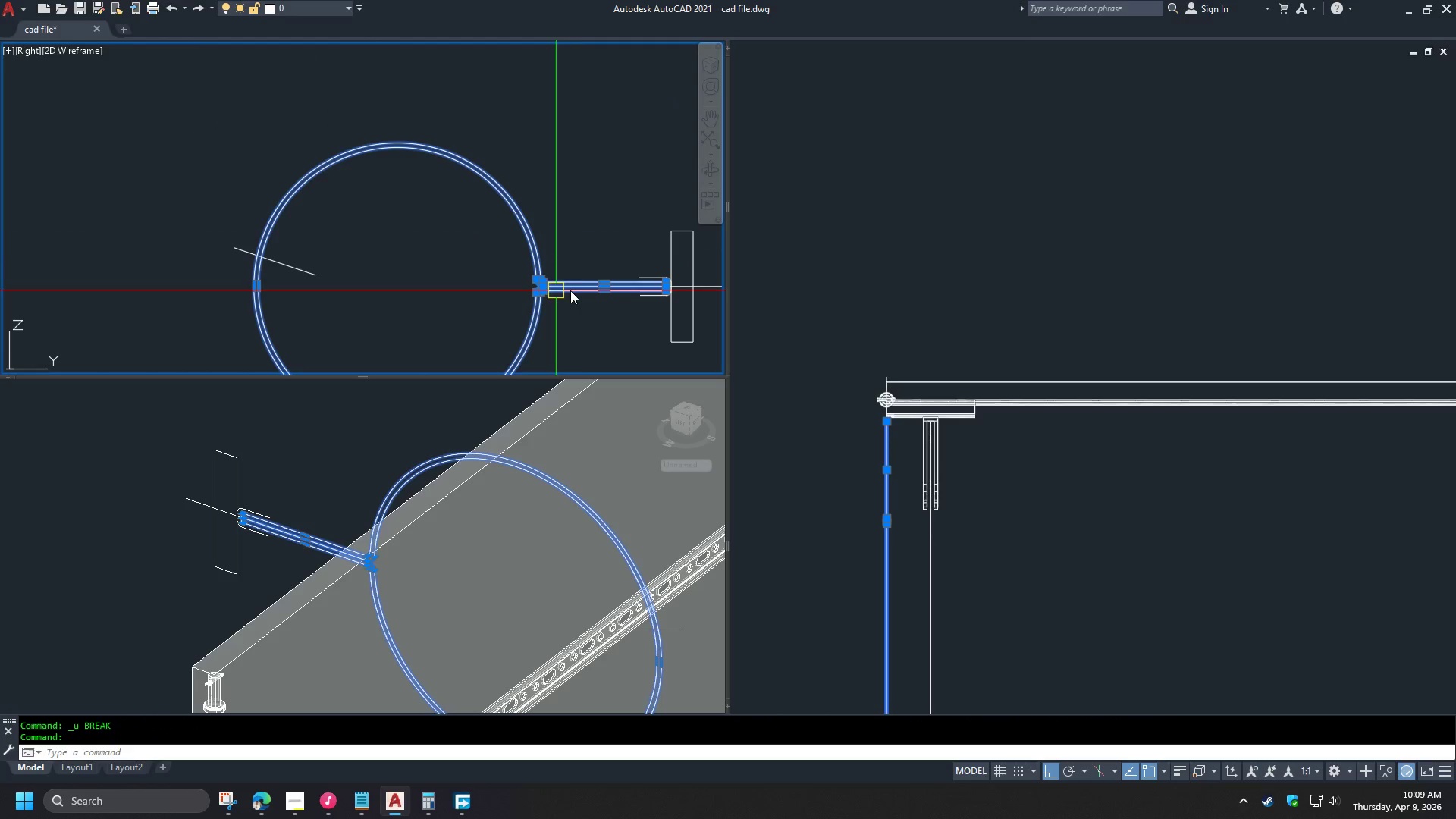 
scroll: coordinate [566, 295], scroll_direction: up, amount: 4.0
 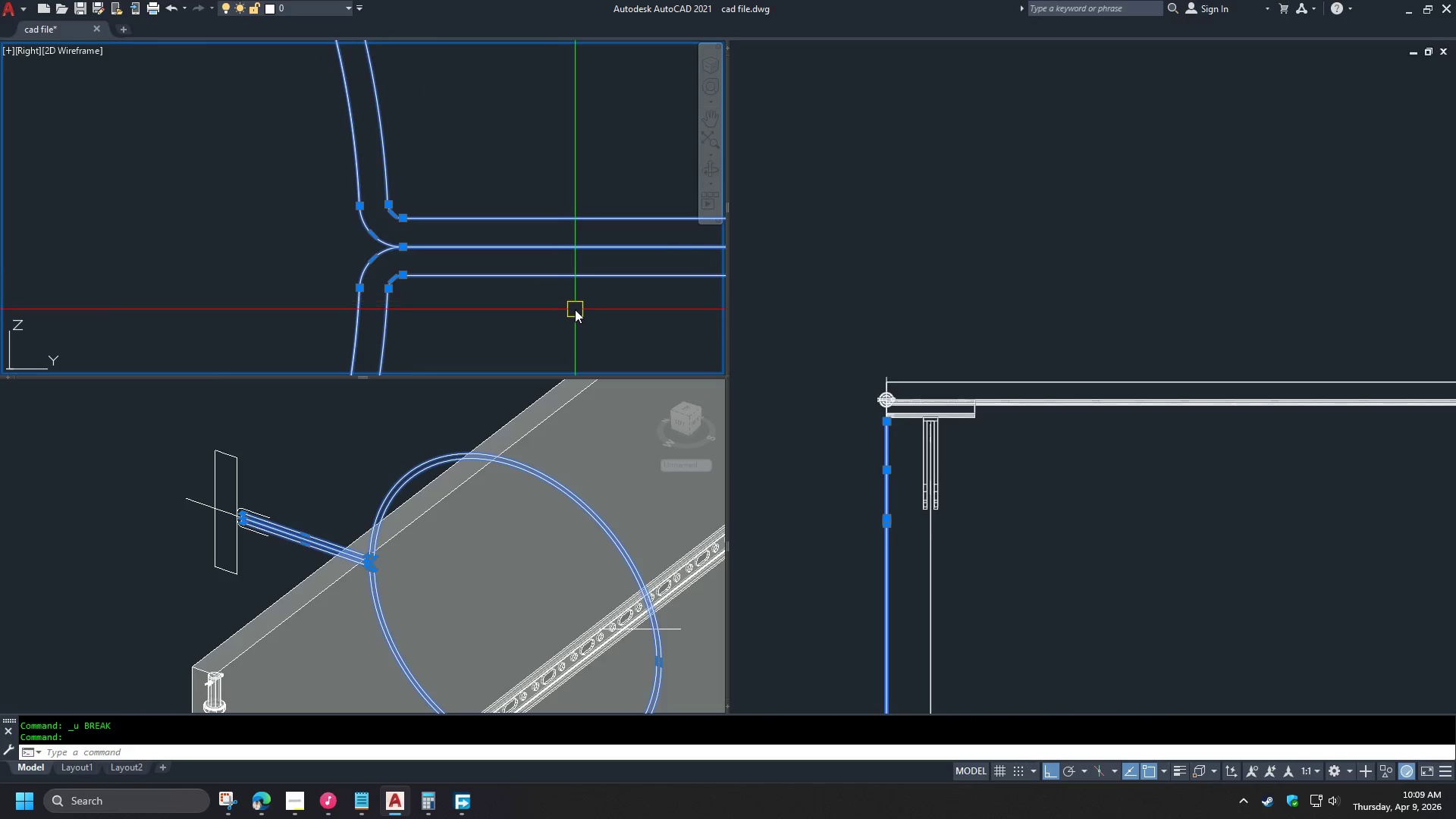 
key(Escape)
 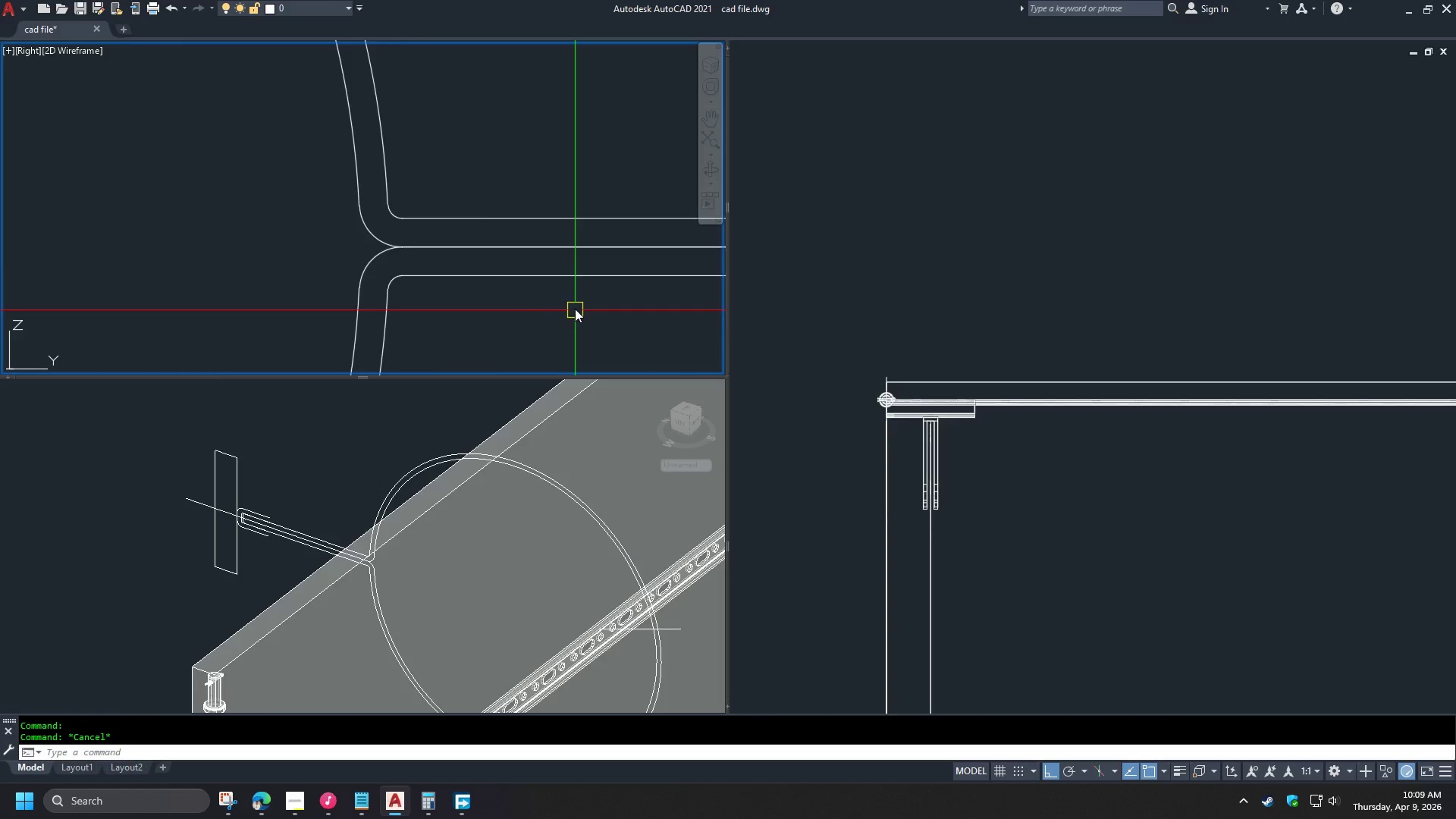 
key(E)
 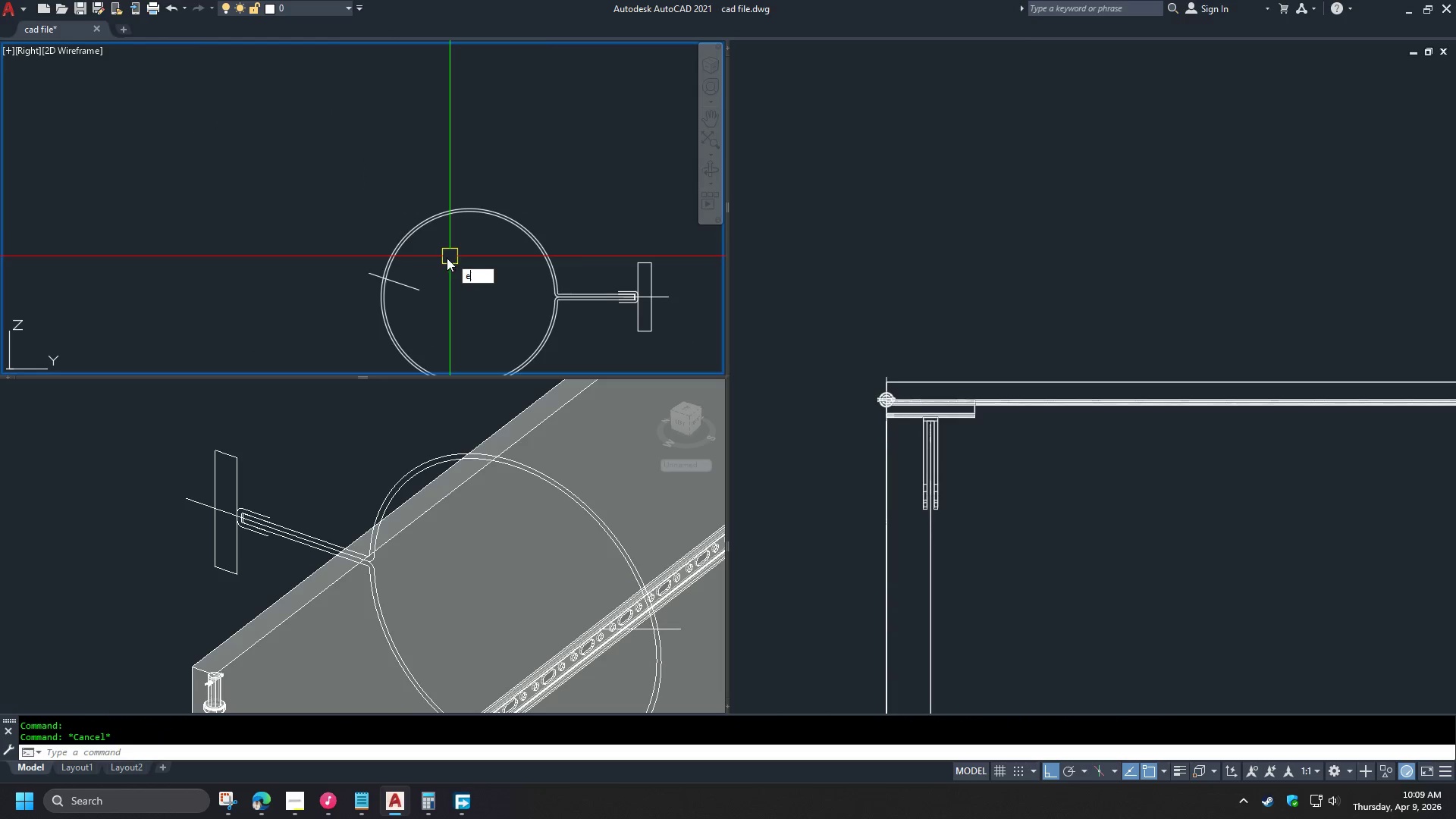 
scroll: coordinate [576, 300], scroll_direction: down, amount: 5.0
 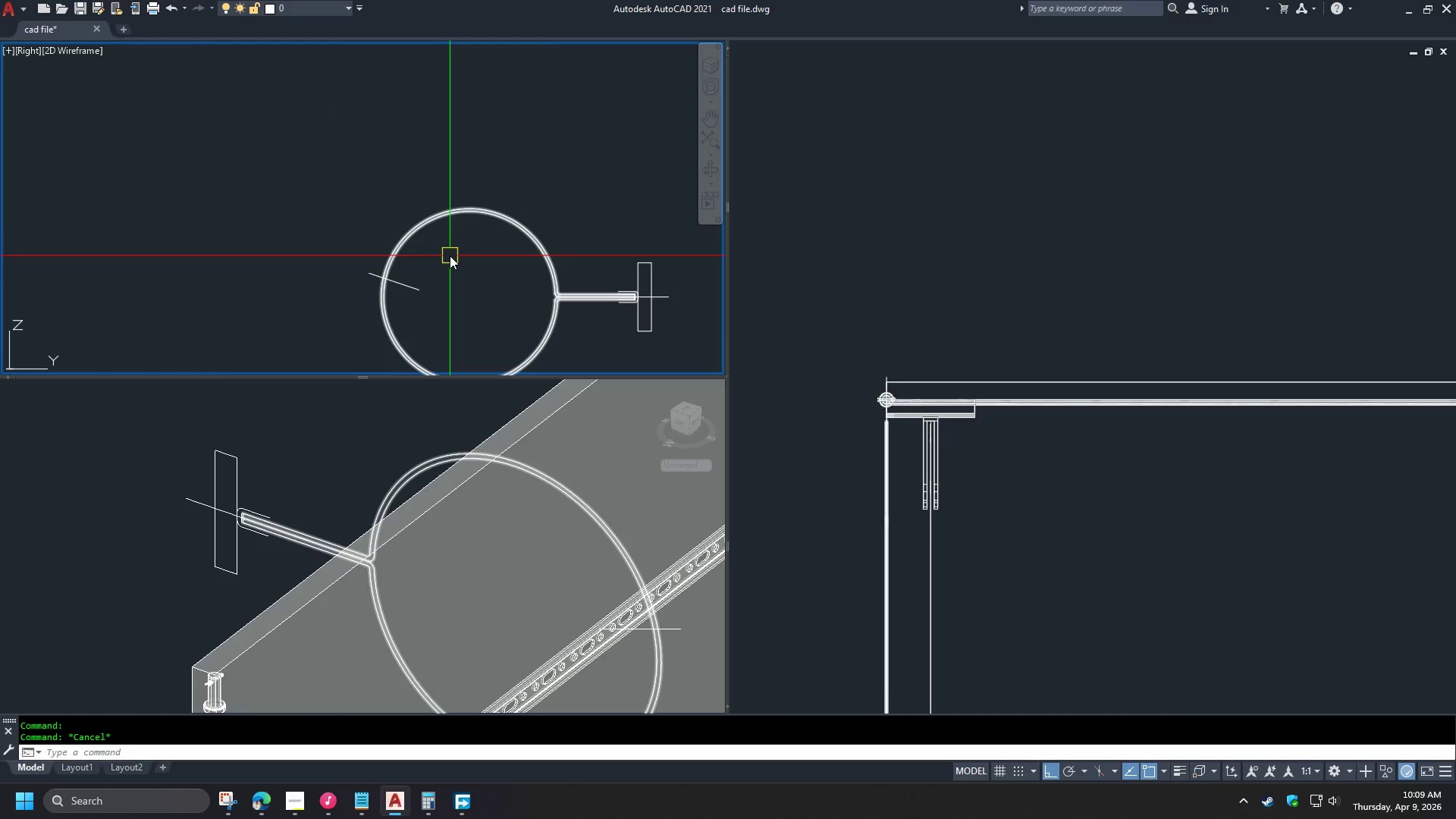 
type(xt )
 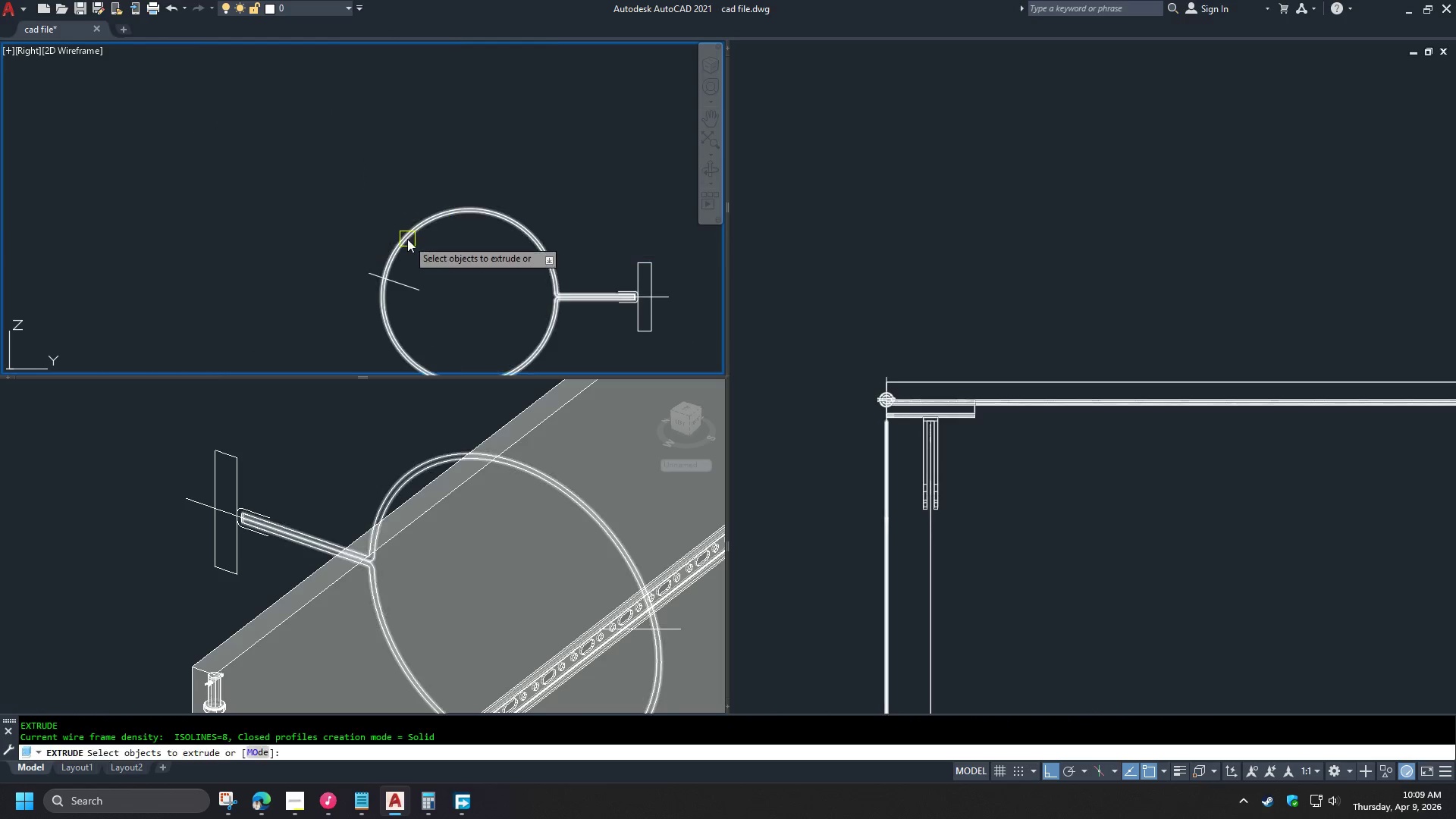 
left_click([407, 239])
 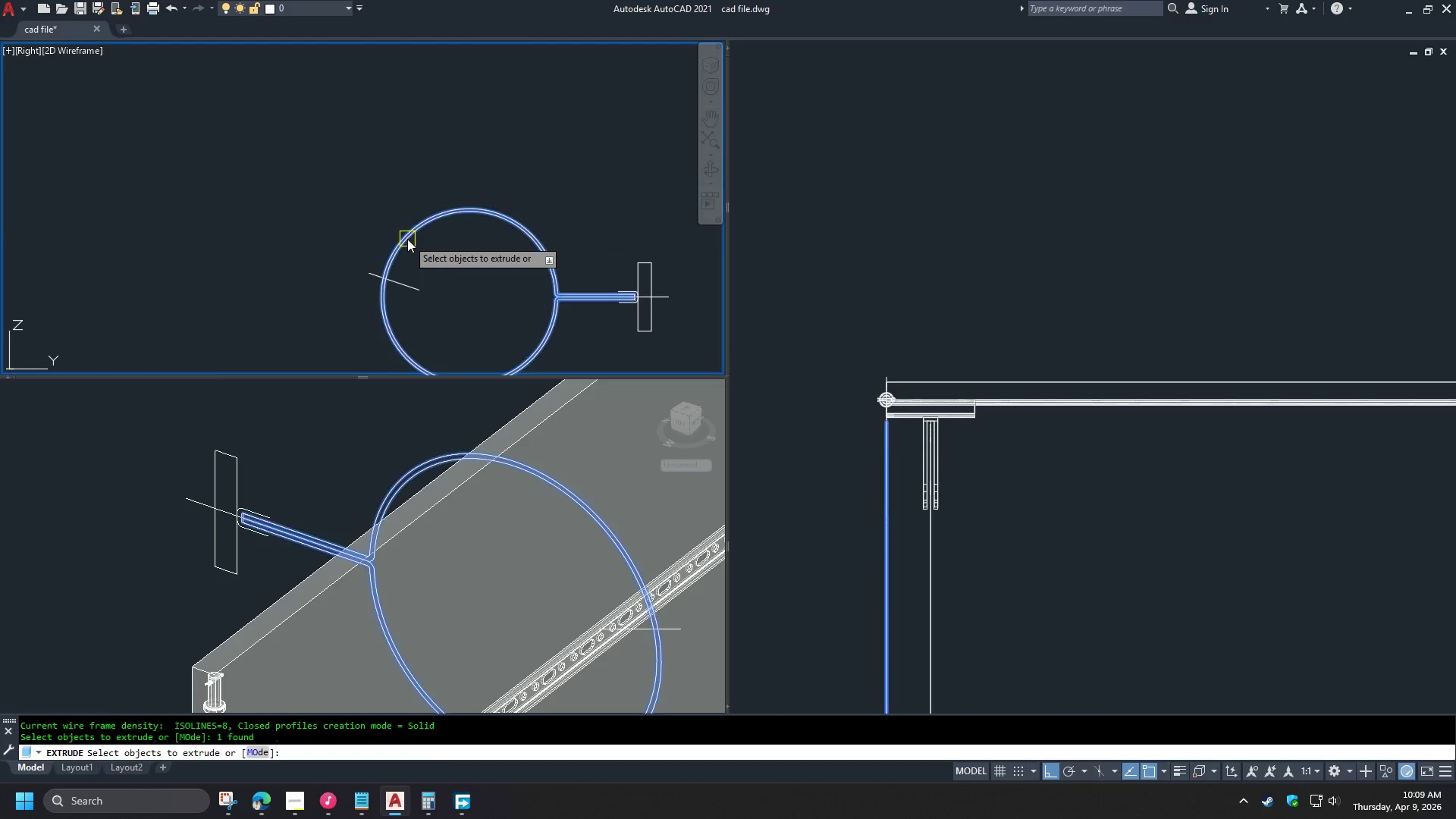 
key(Space)
 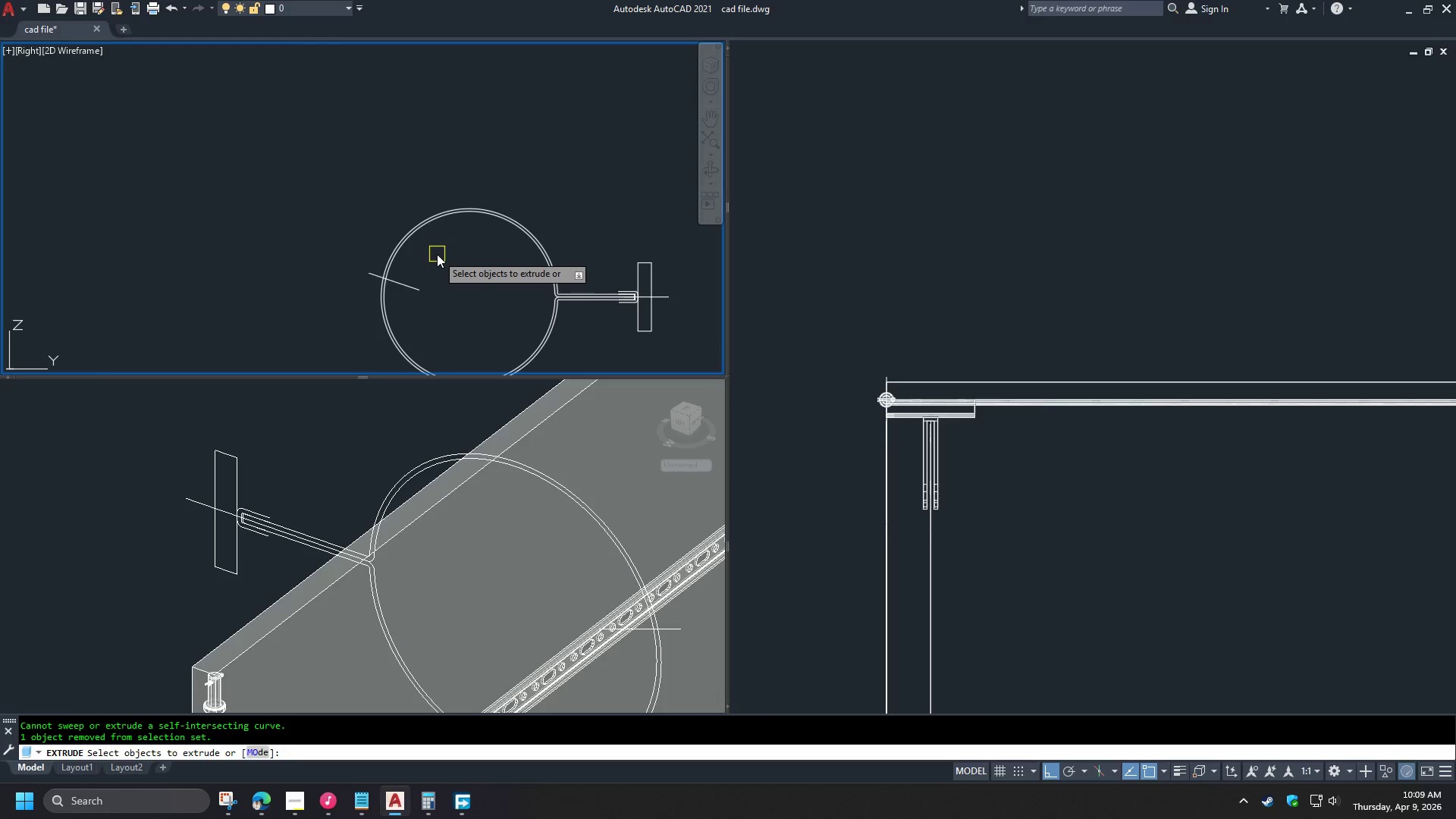 
key(Space)
 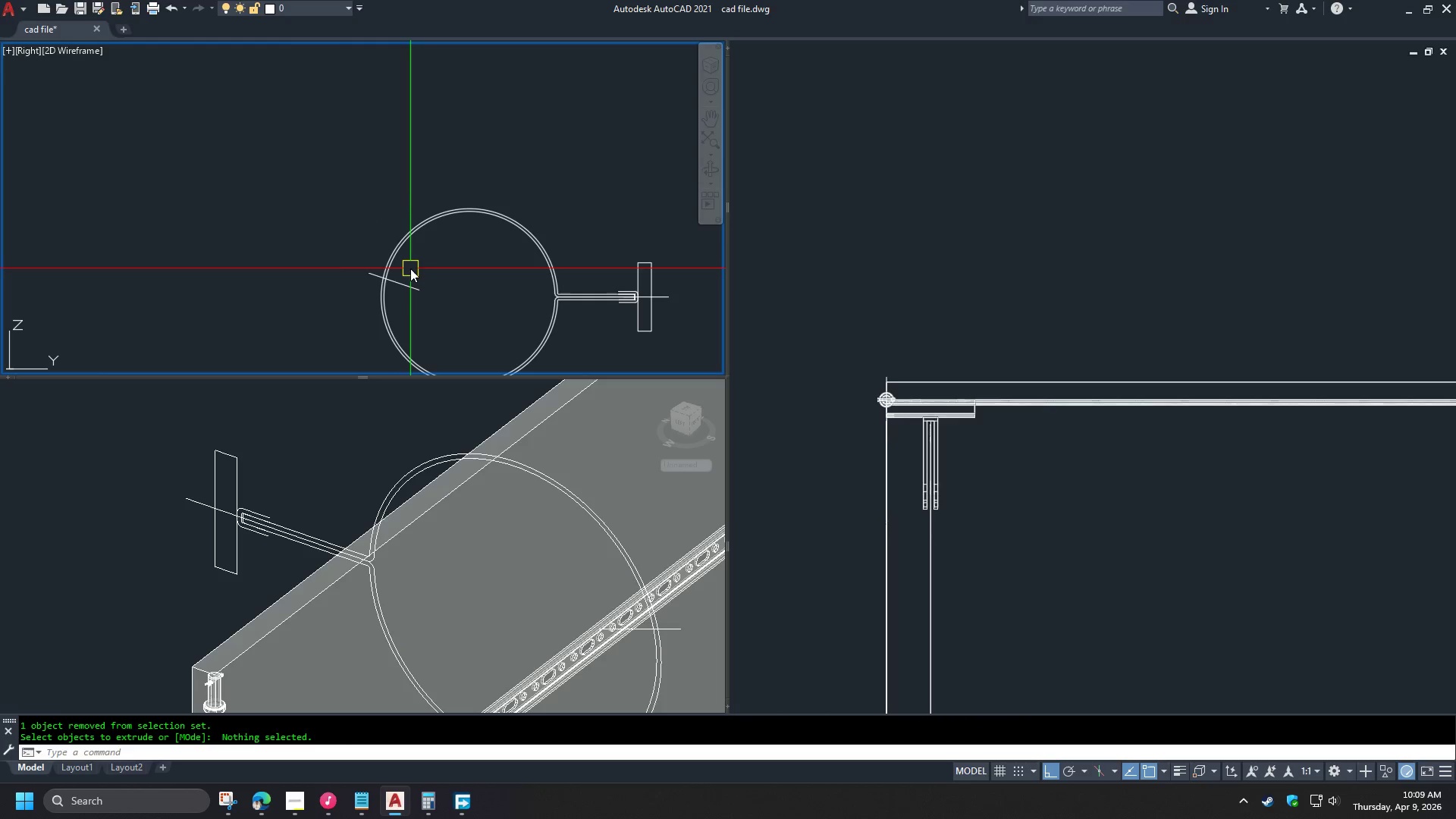 
scroll: coordinate [393, 271], scroll_direction: up, amount: 3.0
 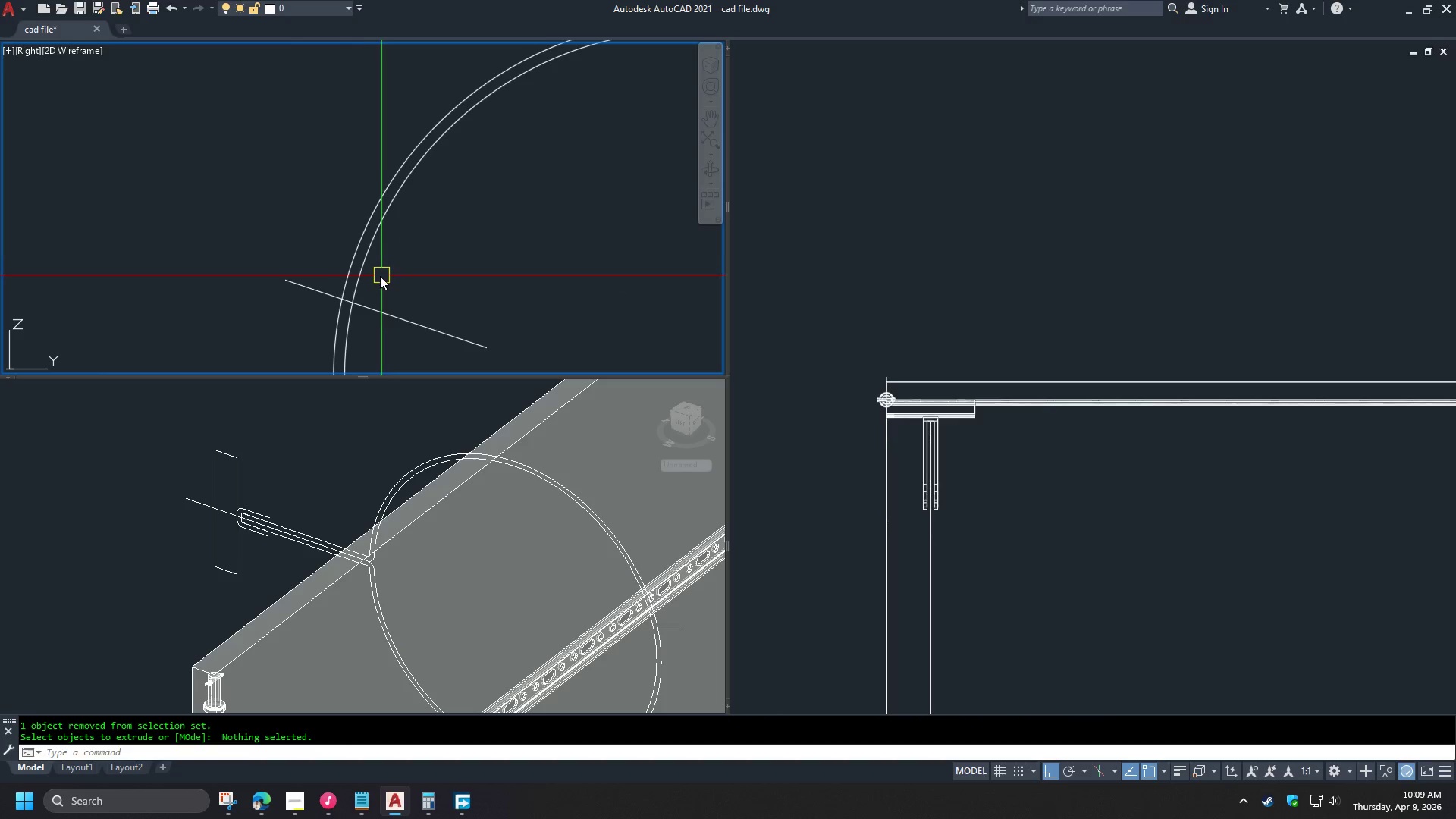 
type(br )
 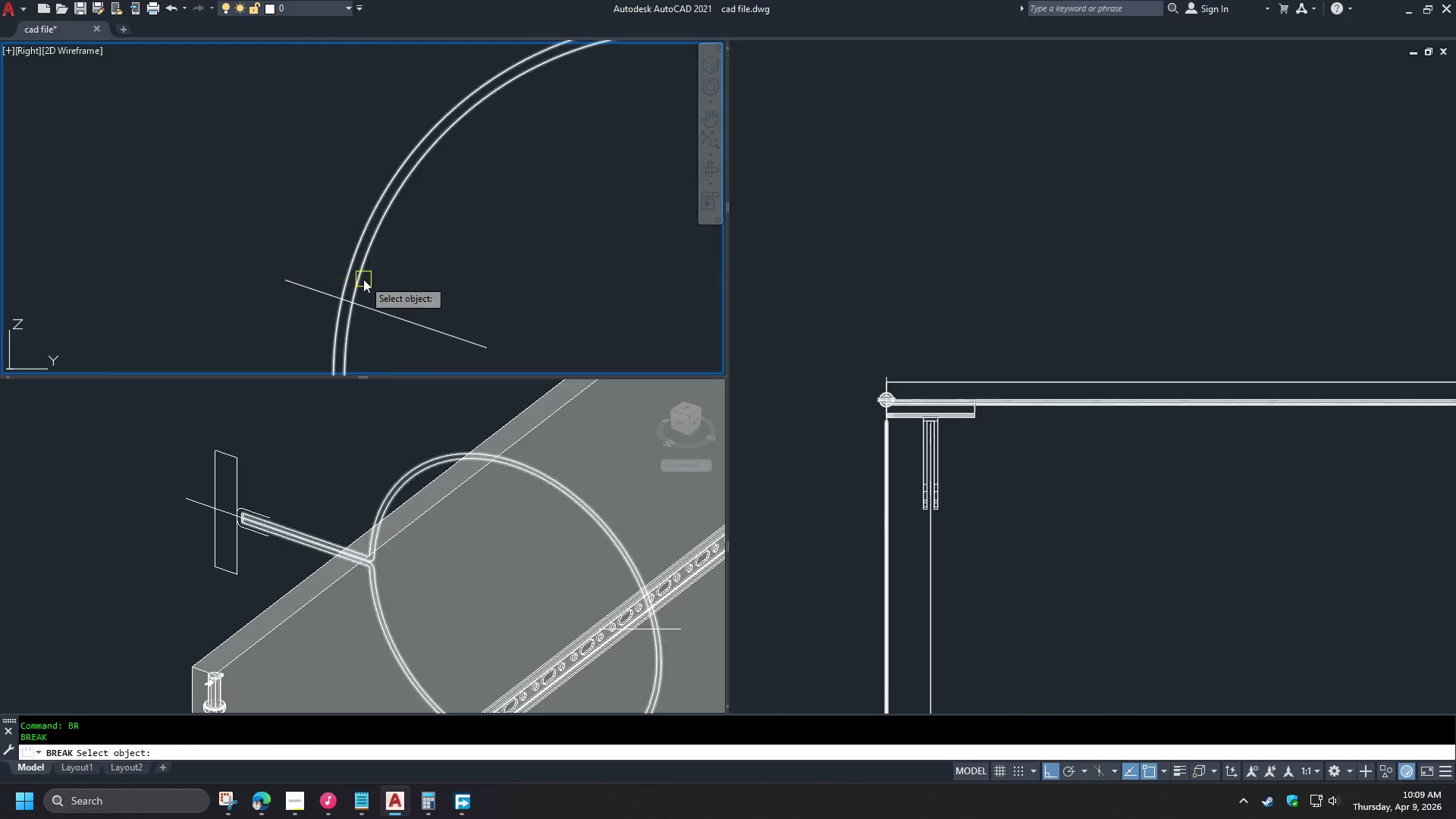 
left_click_drag(start_coordinate=[363, 279], to_coordinate=[366, 275])
 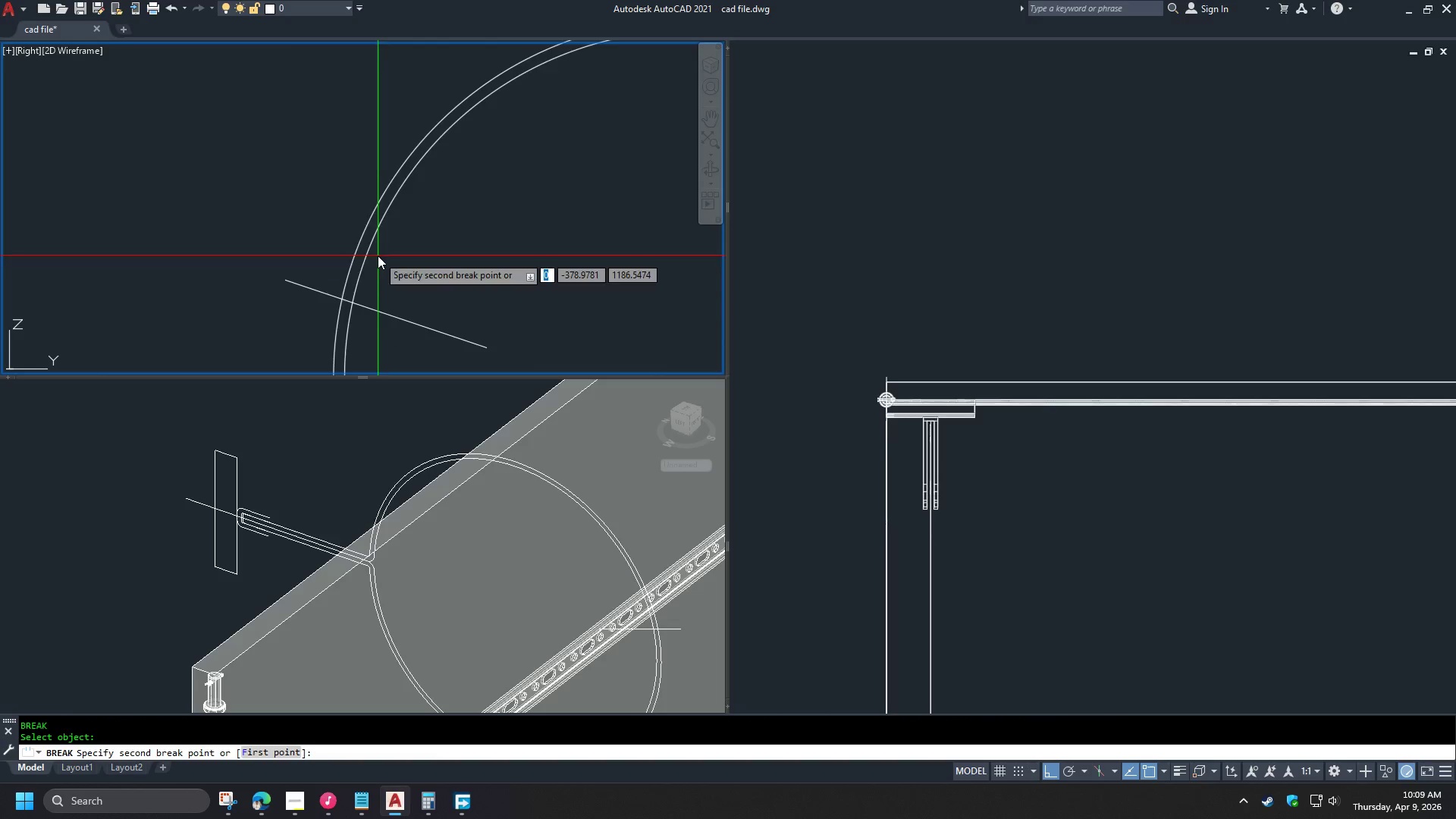 
double_click([378, 256])
 